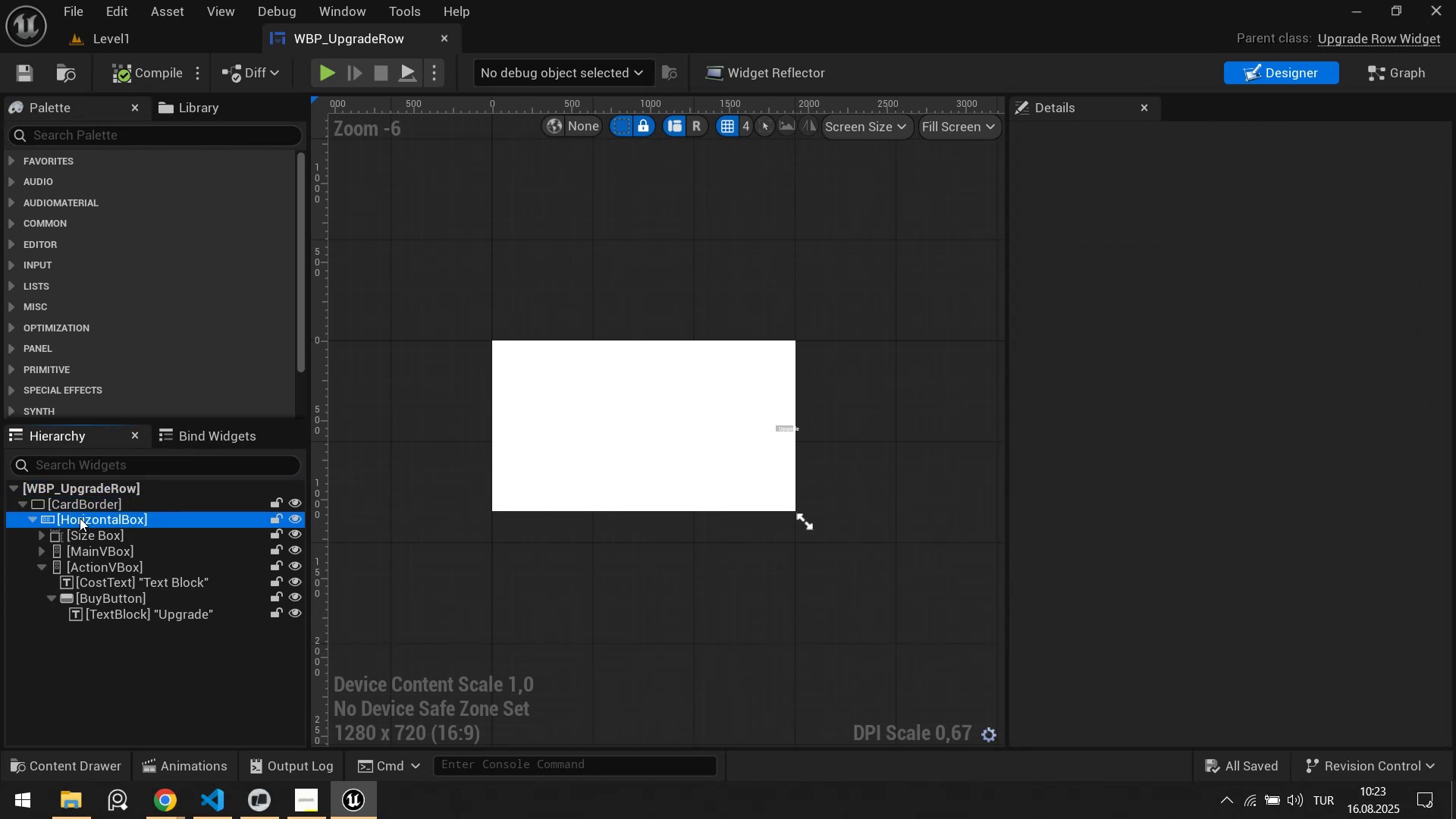 
double_click([77, 504])
 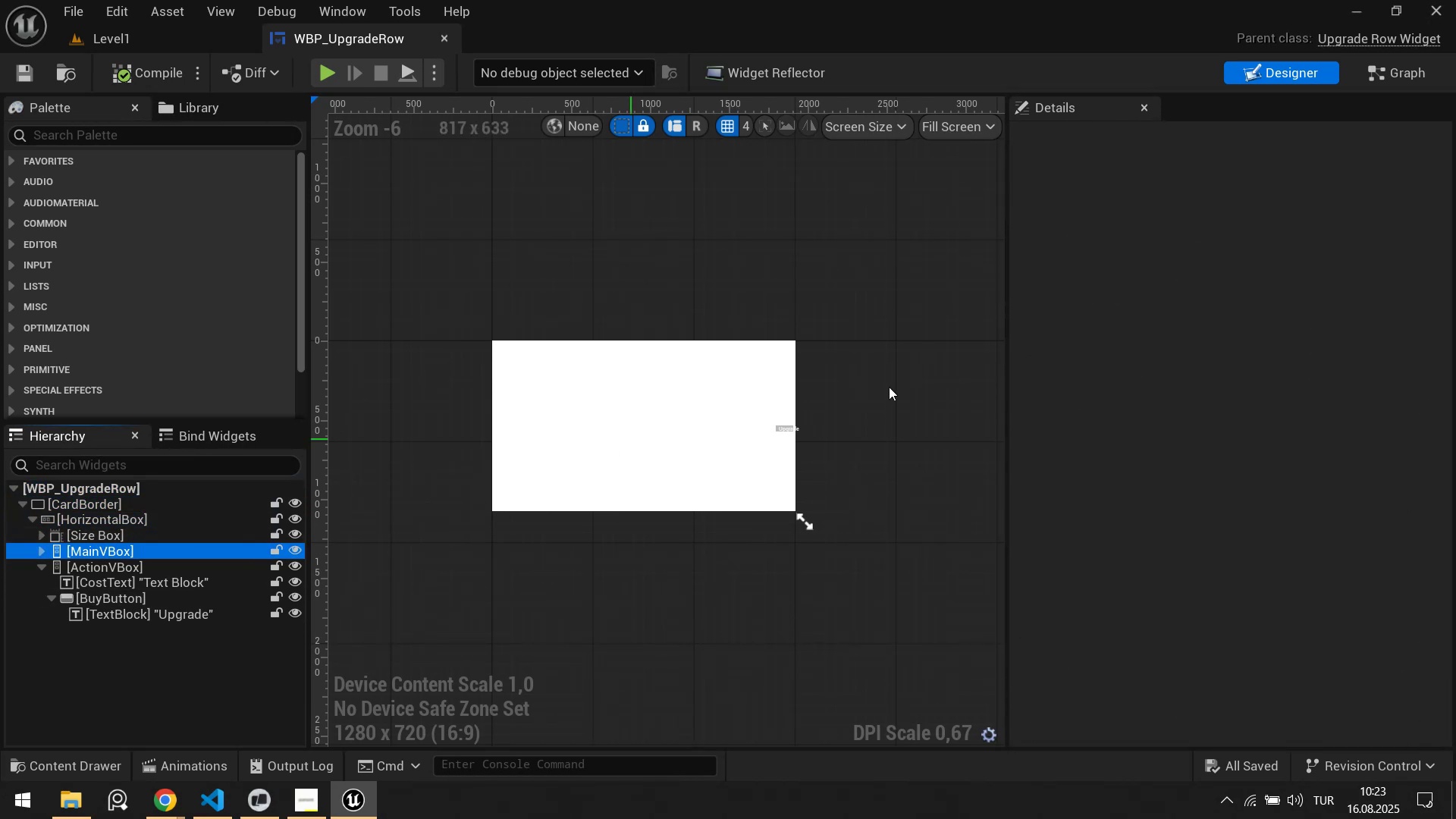 
left_click([1147, 114])
 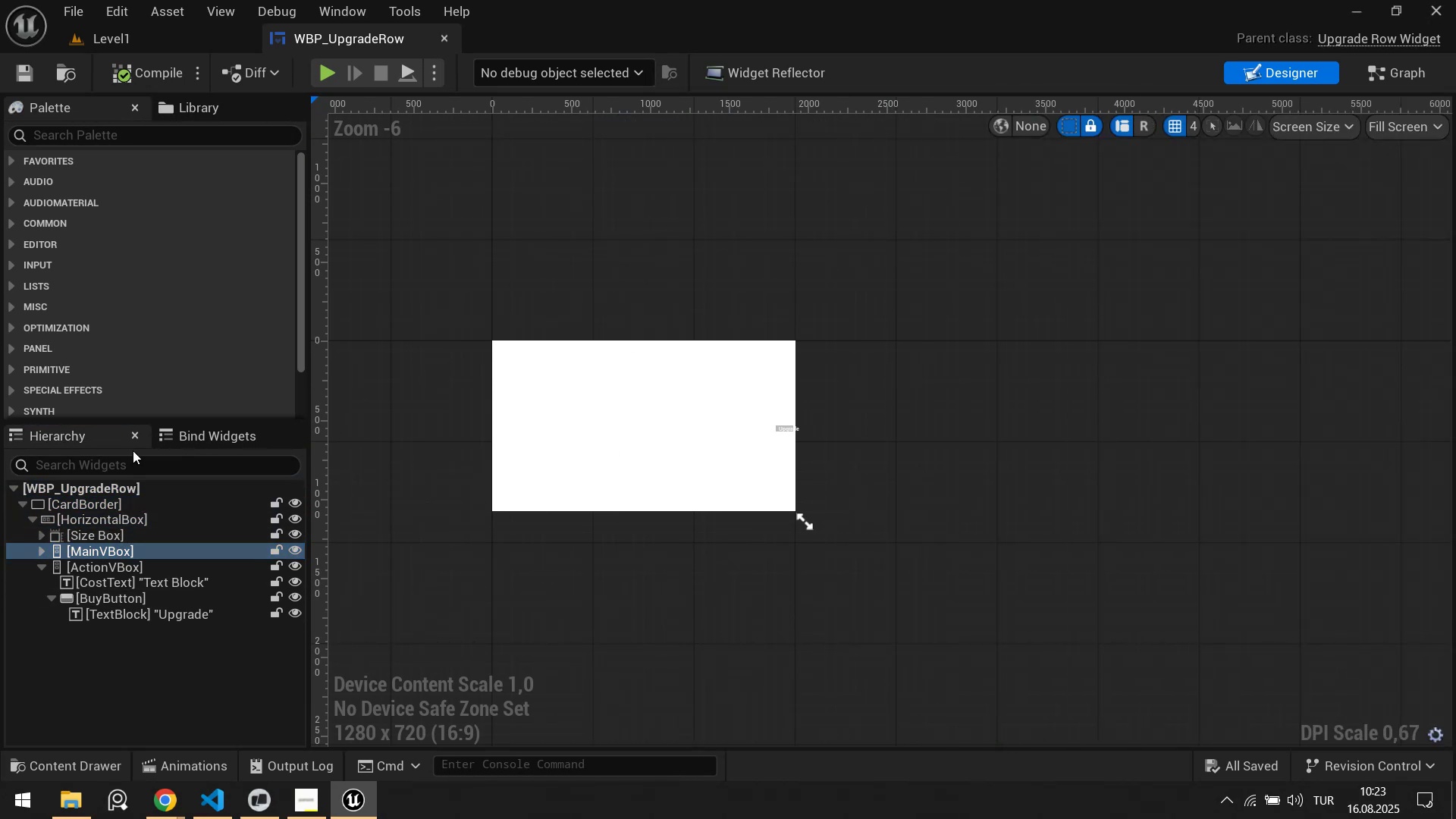 
left_click([89, 502])
 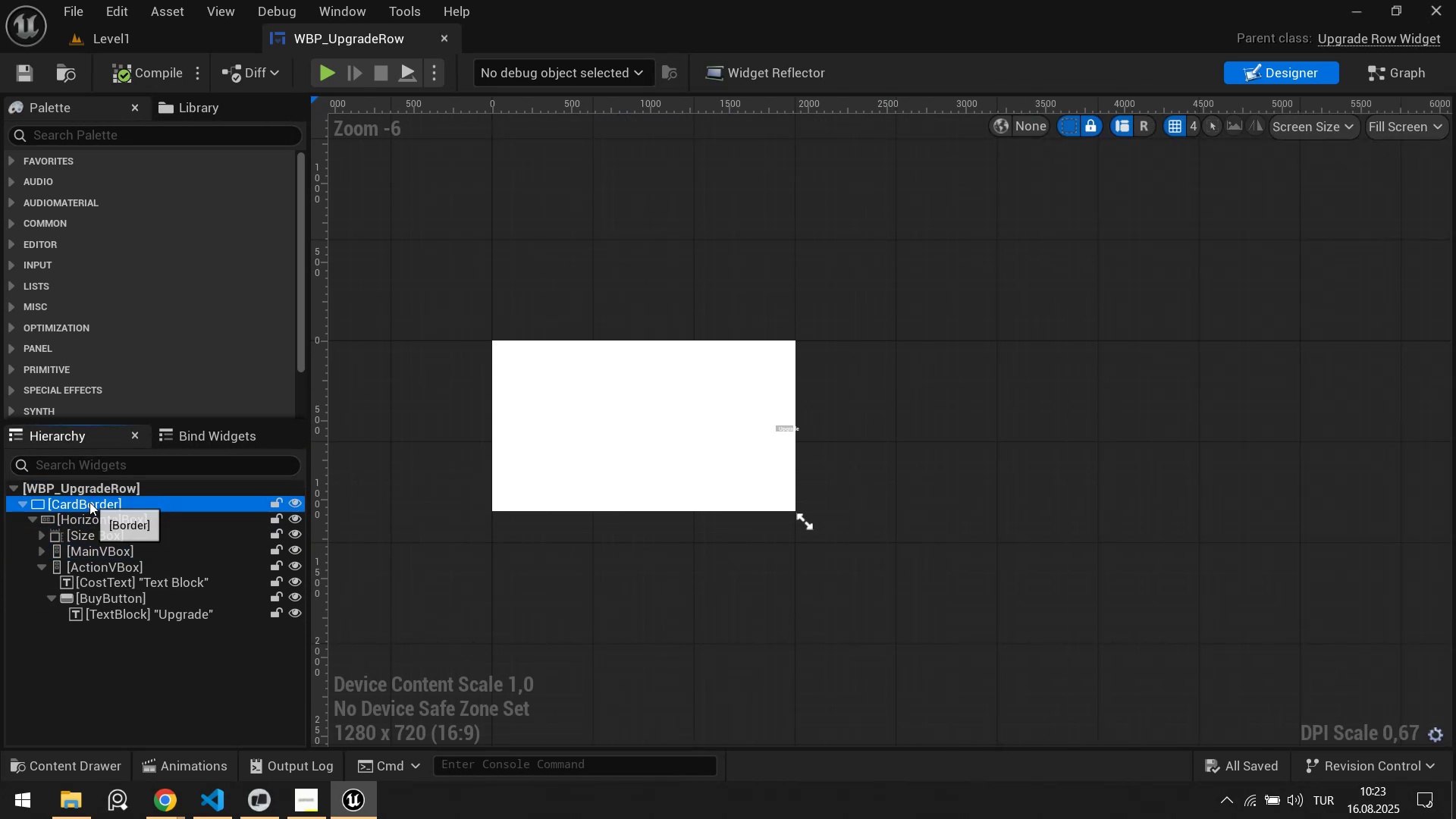 
right_click([89, 502])
 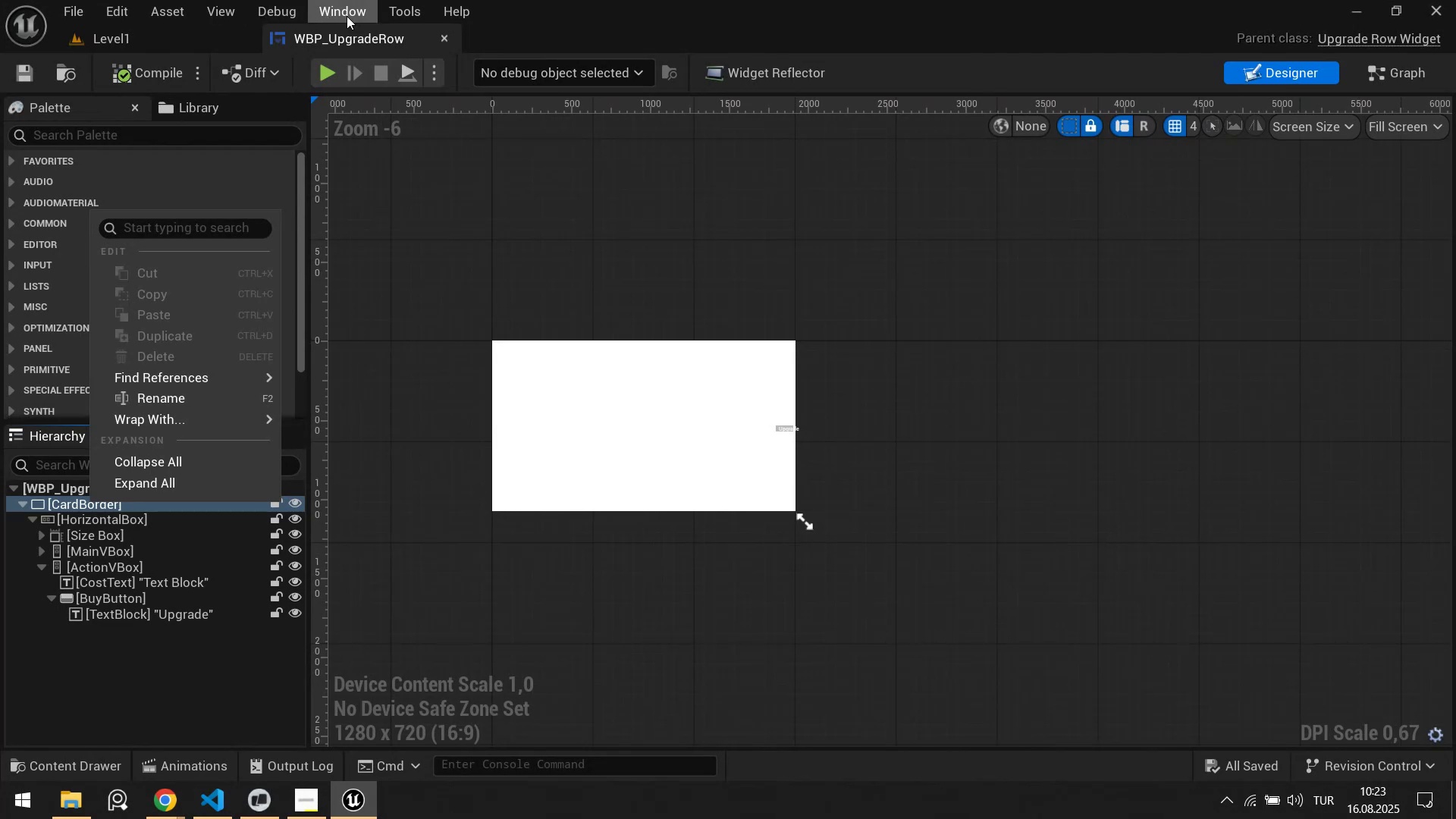 
left_click([348, 13])
 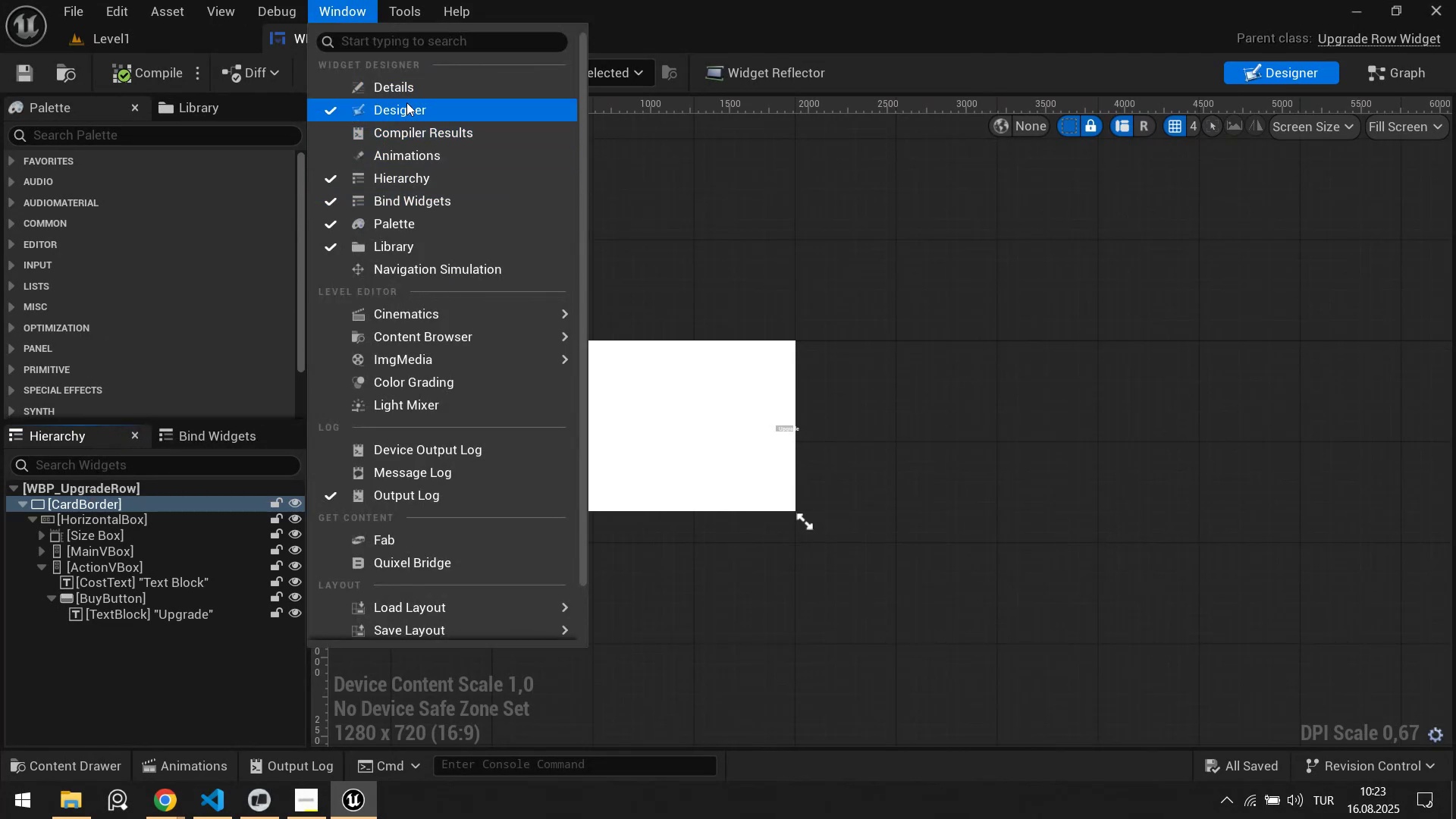 
left_click([408, 93])
 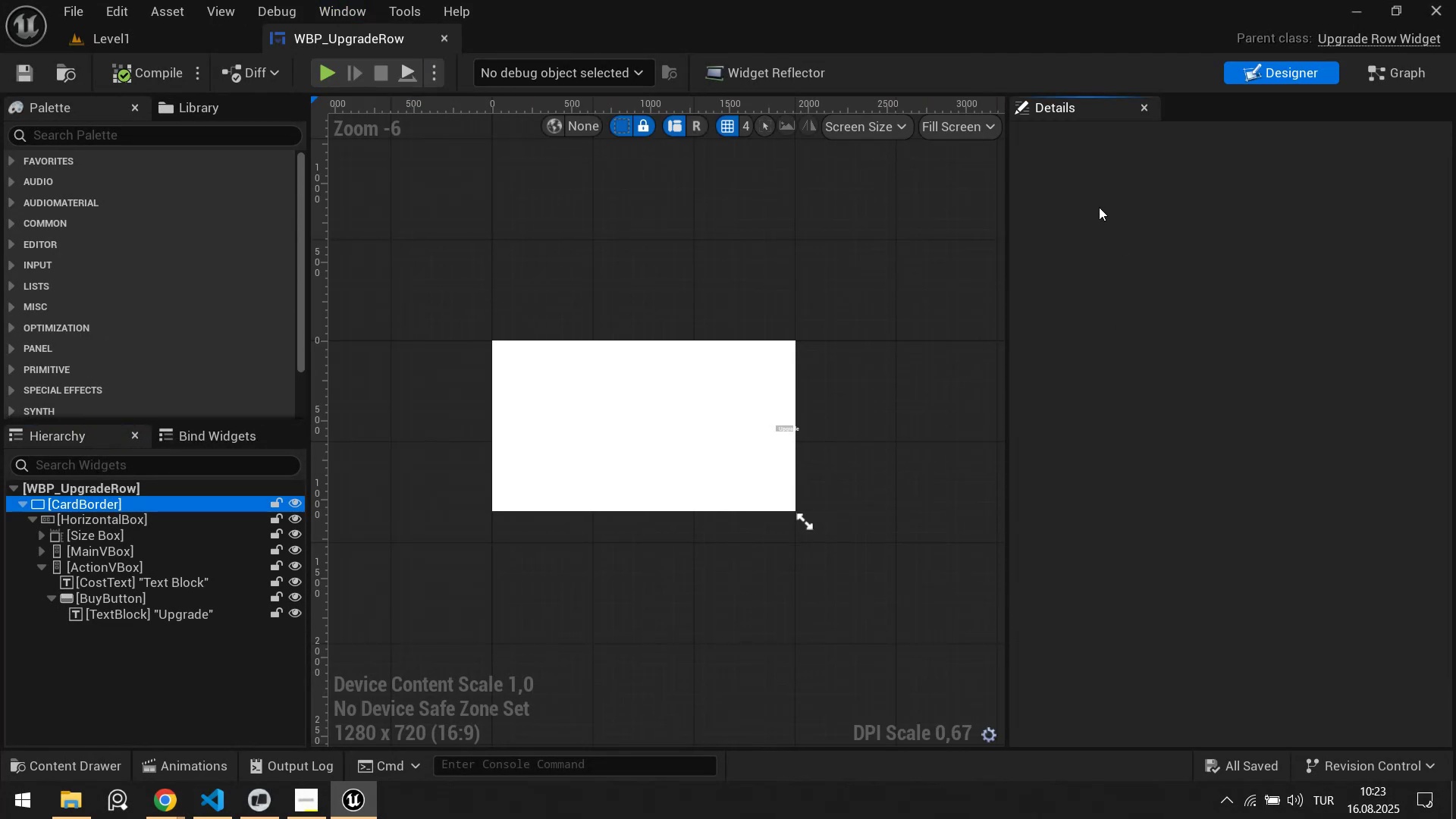 
left_click([1100, 184])
 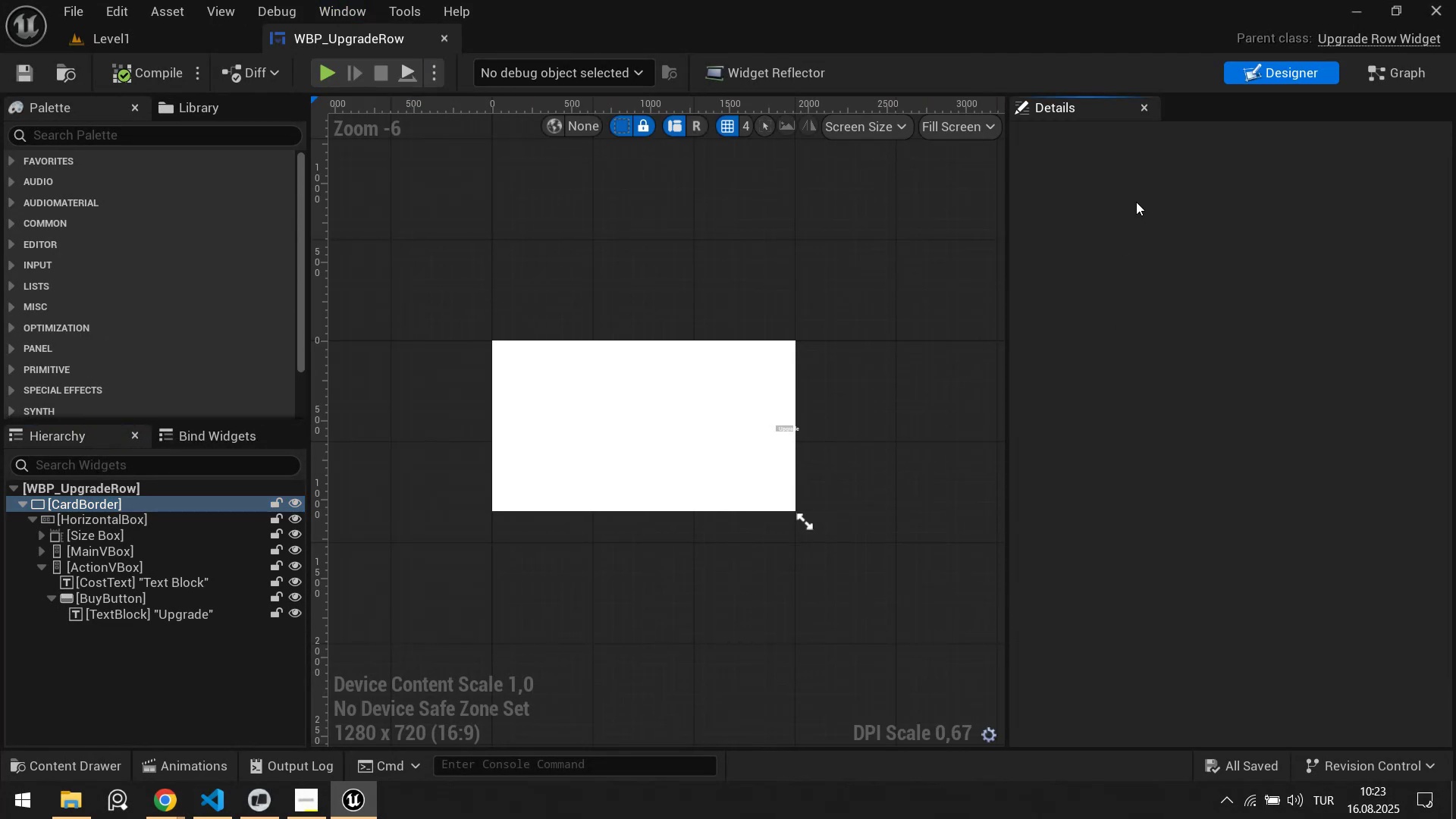 
left_click_drag(start_coordinate=[1226, 305], to_coordinate=[1247, 365])
 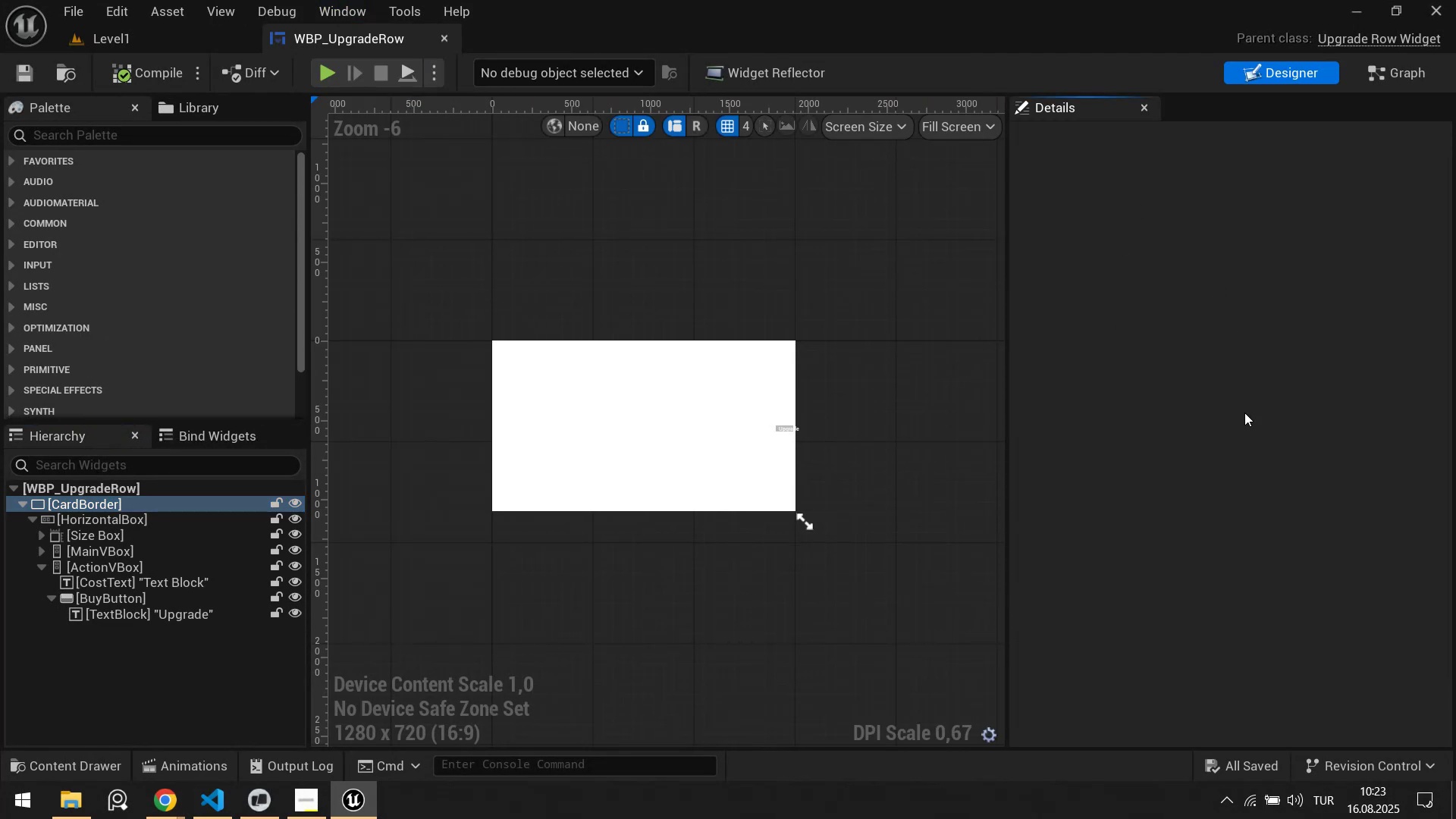 
left_click_drag(start_coordinate=[1242, 469], to_coordinate=[1247, 558])
 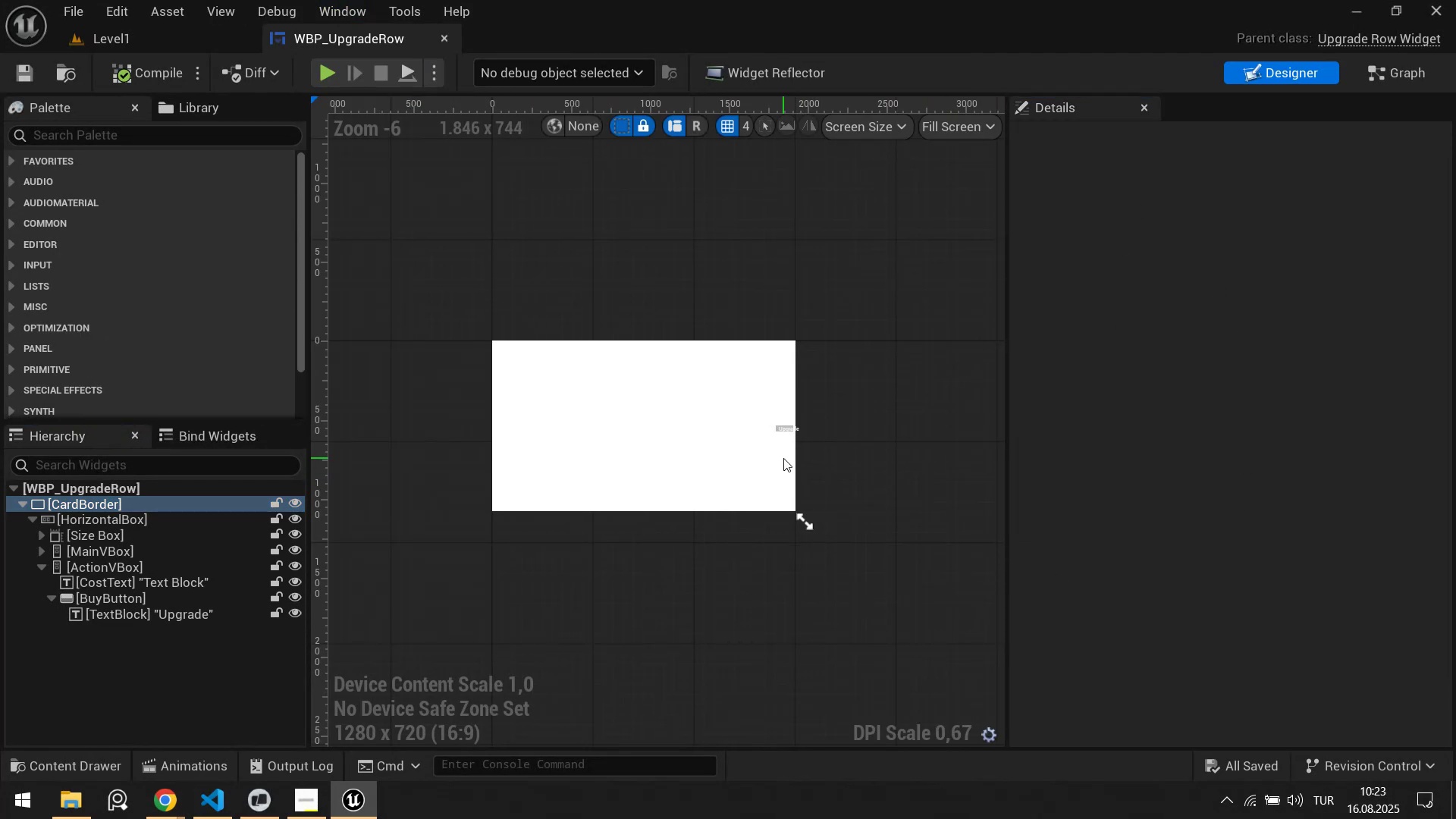 
double_click([783, 425])
 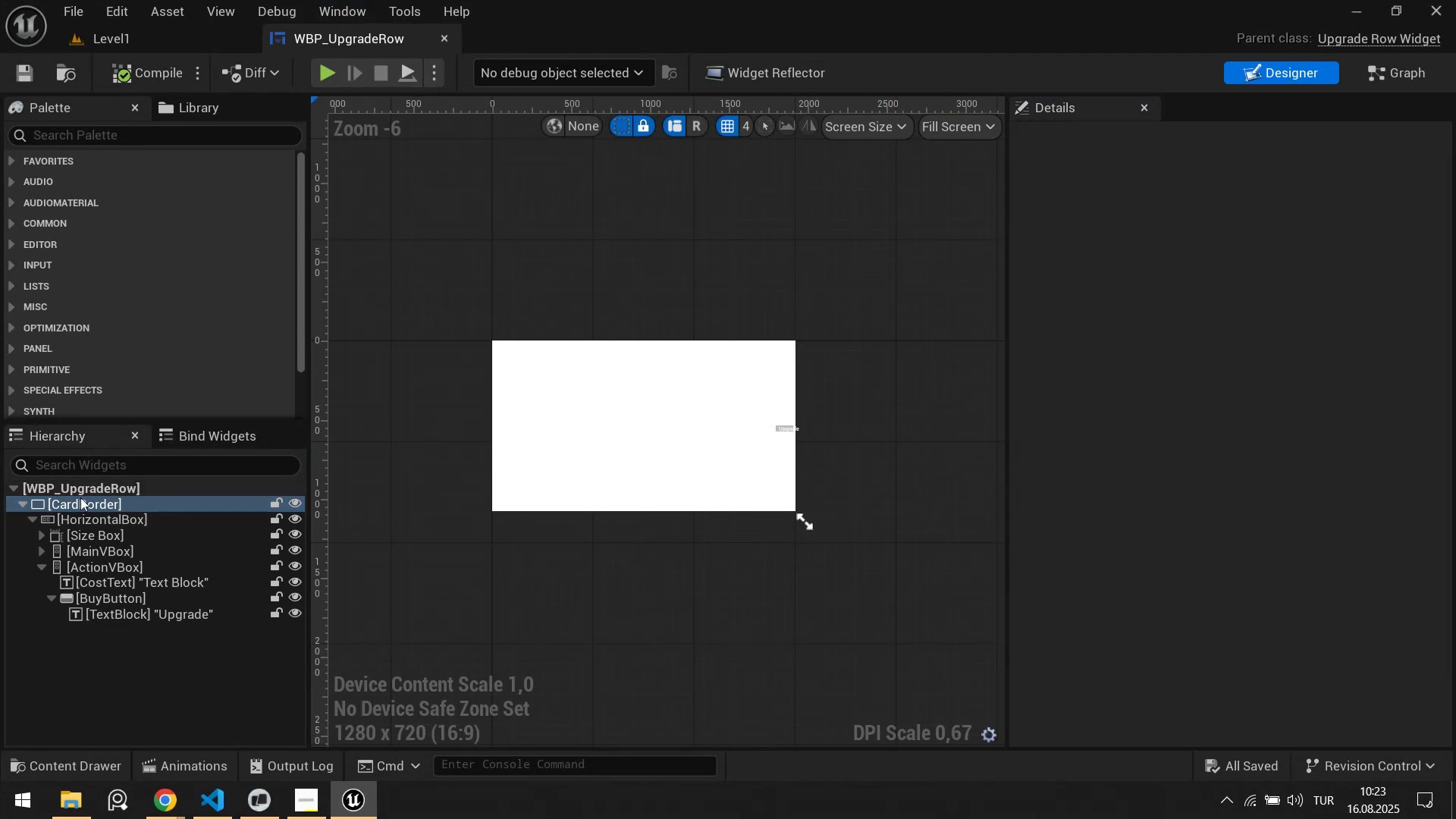 
right_click([78, 503])
 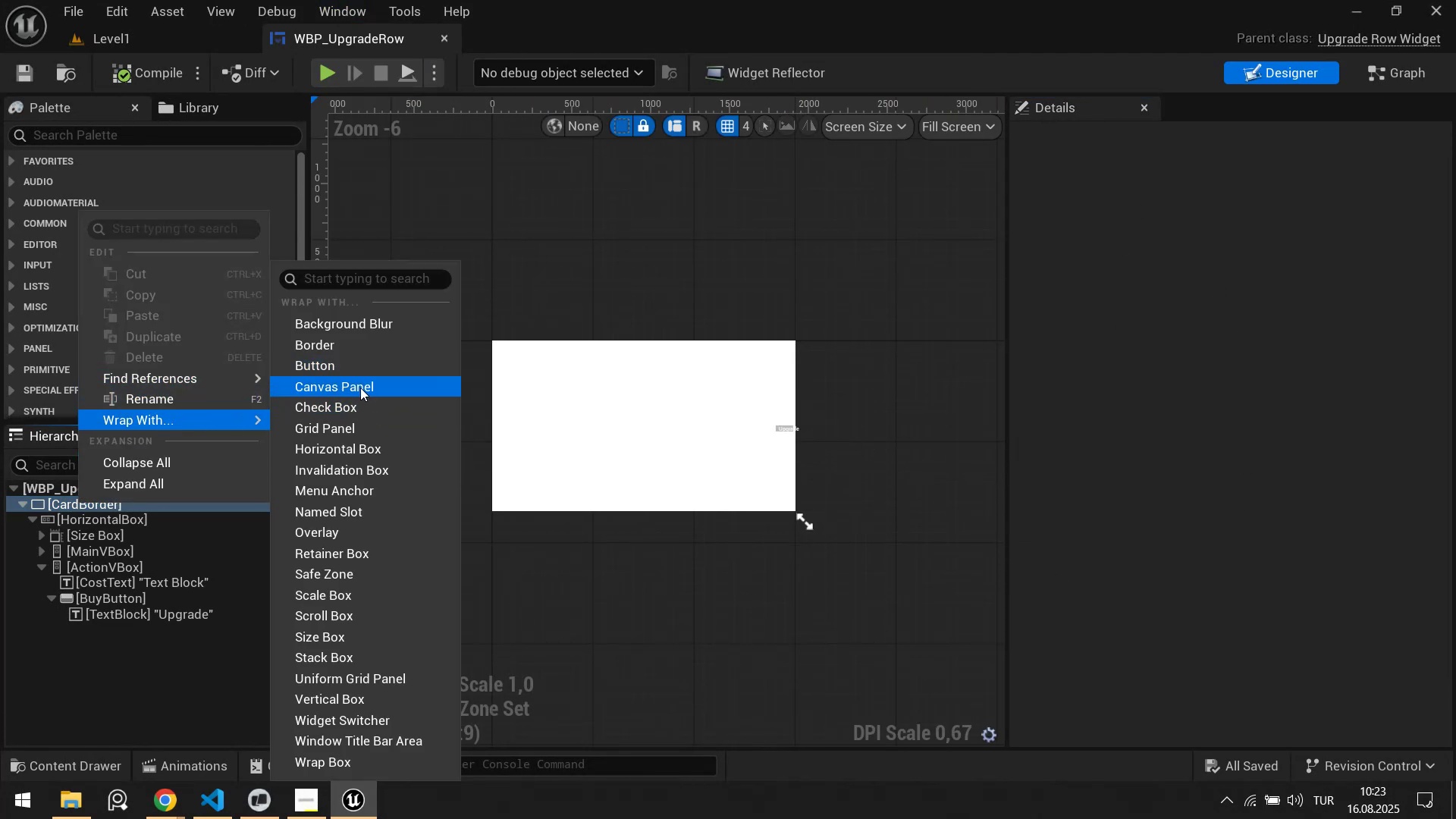 
left_click([345, 393])
 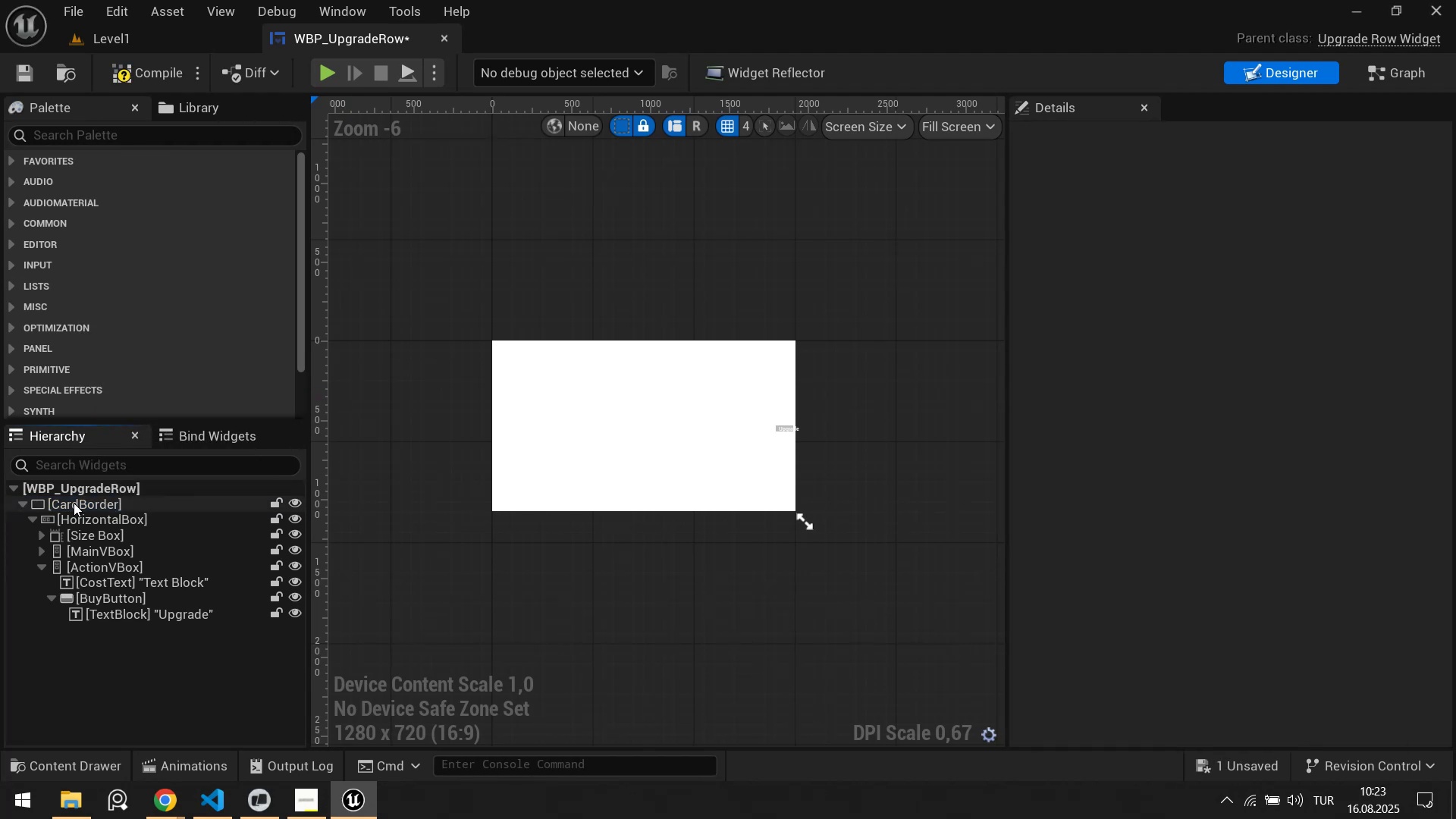 
left_click([74, 503])
 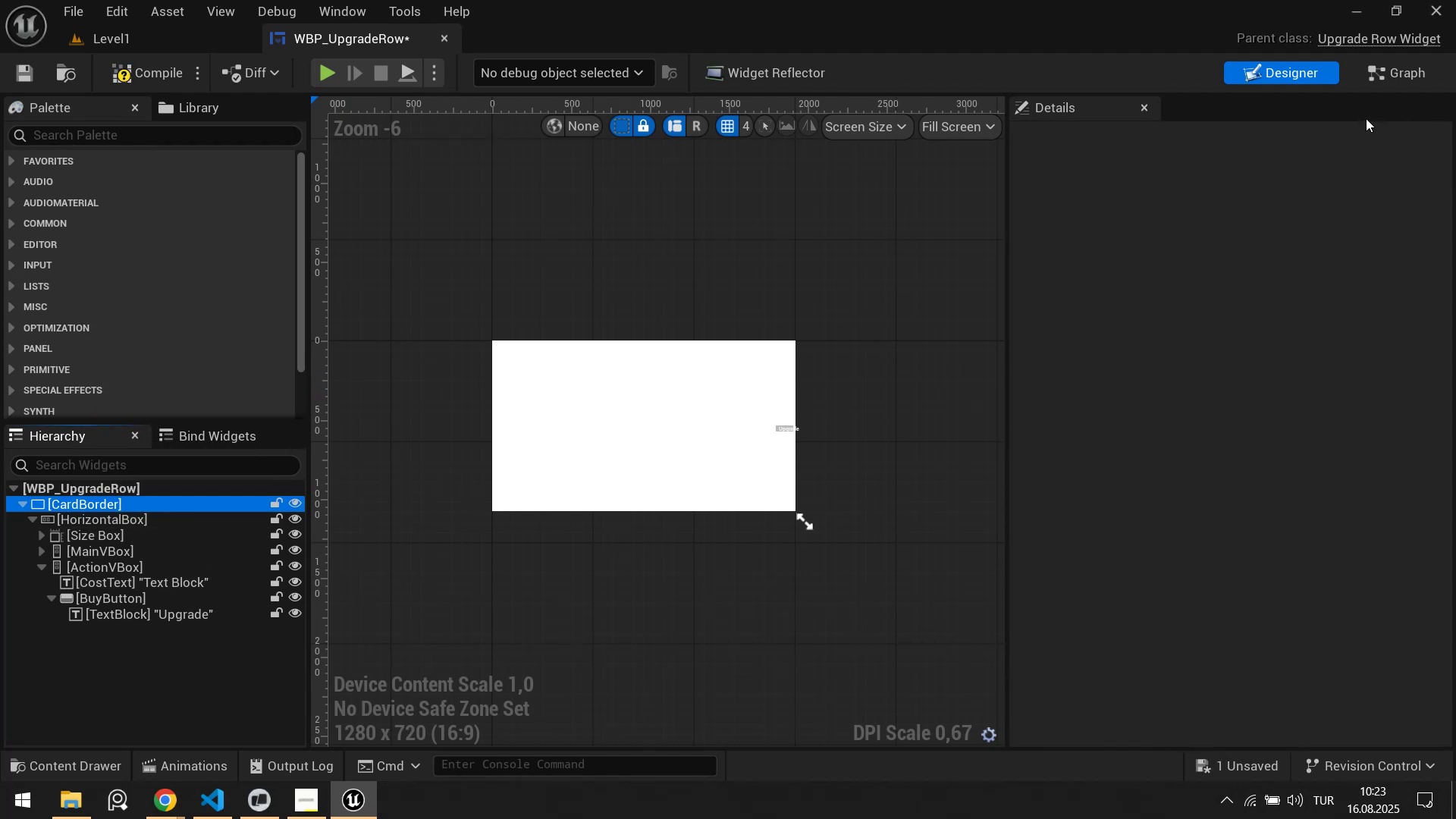 
left_click([1392, 71])
 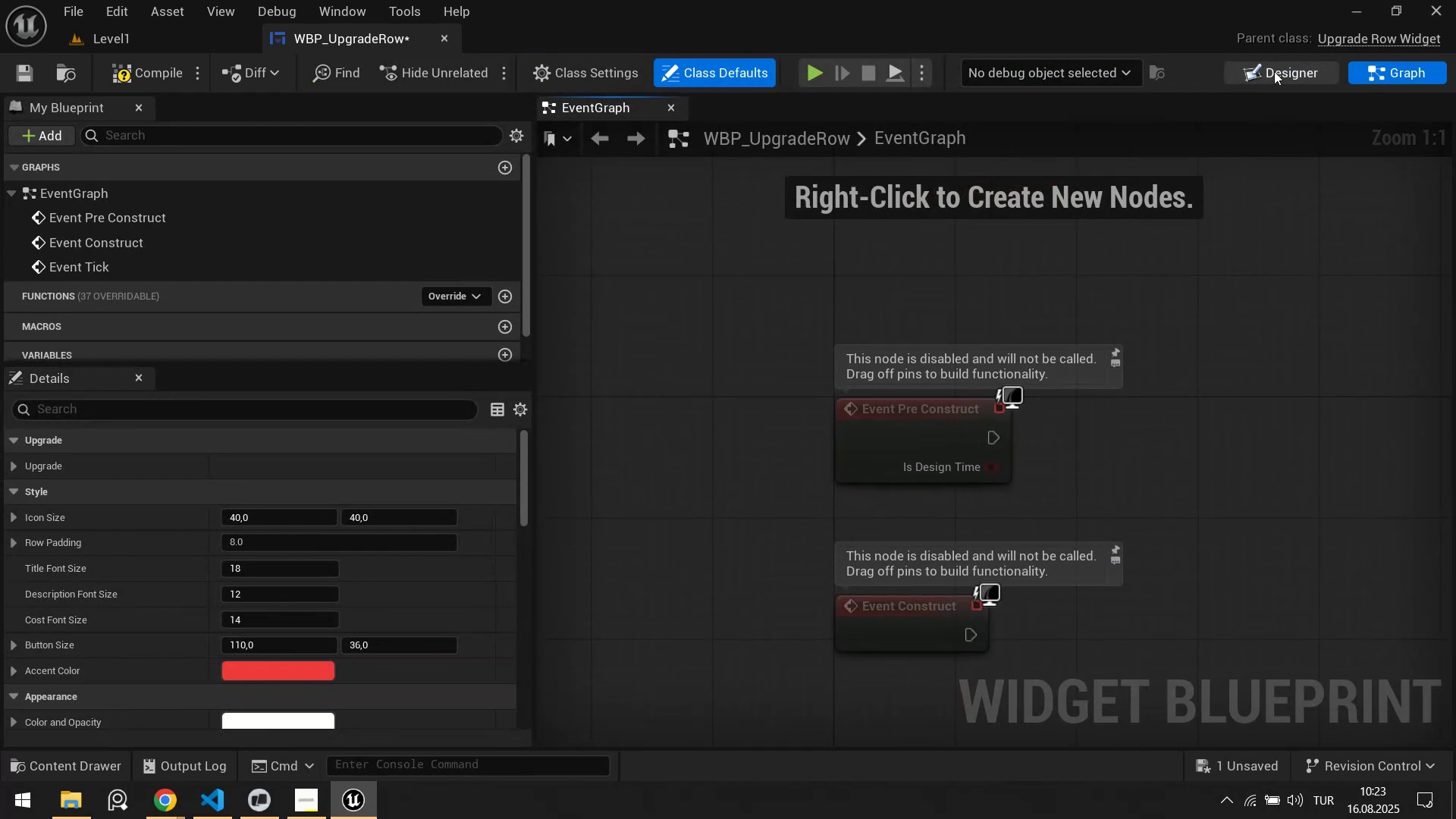 
left_click([588, 69])
 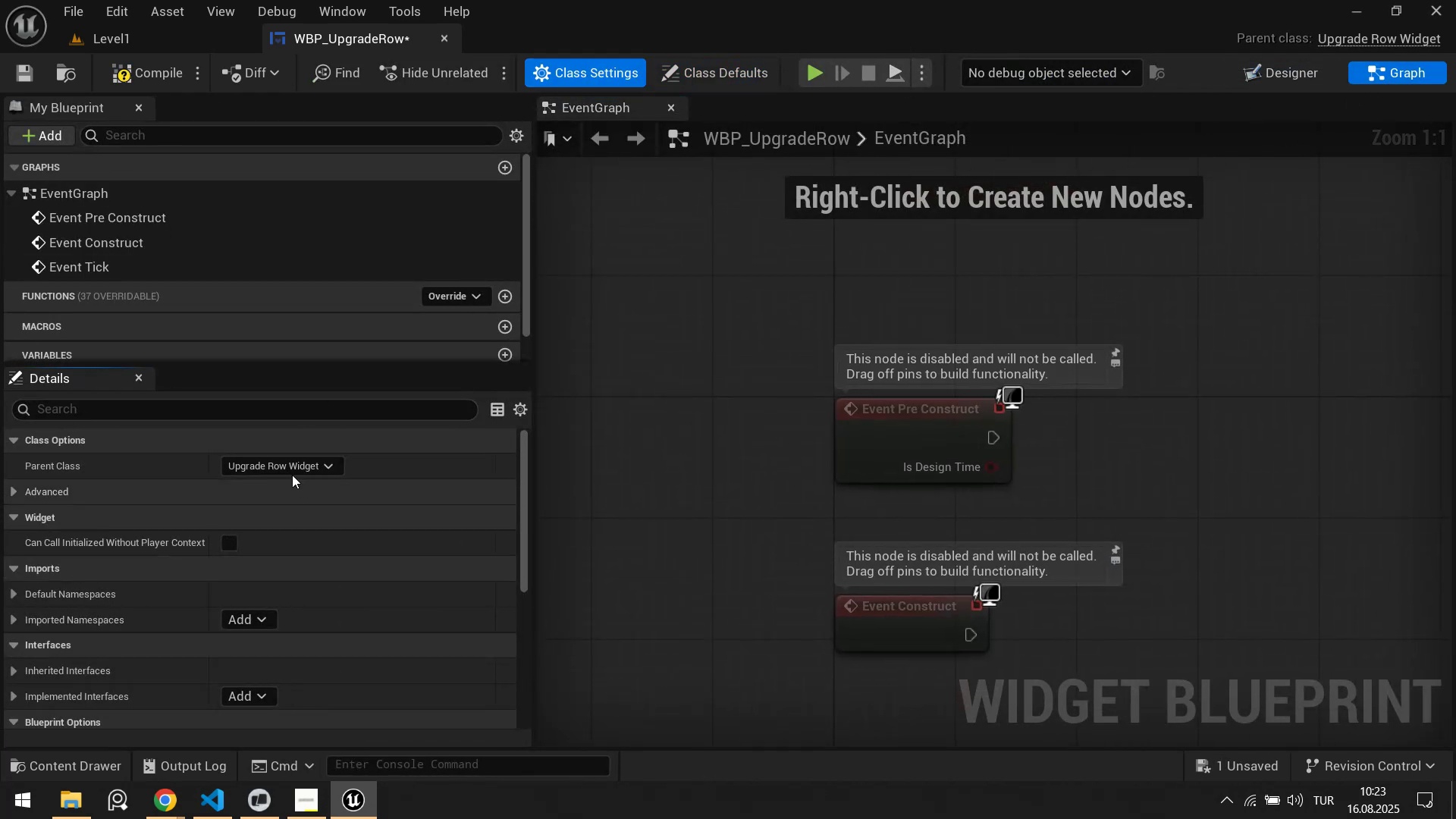 
left_click([281, 467])
 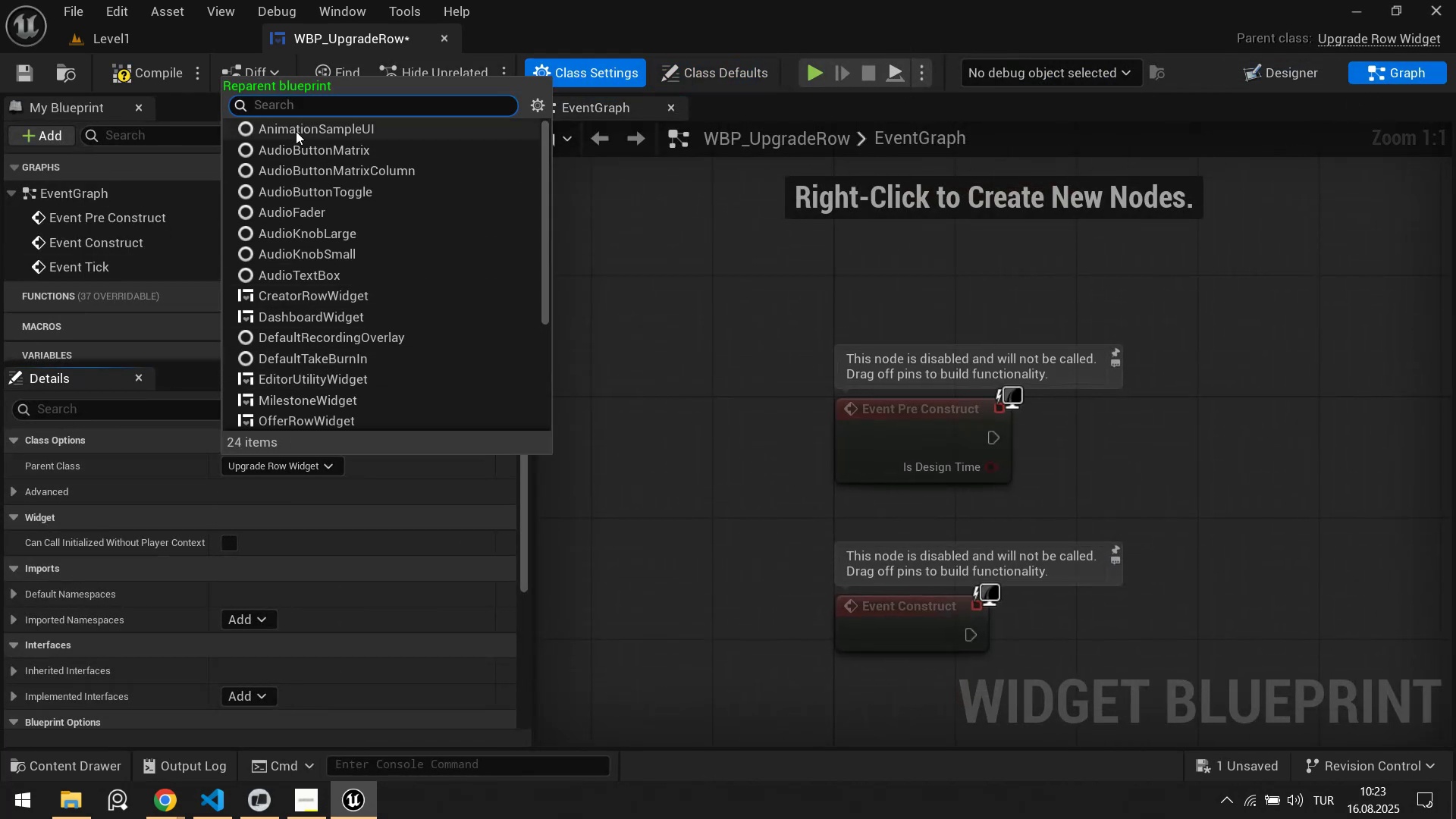 
type(uuserw)
 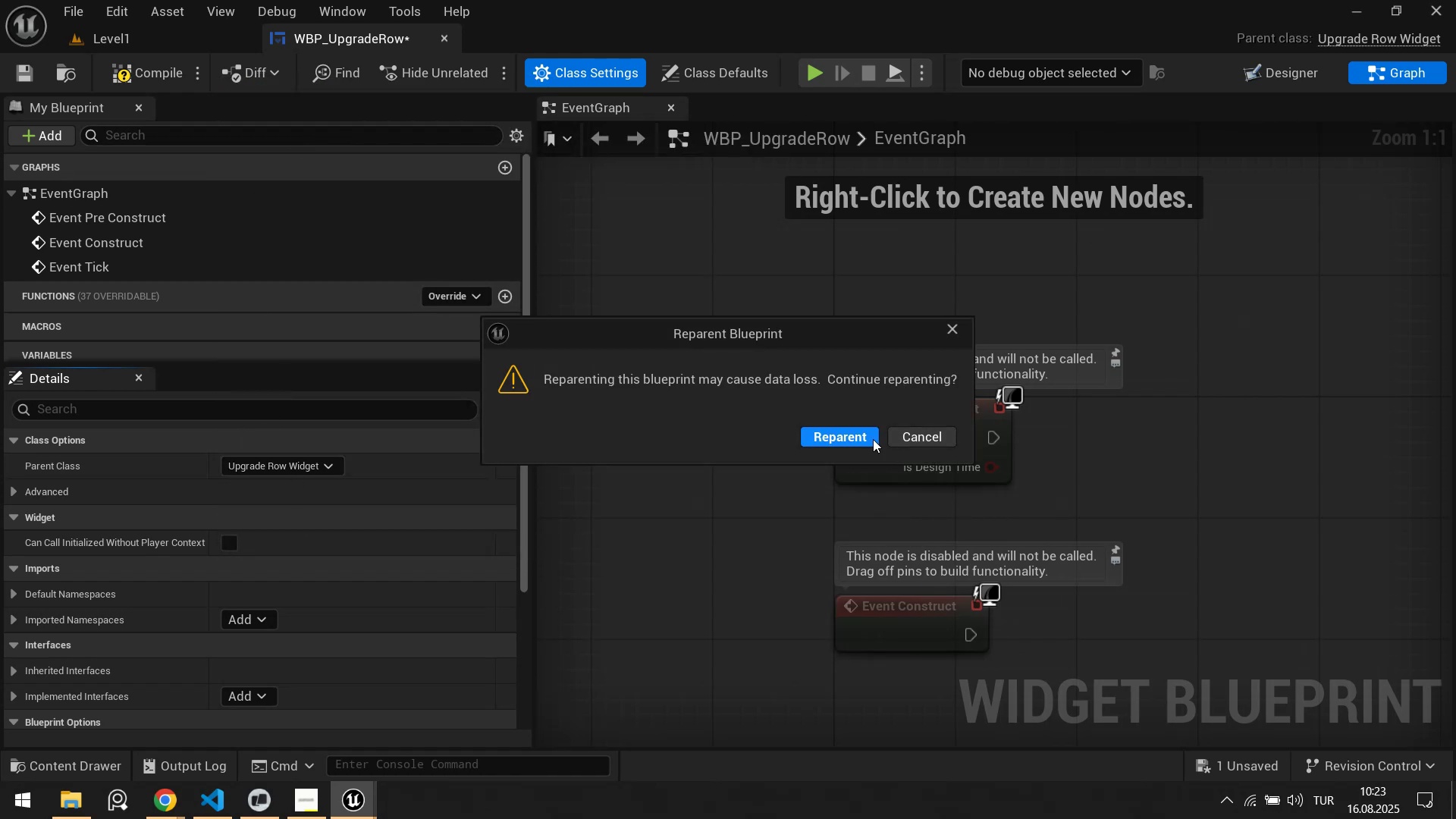 
left_click([862, 442])
 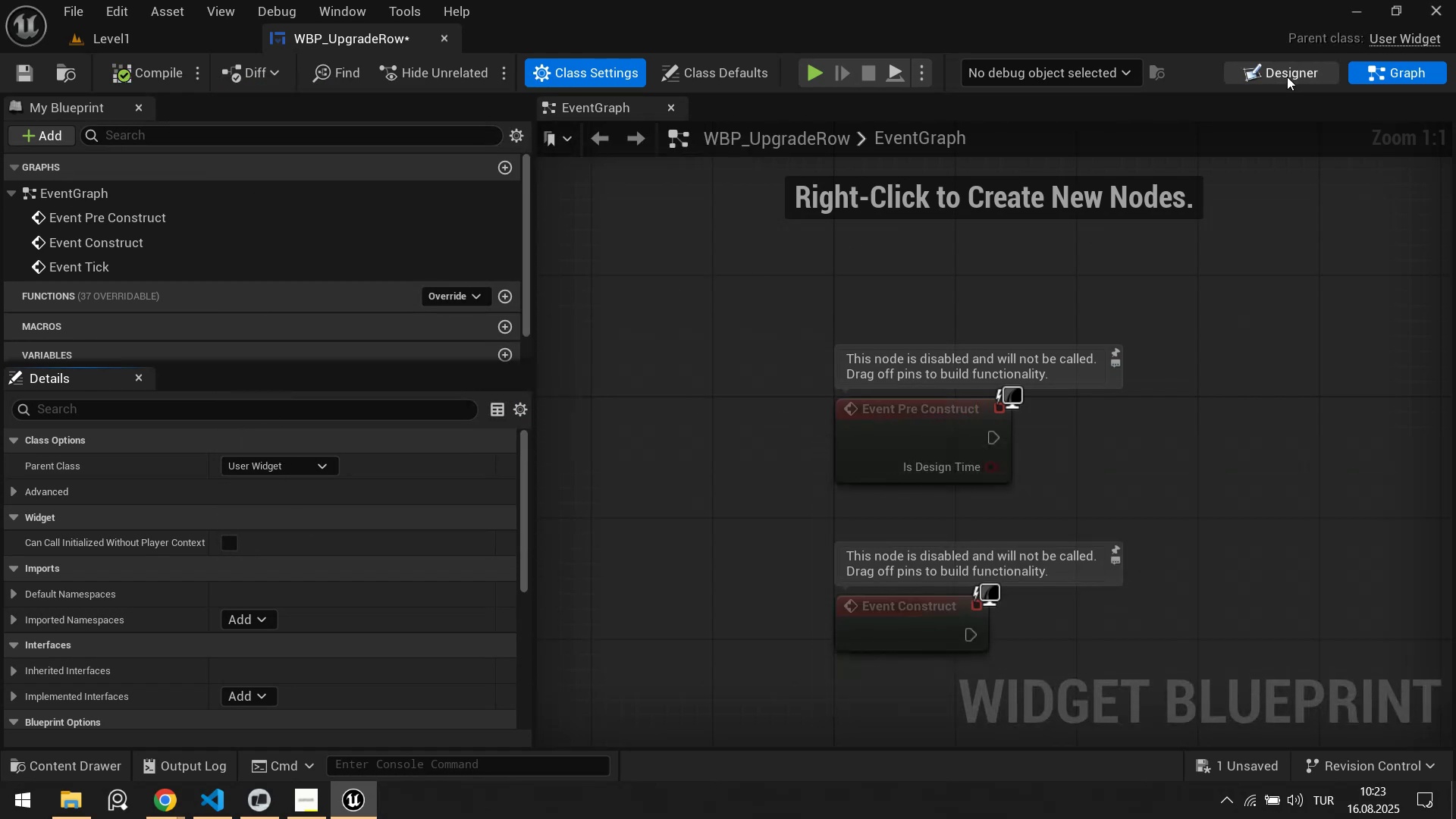 
left_click([1292, 71])
 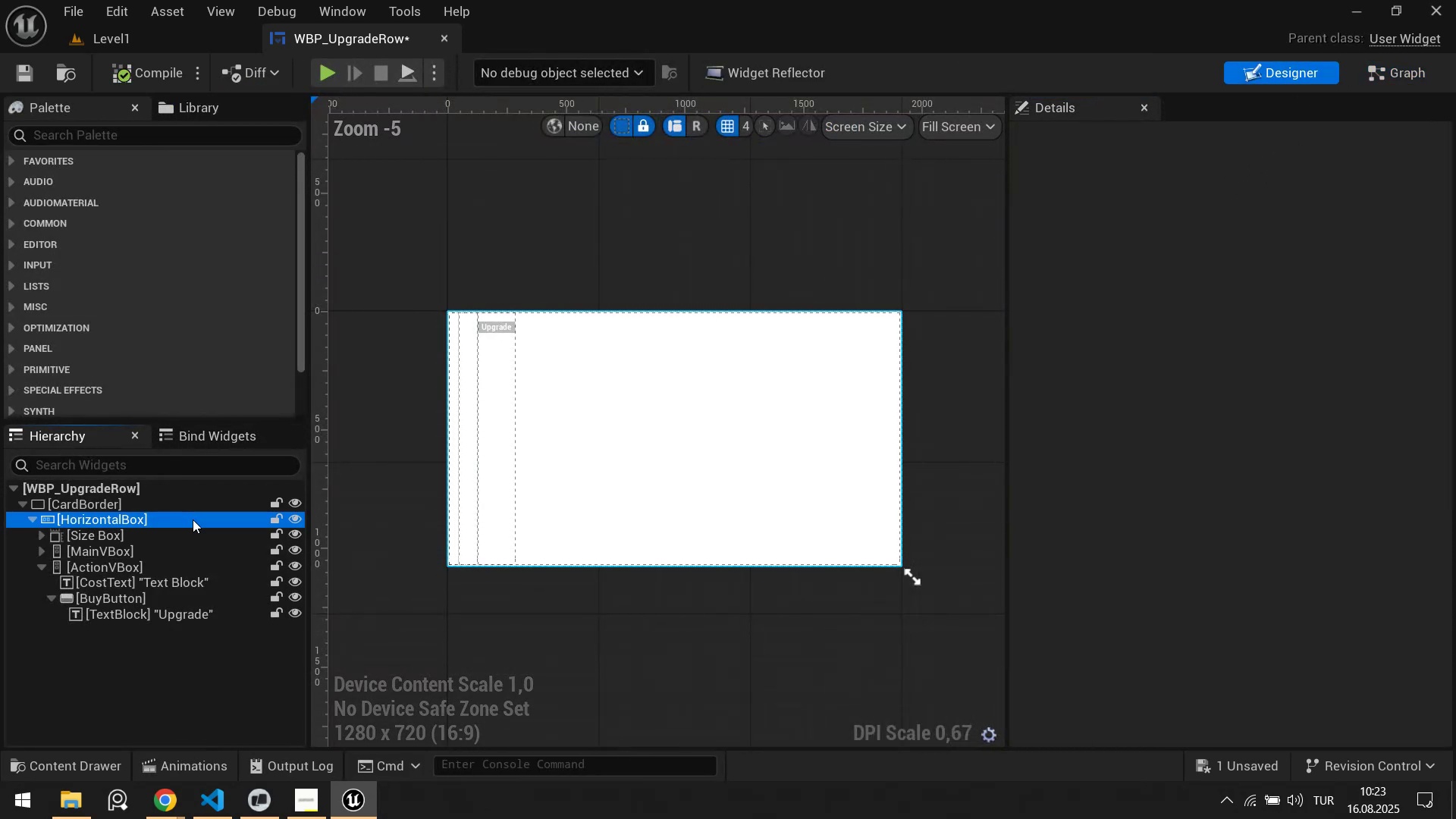 
double_click([140, 543])
 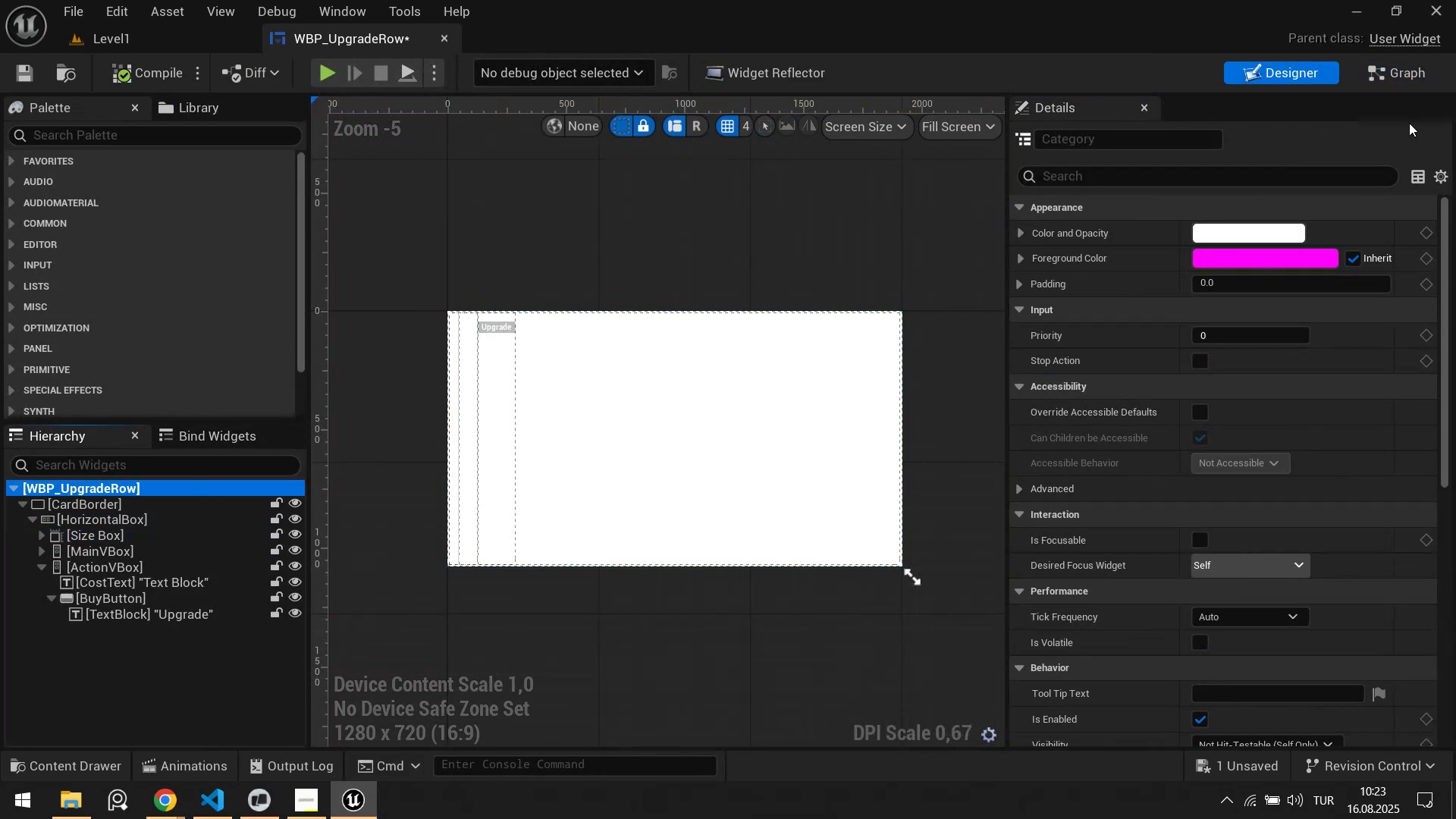 
left_click([1398, 76])
 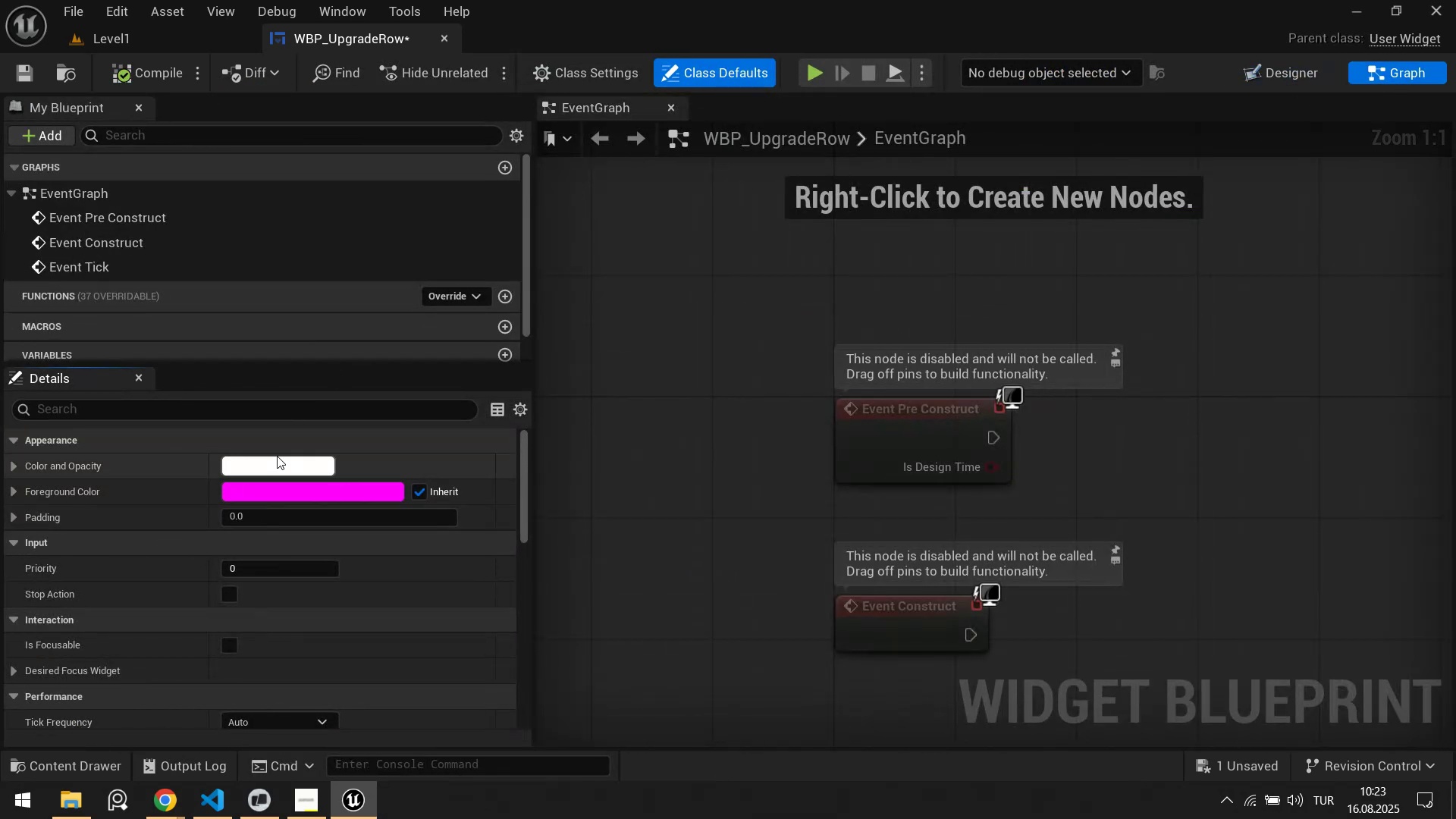 
scroll: coordinate [332, 472], scroll_direction: up, amount: 3.0
 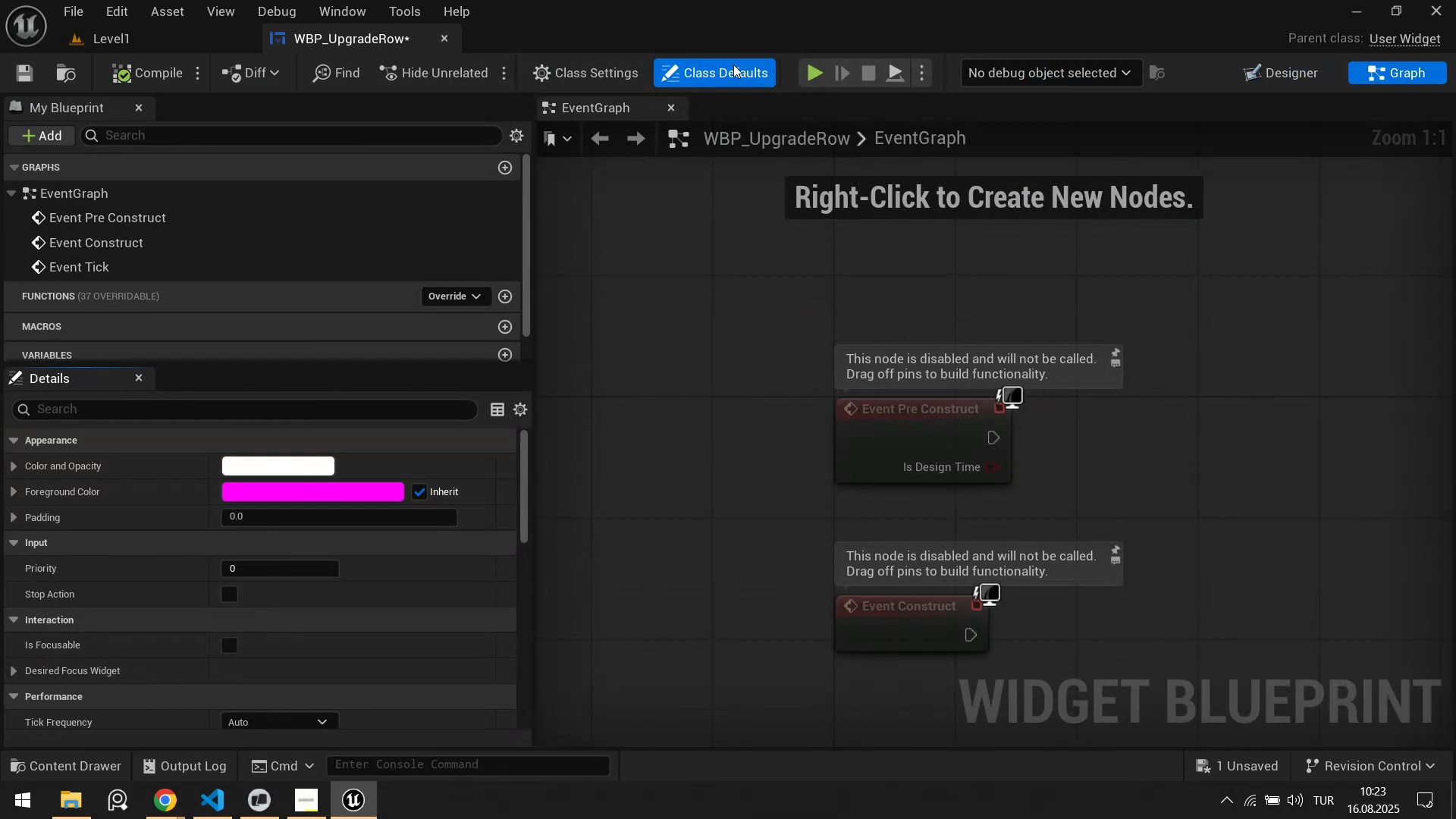 
left_click([609, 69])
 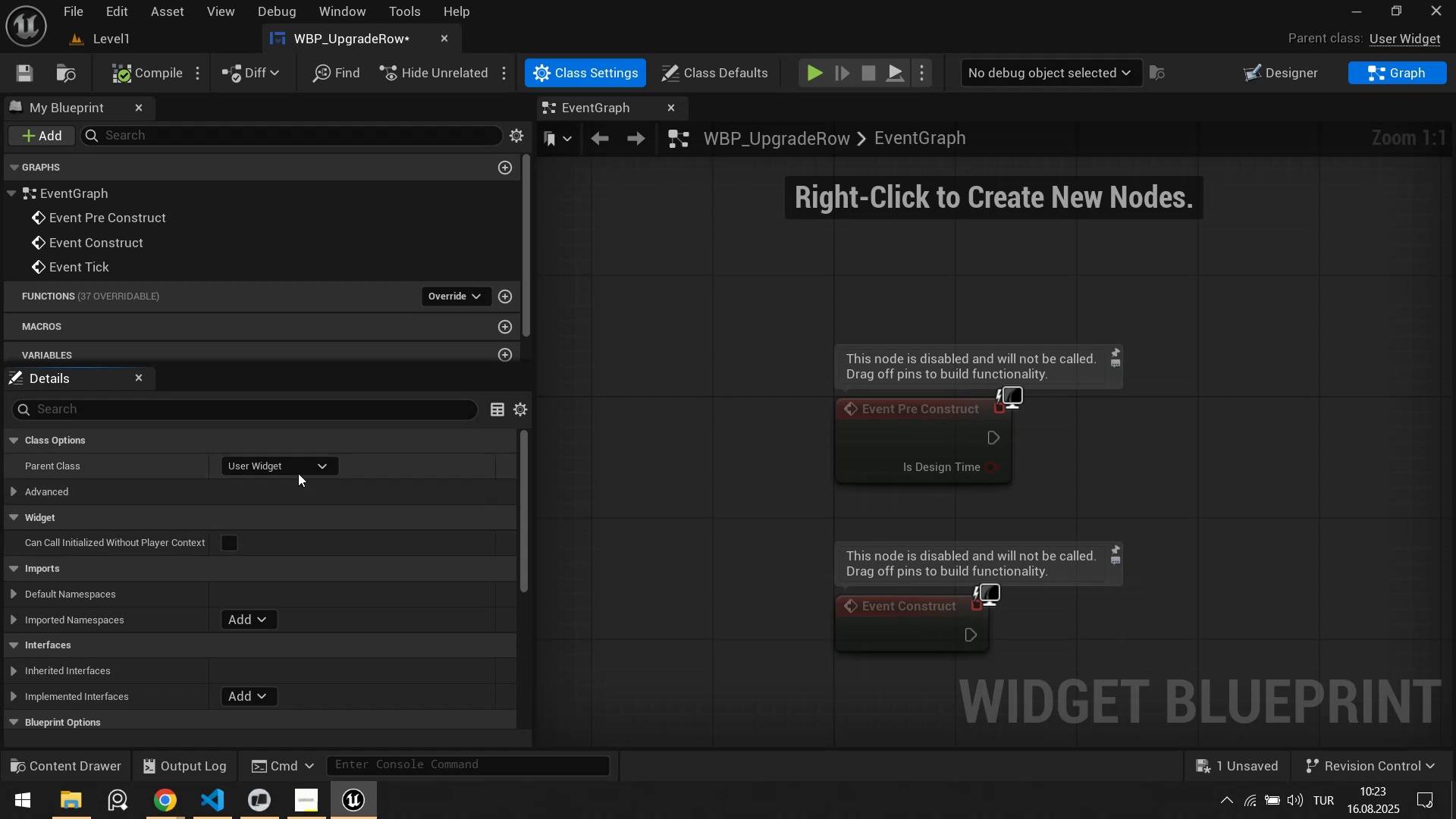 
left_click([298, 466])
 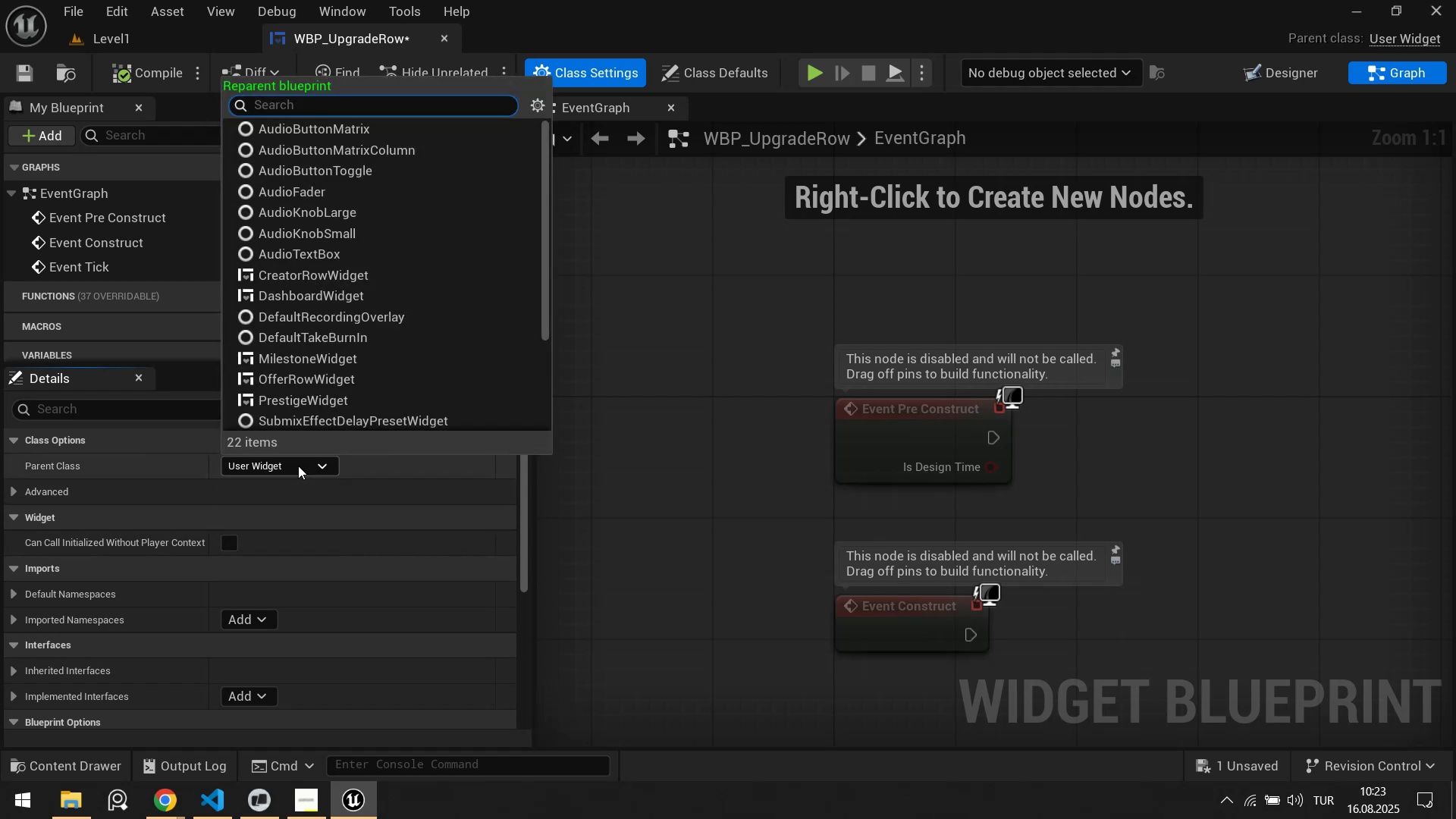 
type(upgrade)
 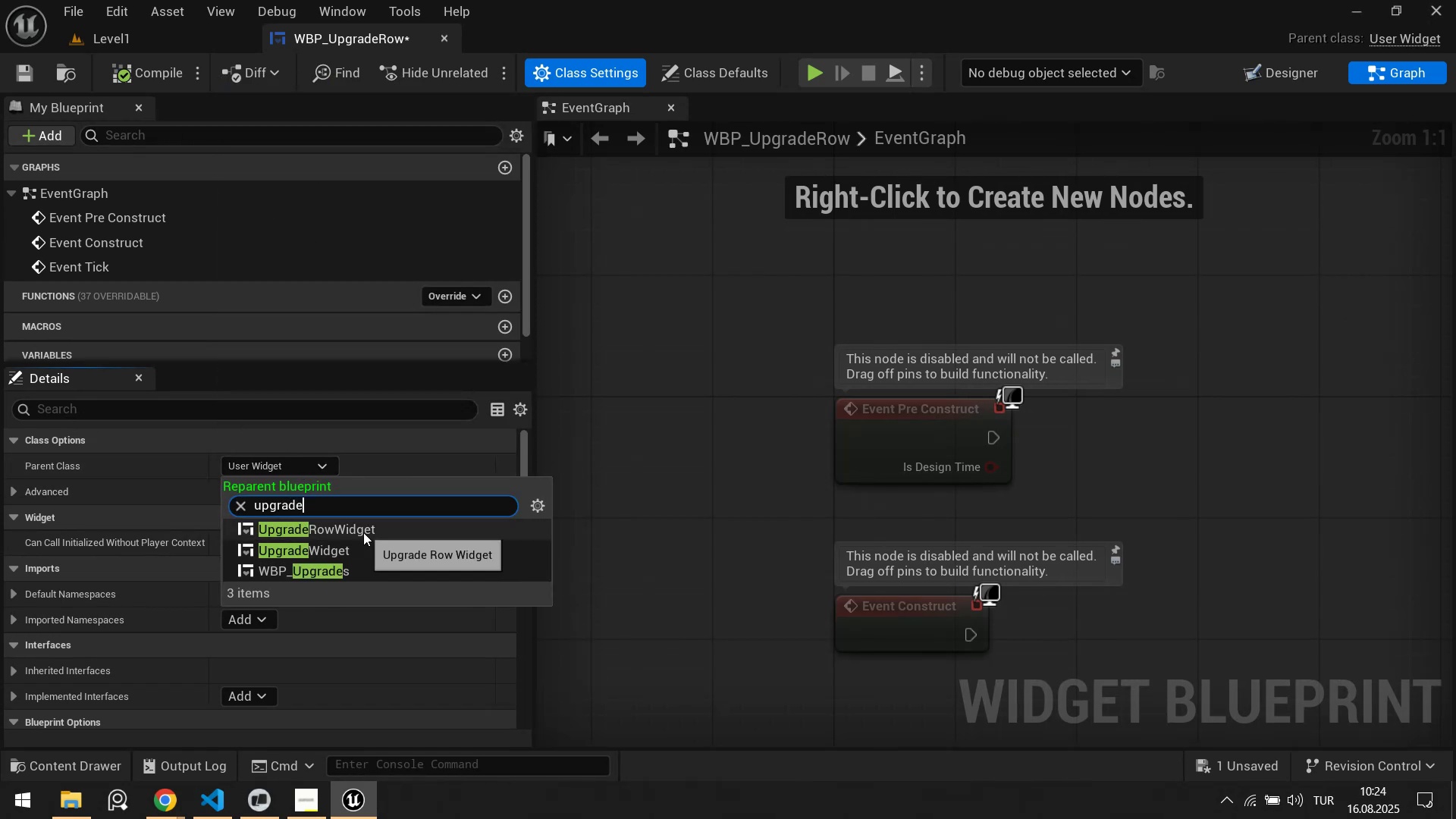 
left_click([363, 532])
 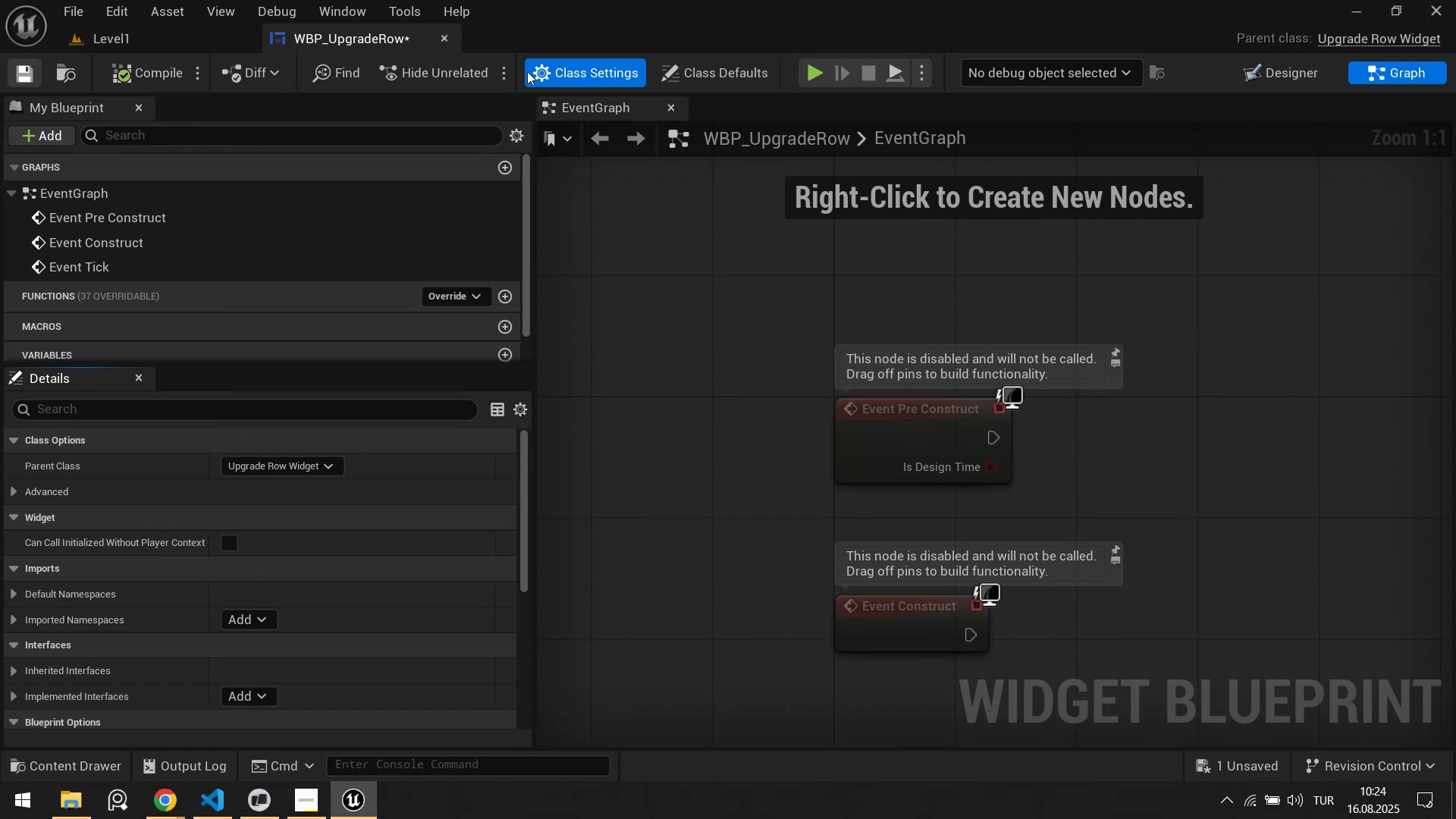 
left_click([1312, 68])
 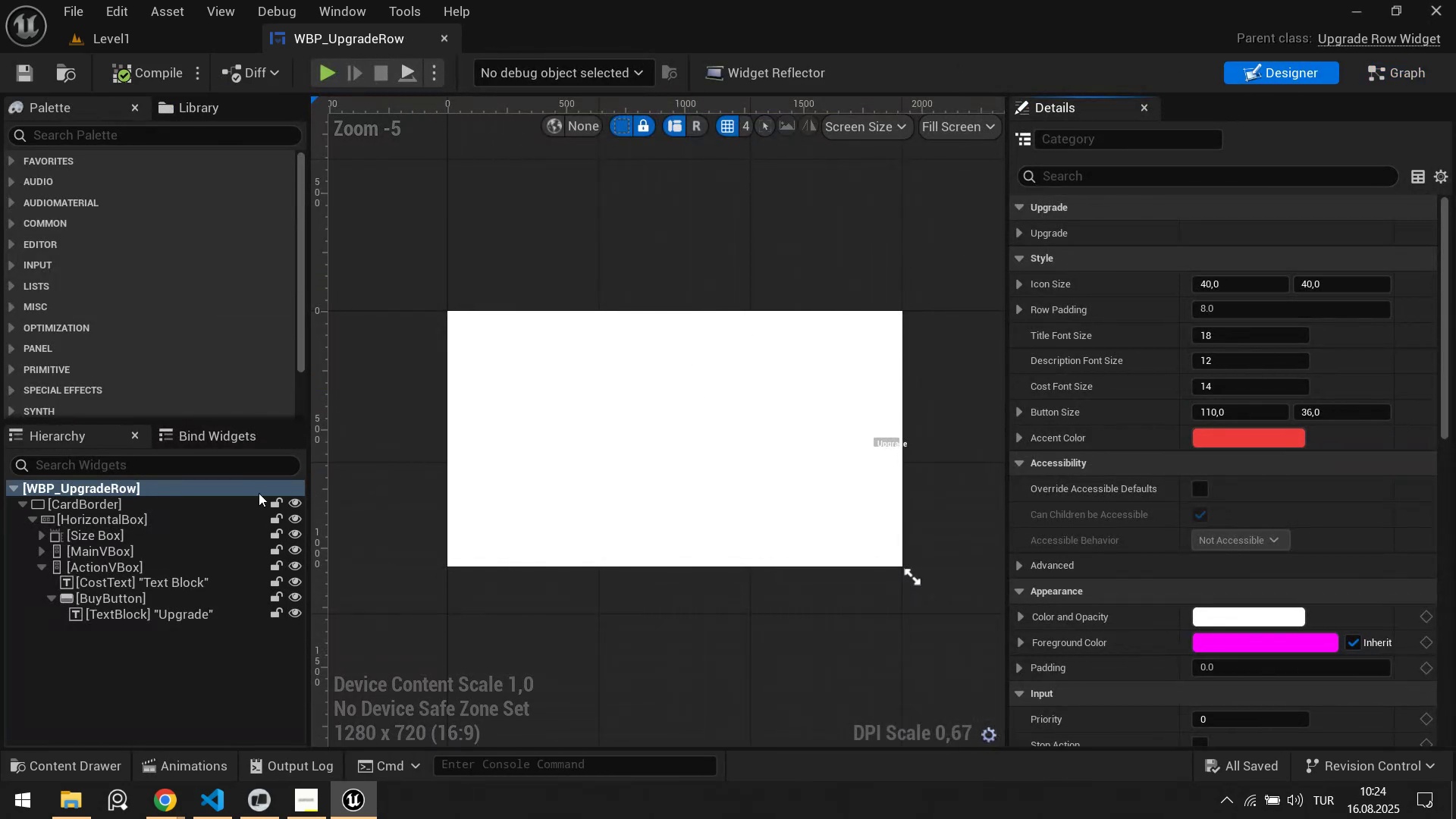 
left_click([159, 508])
 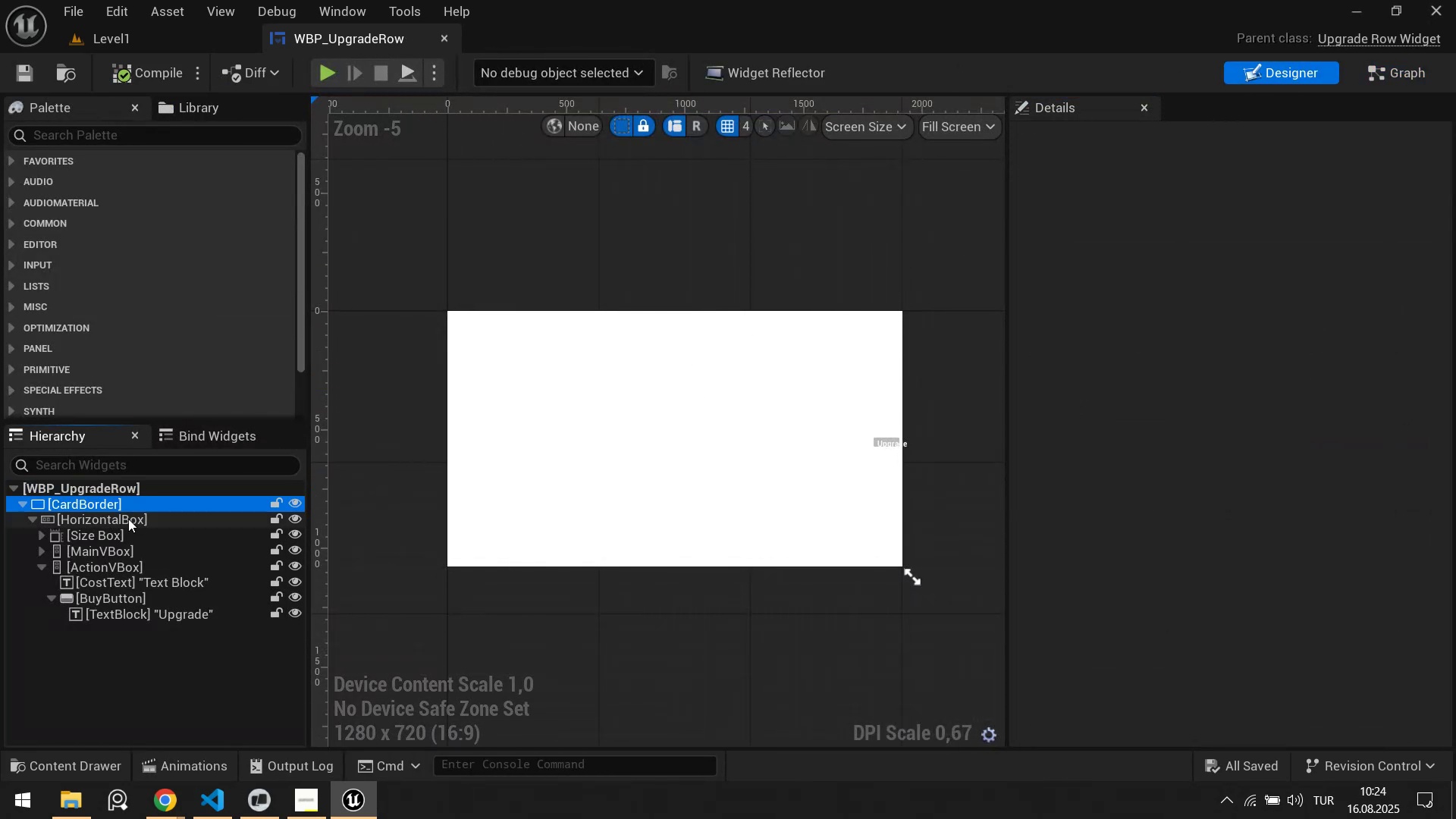 
left_click([124, 526])
 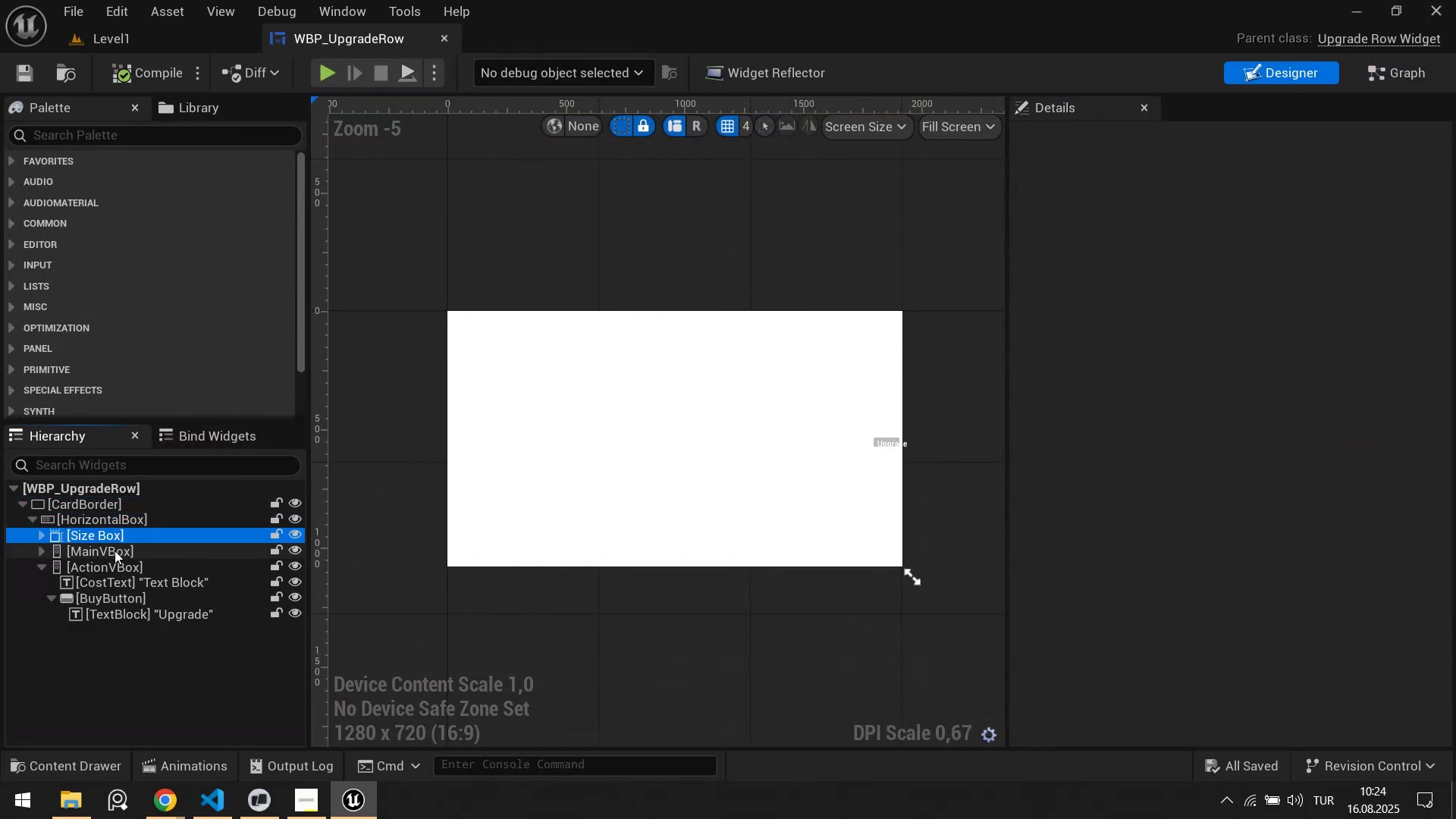 
triple_click([115, 551])
 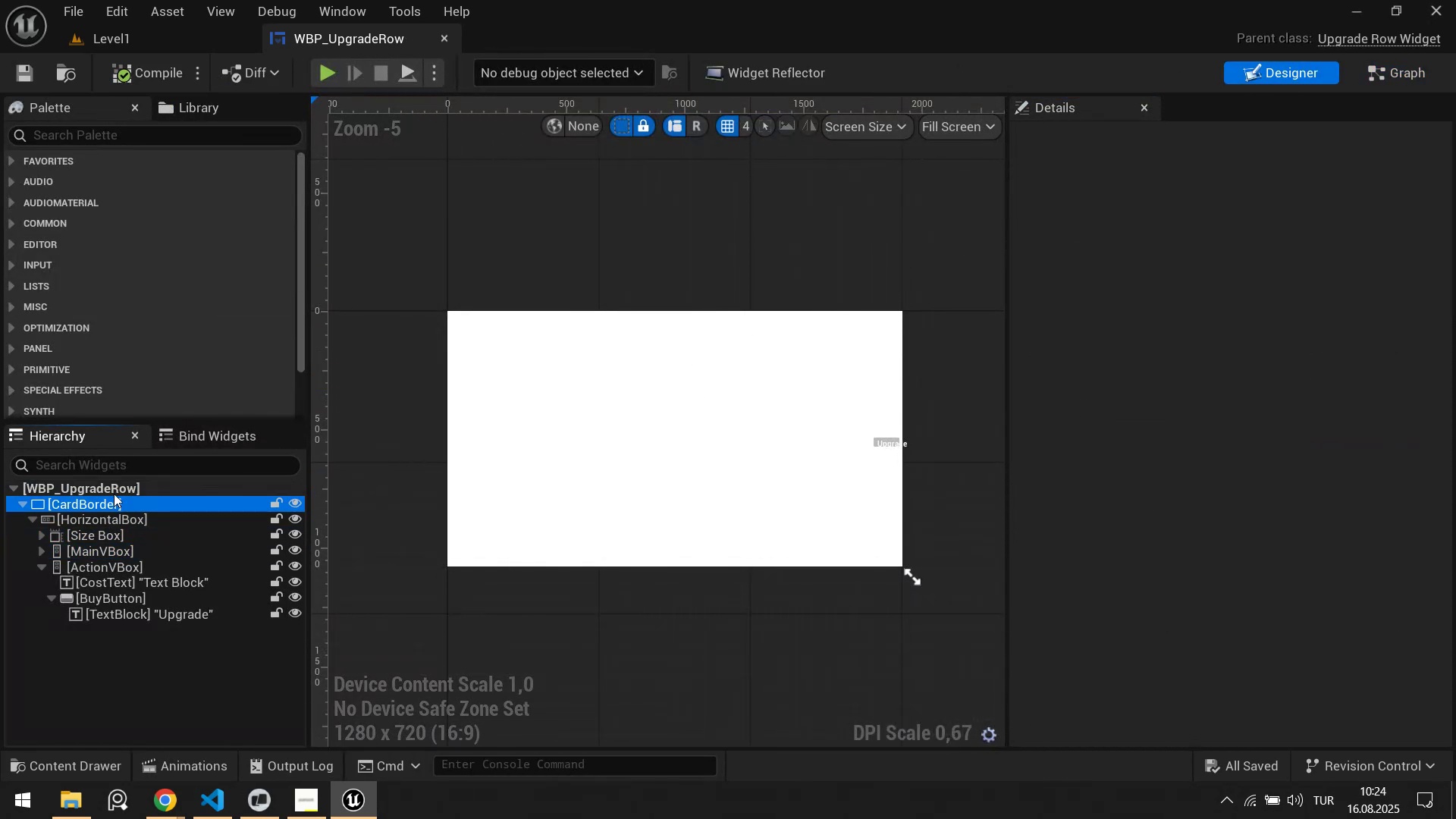 
triple_click([115, 493])
 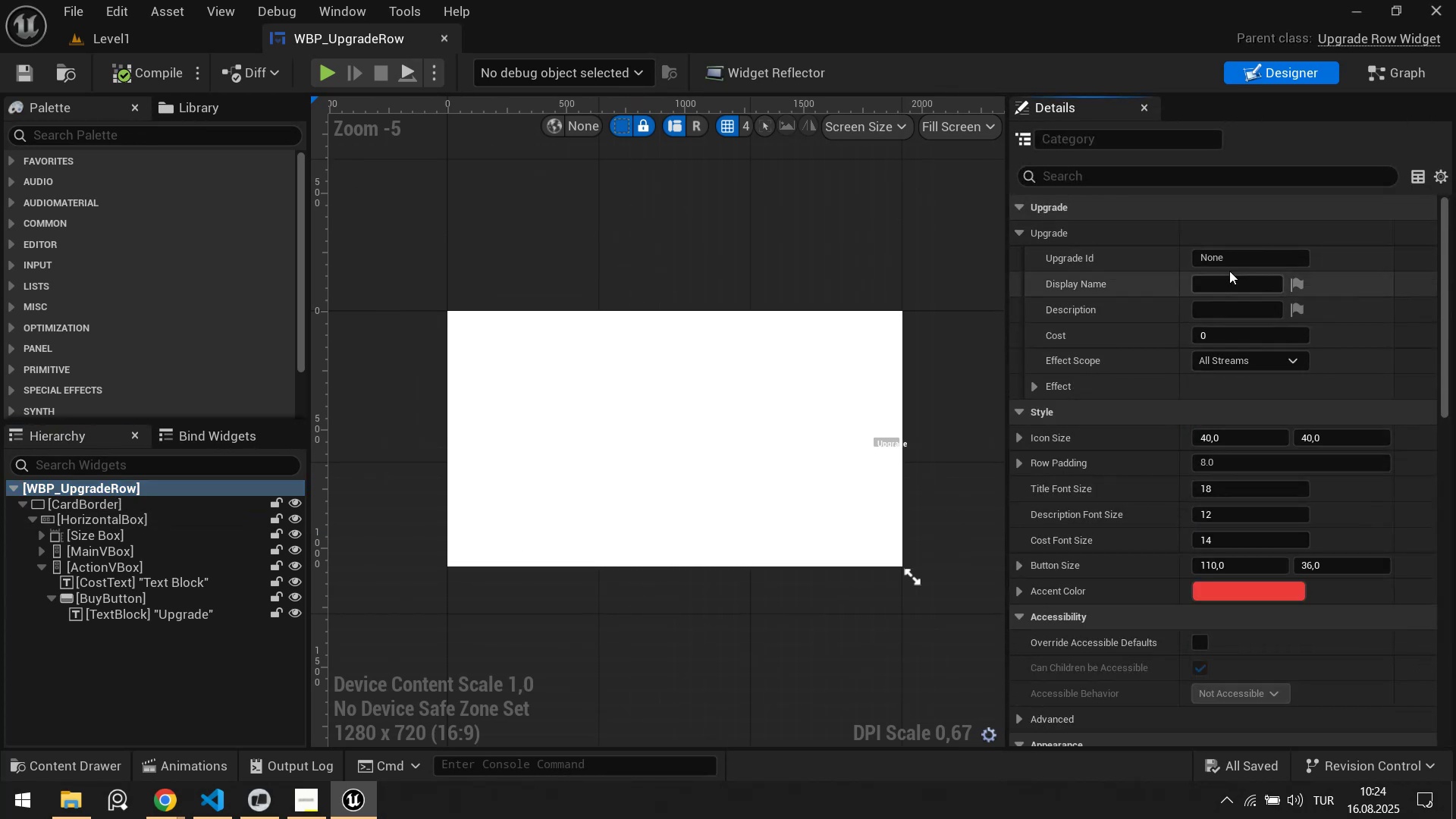 
scroll: coordinate [1081, 444], scroll_direction: down, amount: 15.0
 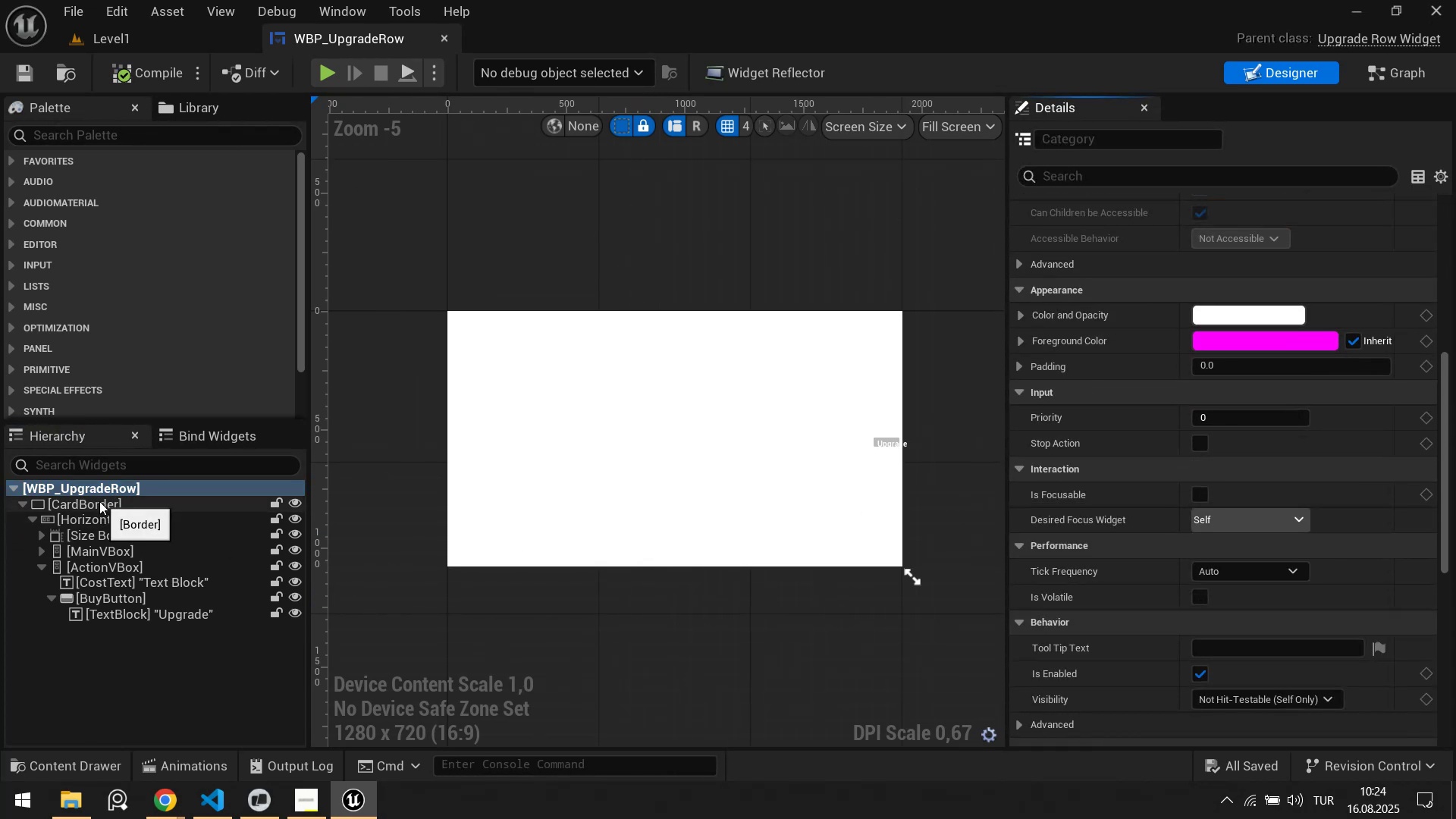 
left_click([98, 504])
 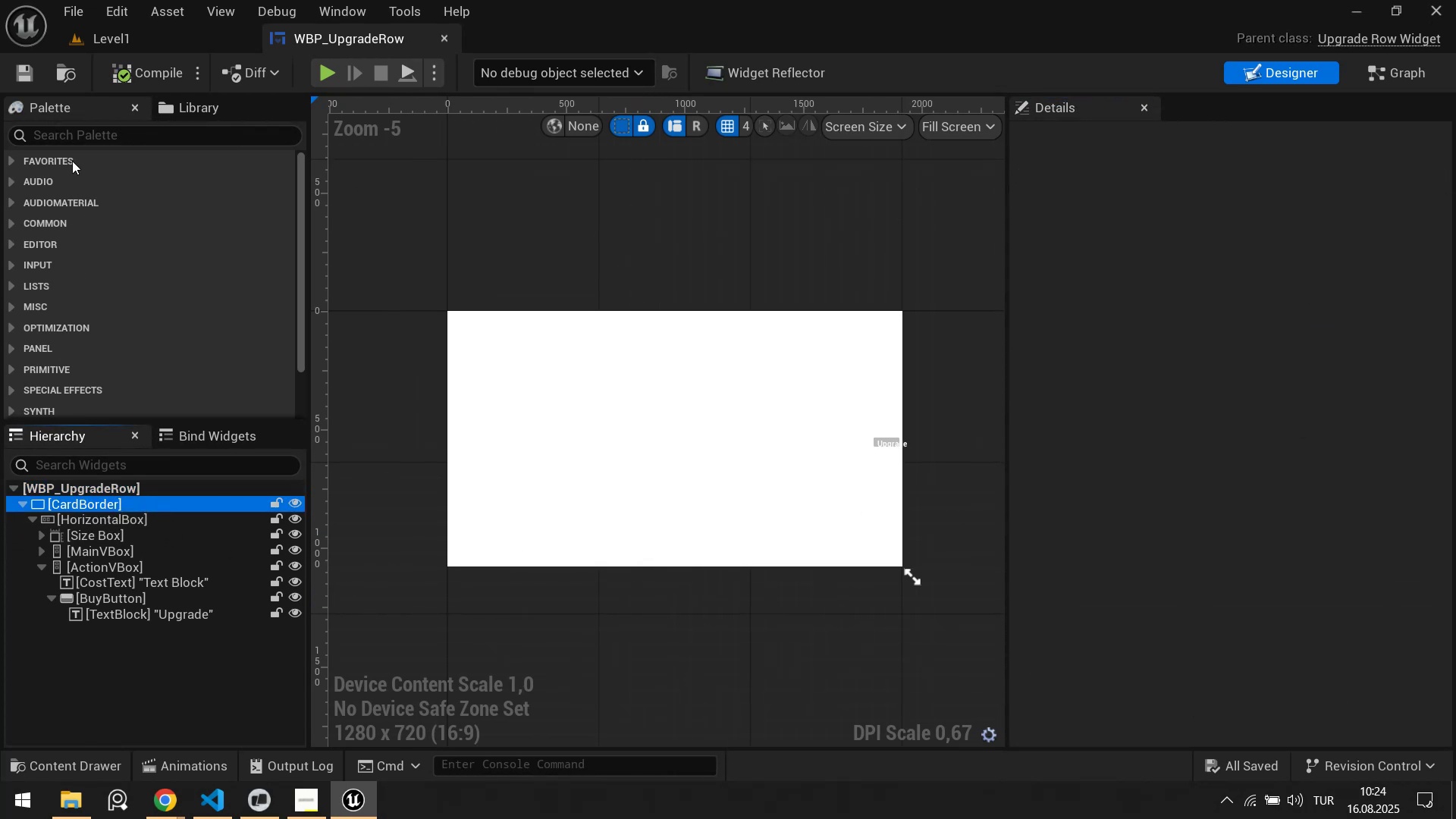 
left_click([77, 134])
 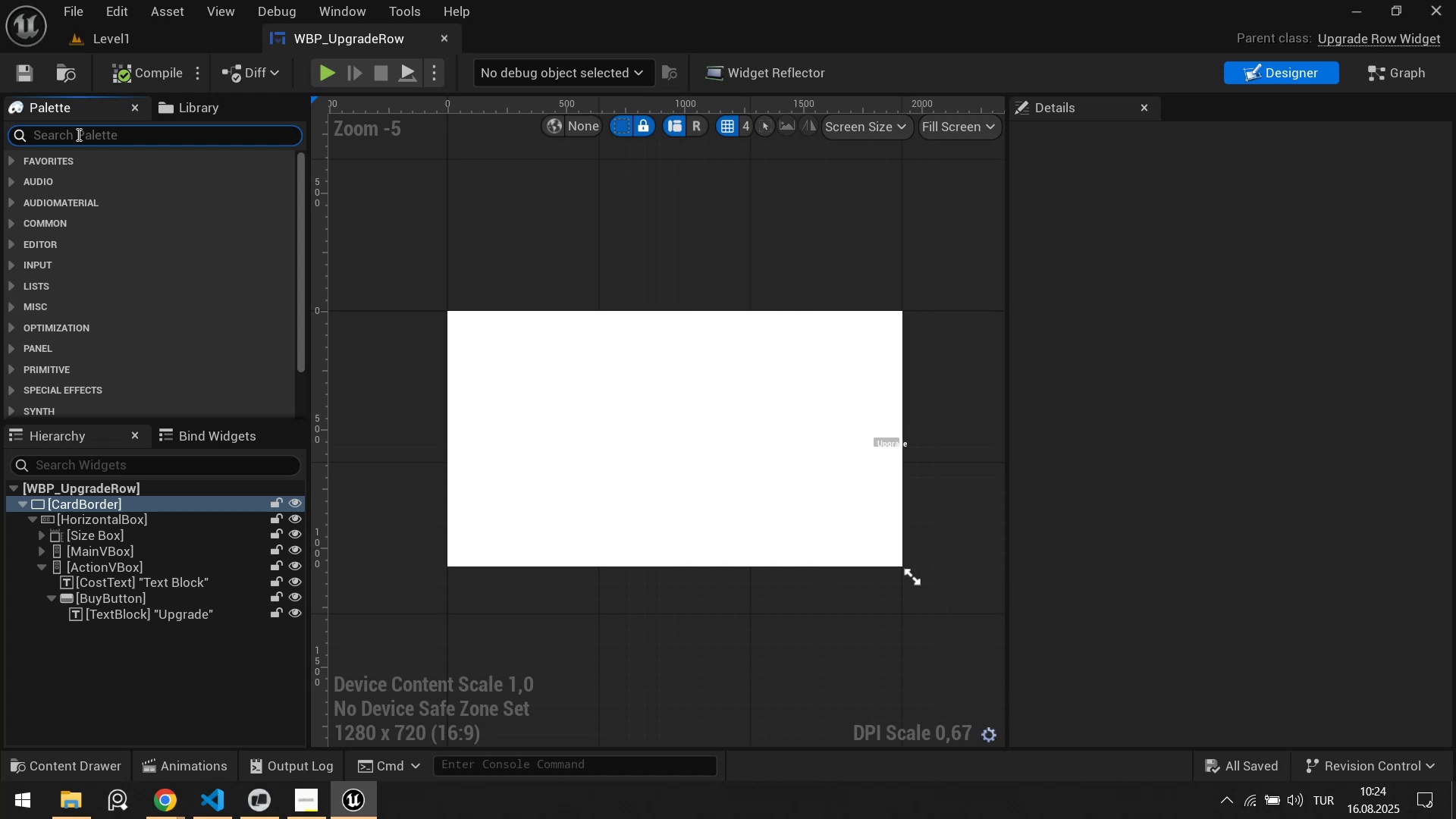 
type(canv)
 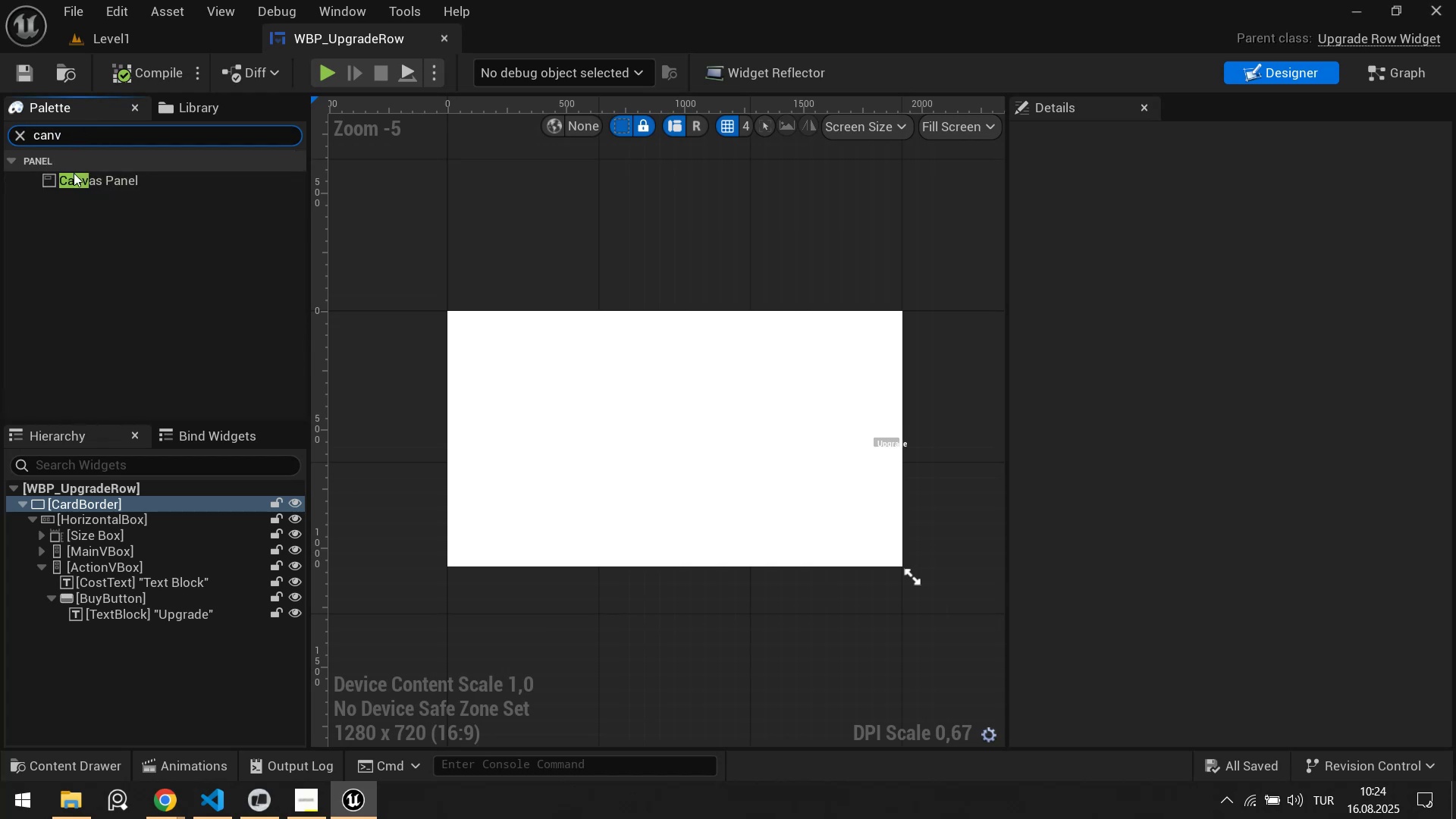 
left_click_drag(start_coordinate=[74, 184], to_coordinate=[80, 505])
 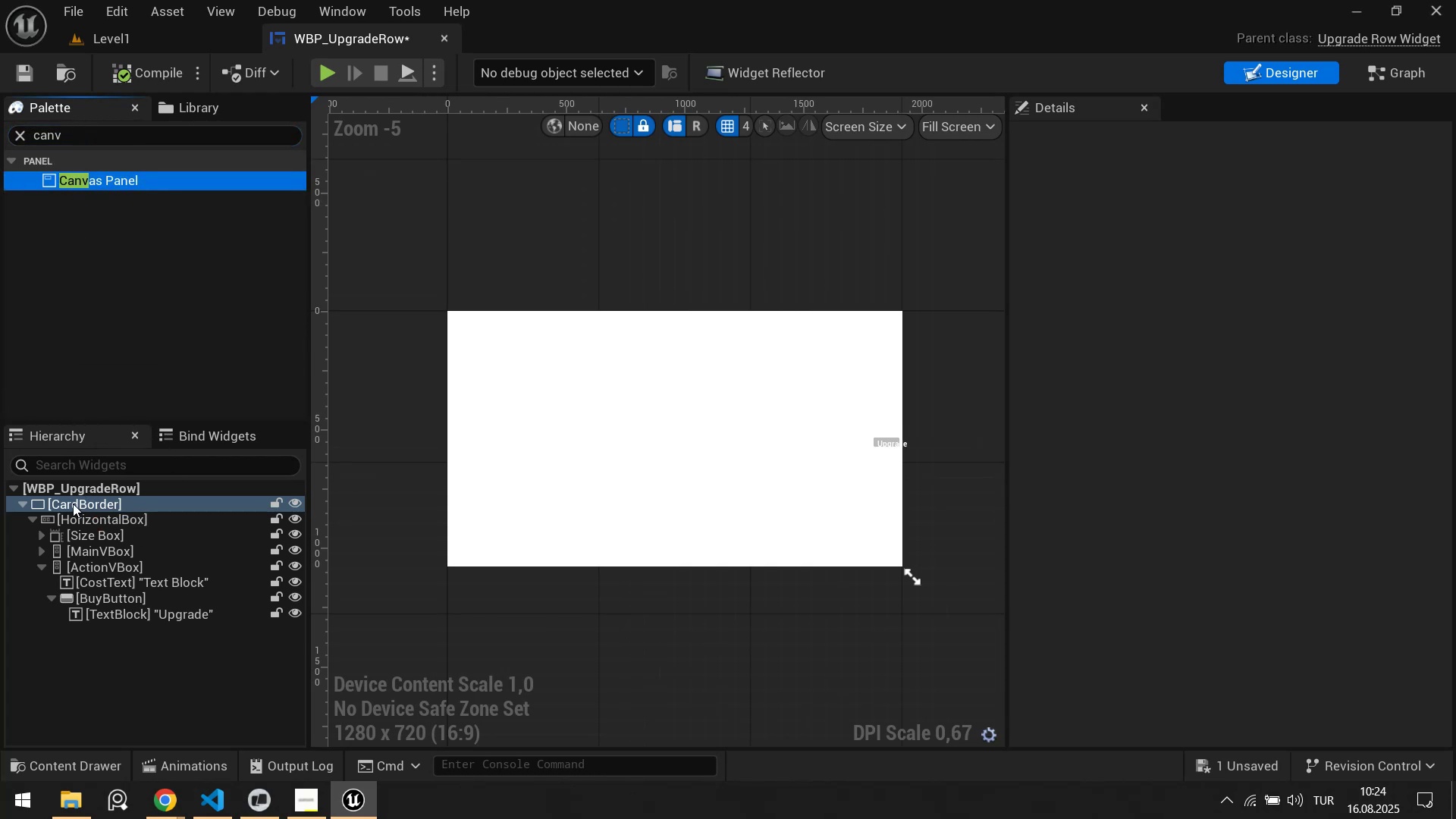 
right_click([73, 504])
 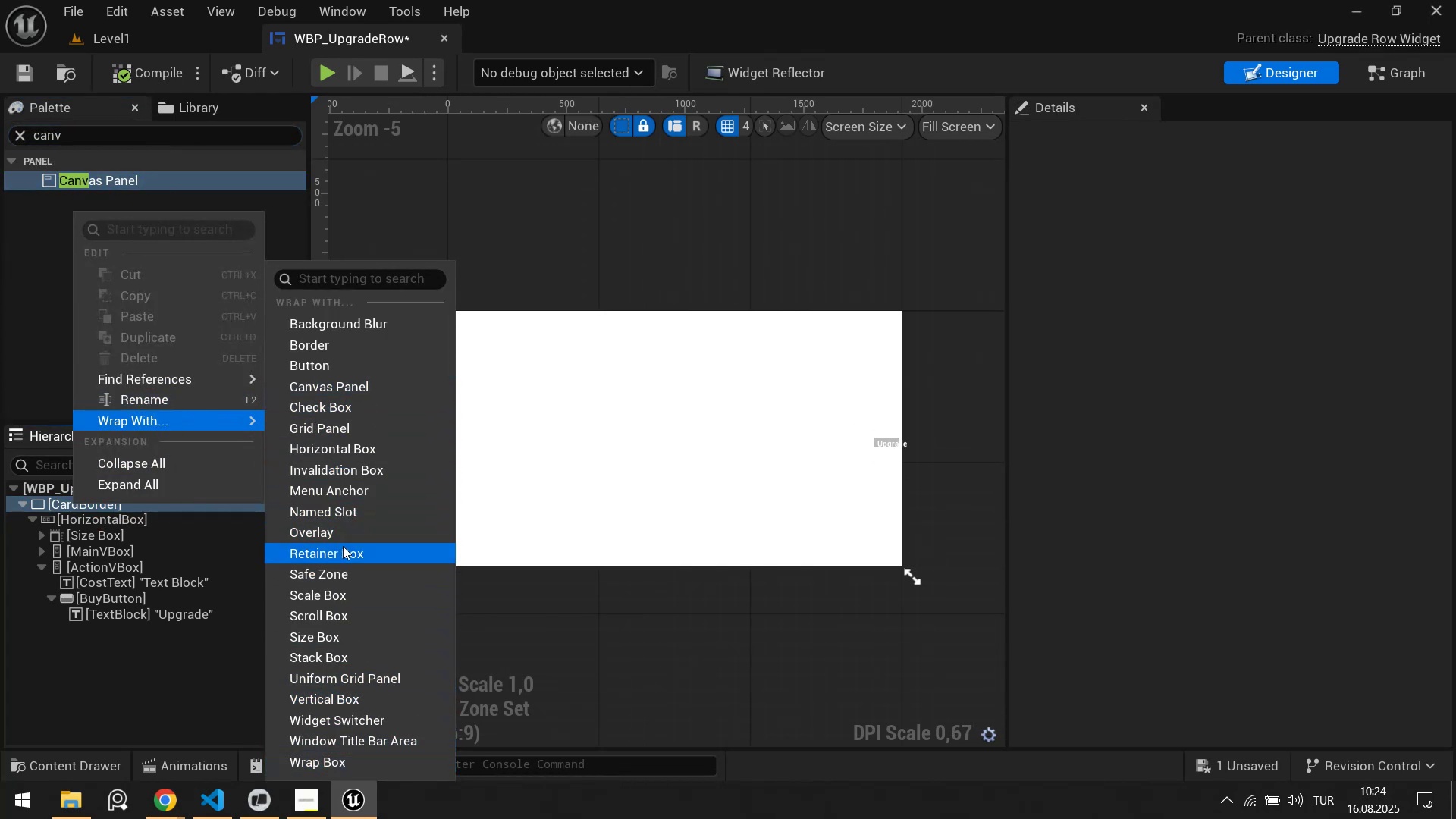 
wait(6.13)
 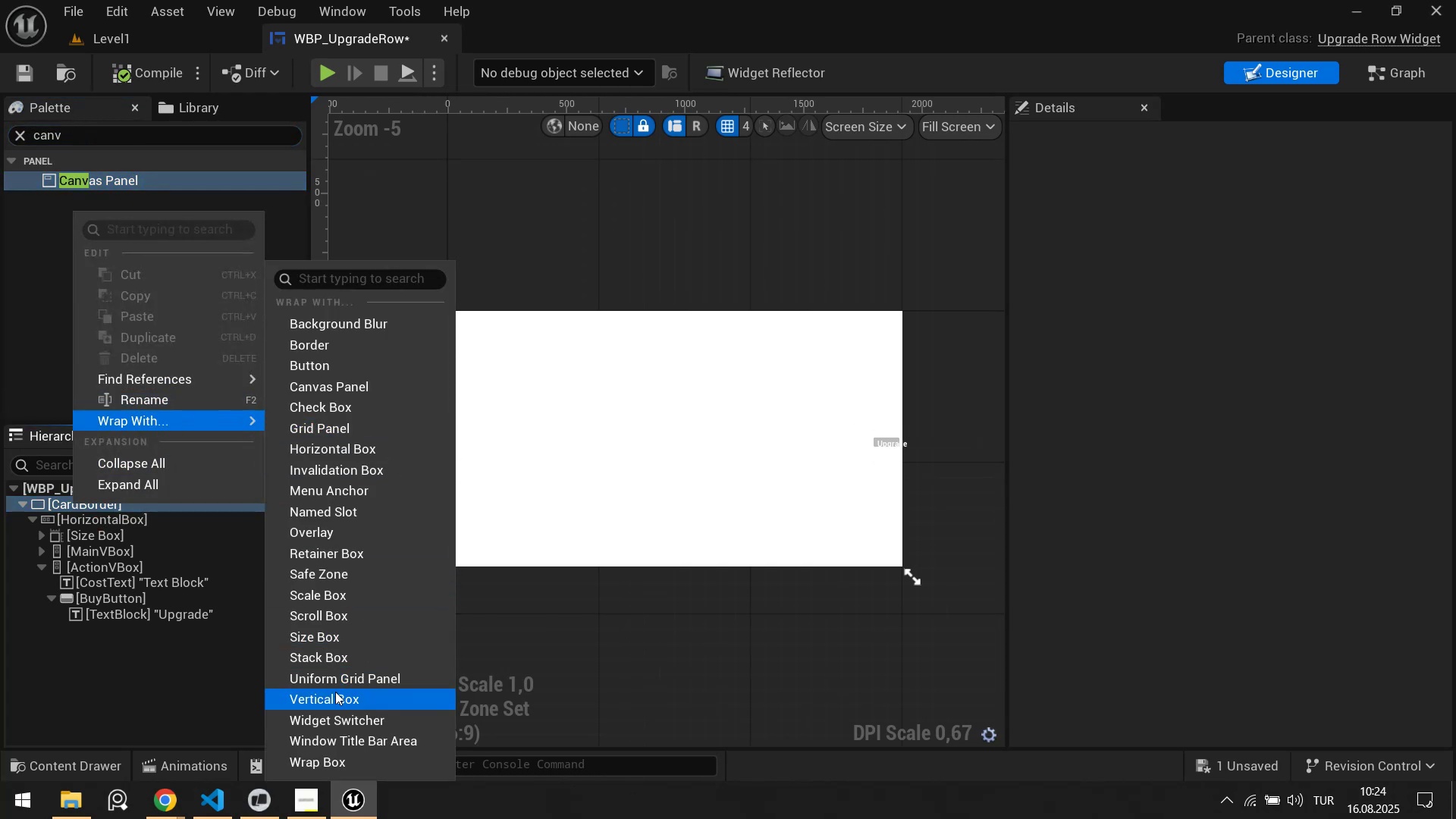 
left_click([340, 279])
 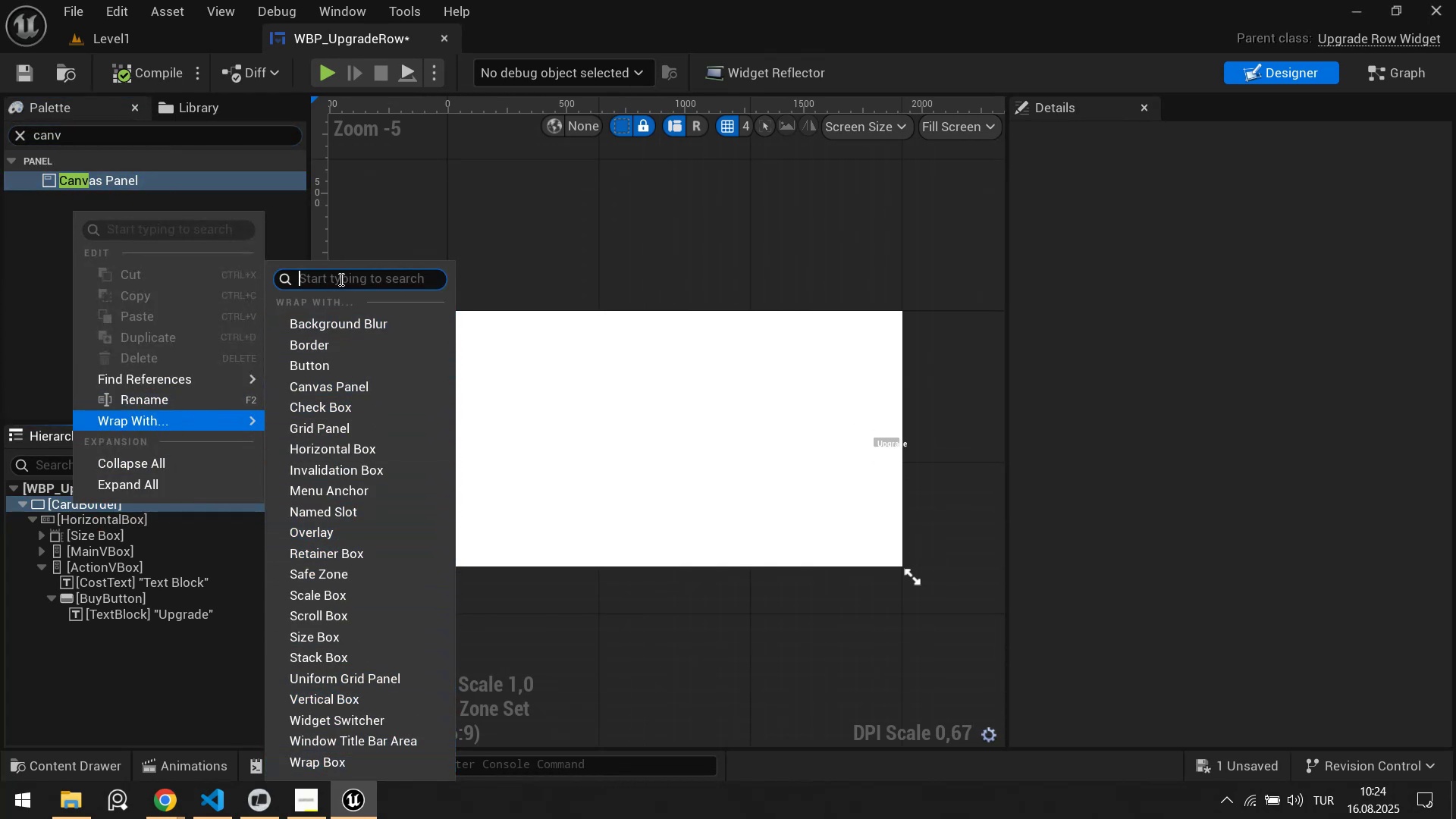 
type(ca)
 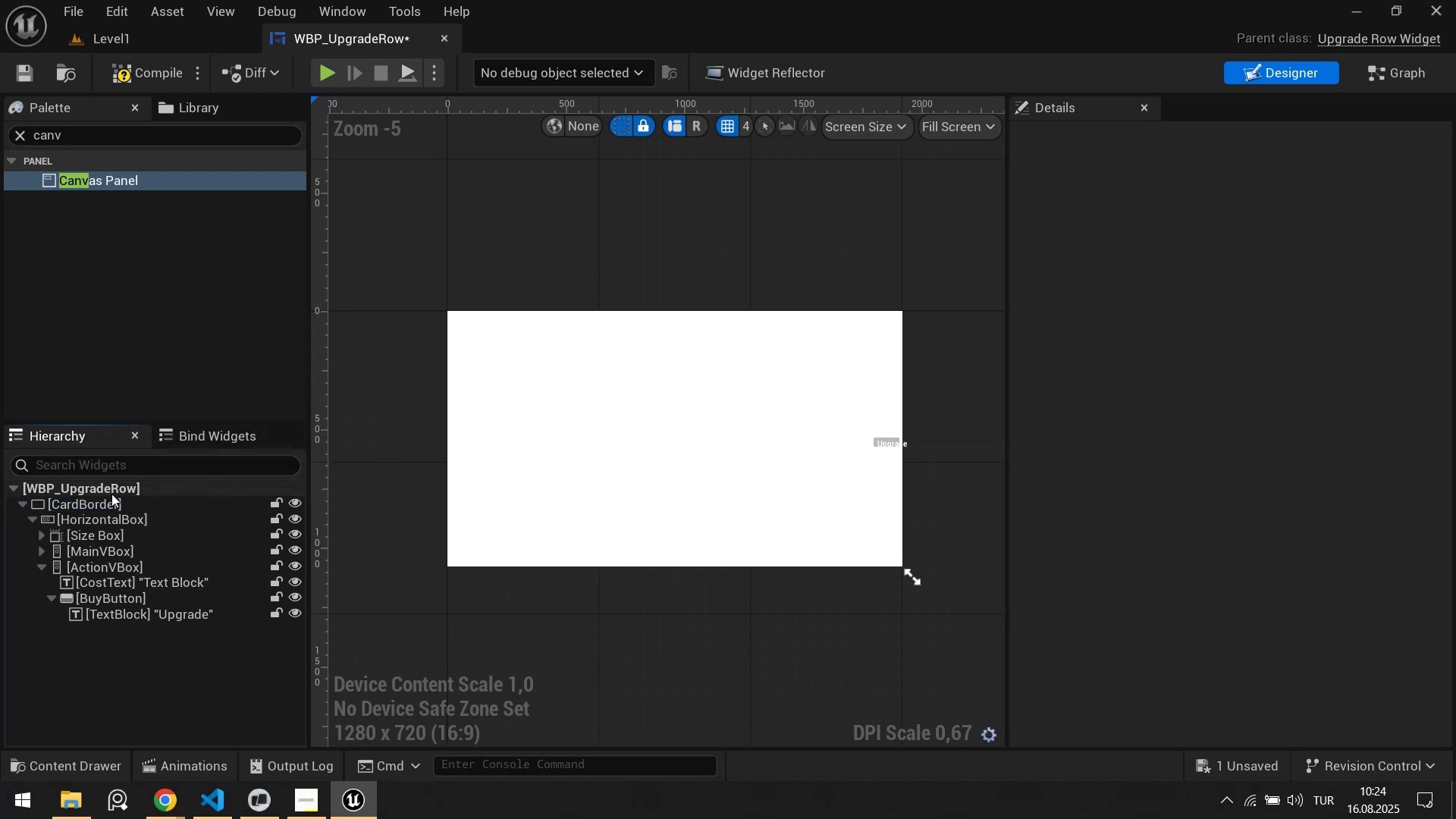 
right_click([101, 502])
 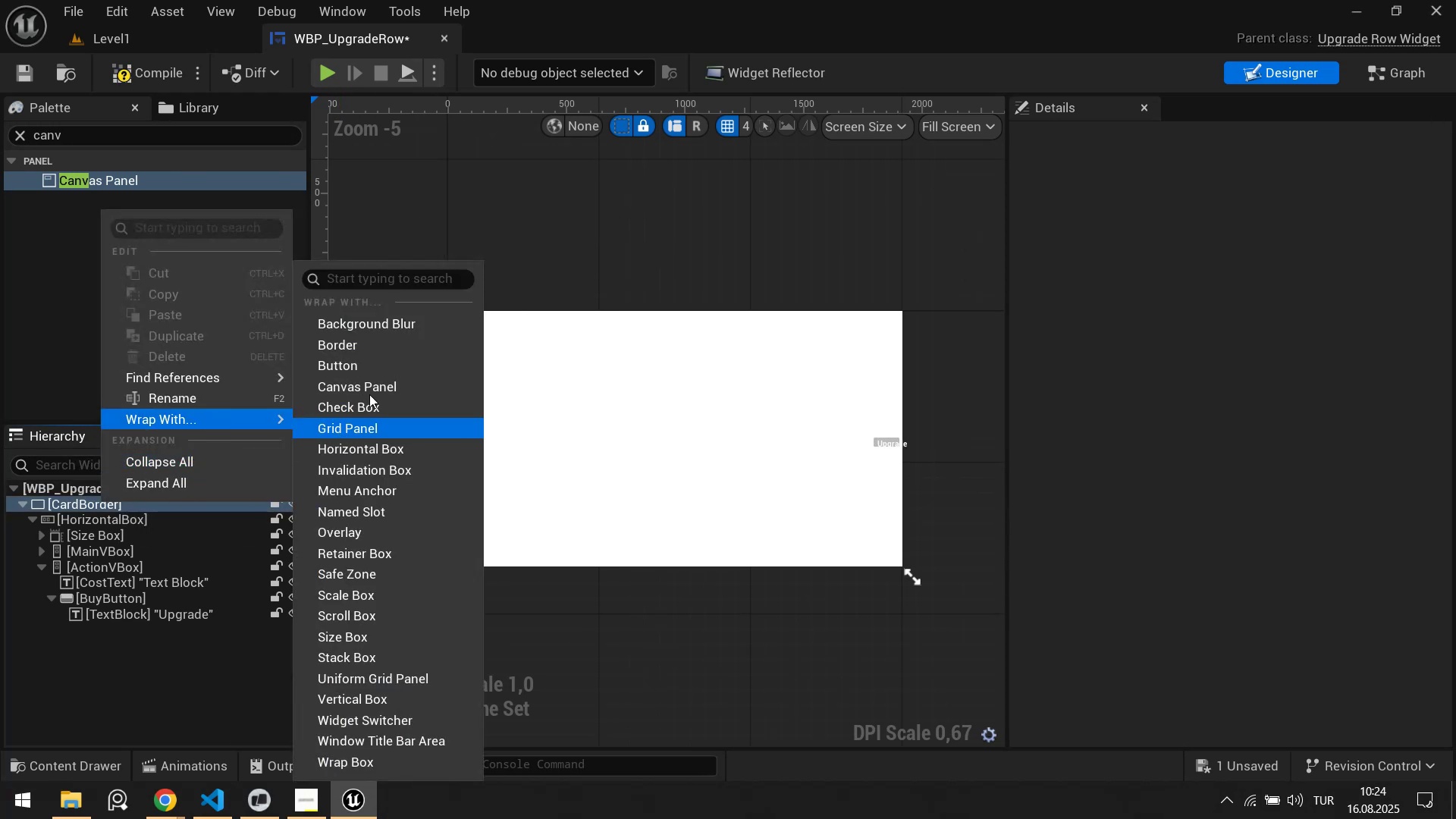 
left_click([366, 281])
 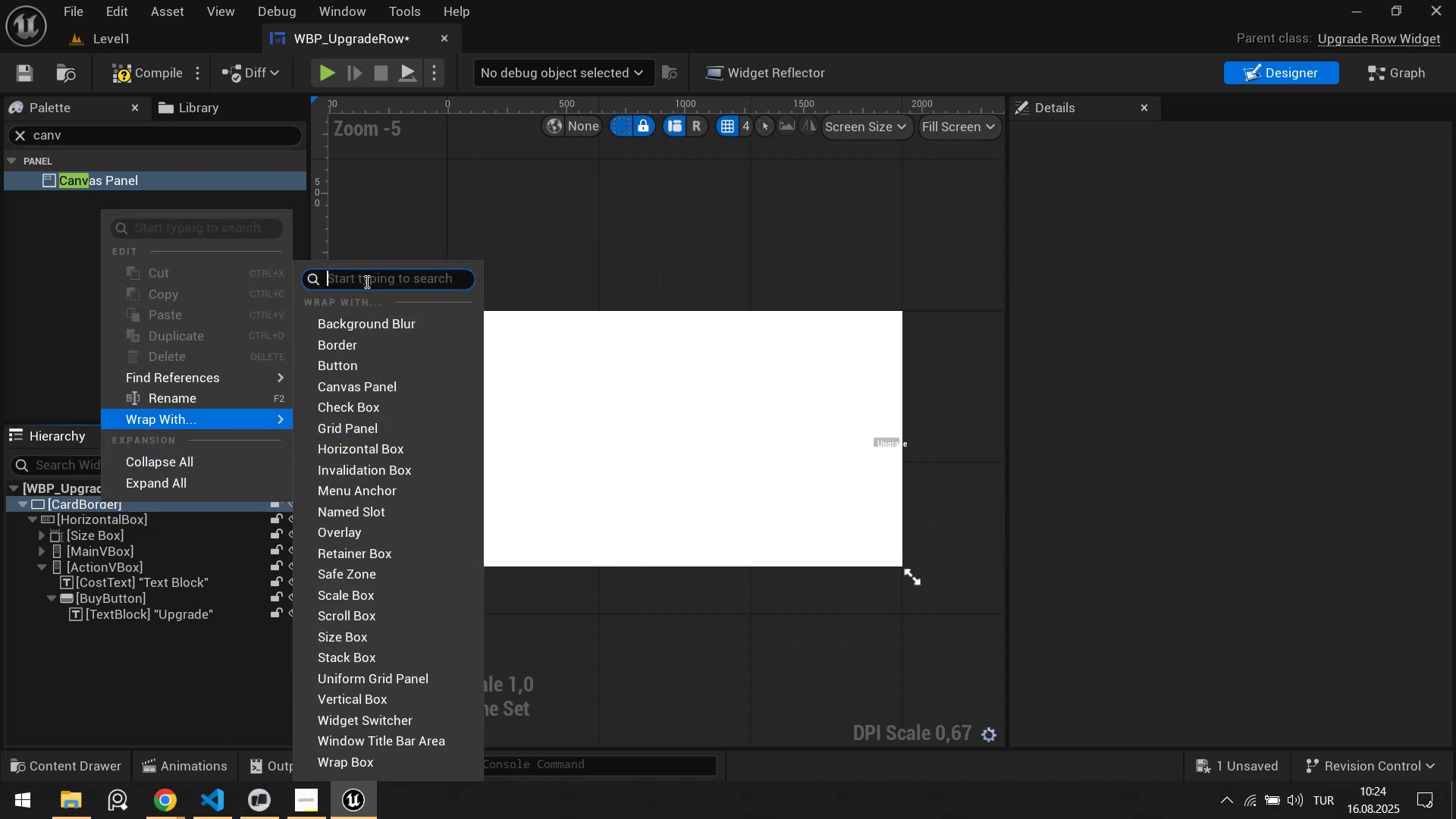 
type(sca)
 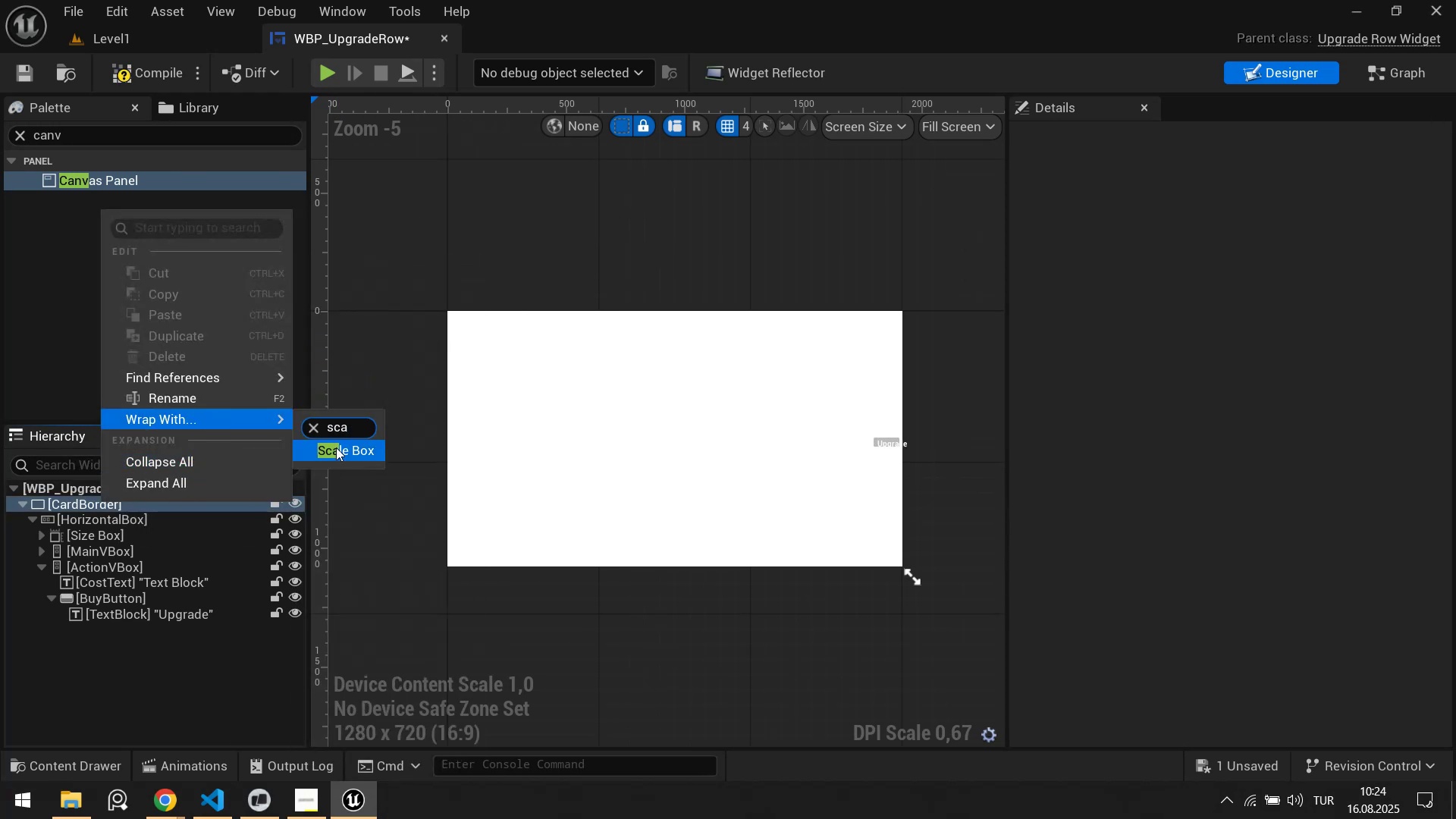 
left_click([337, 453])
 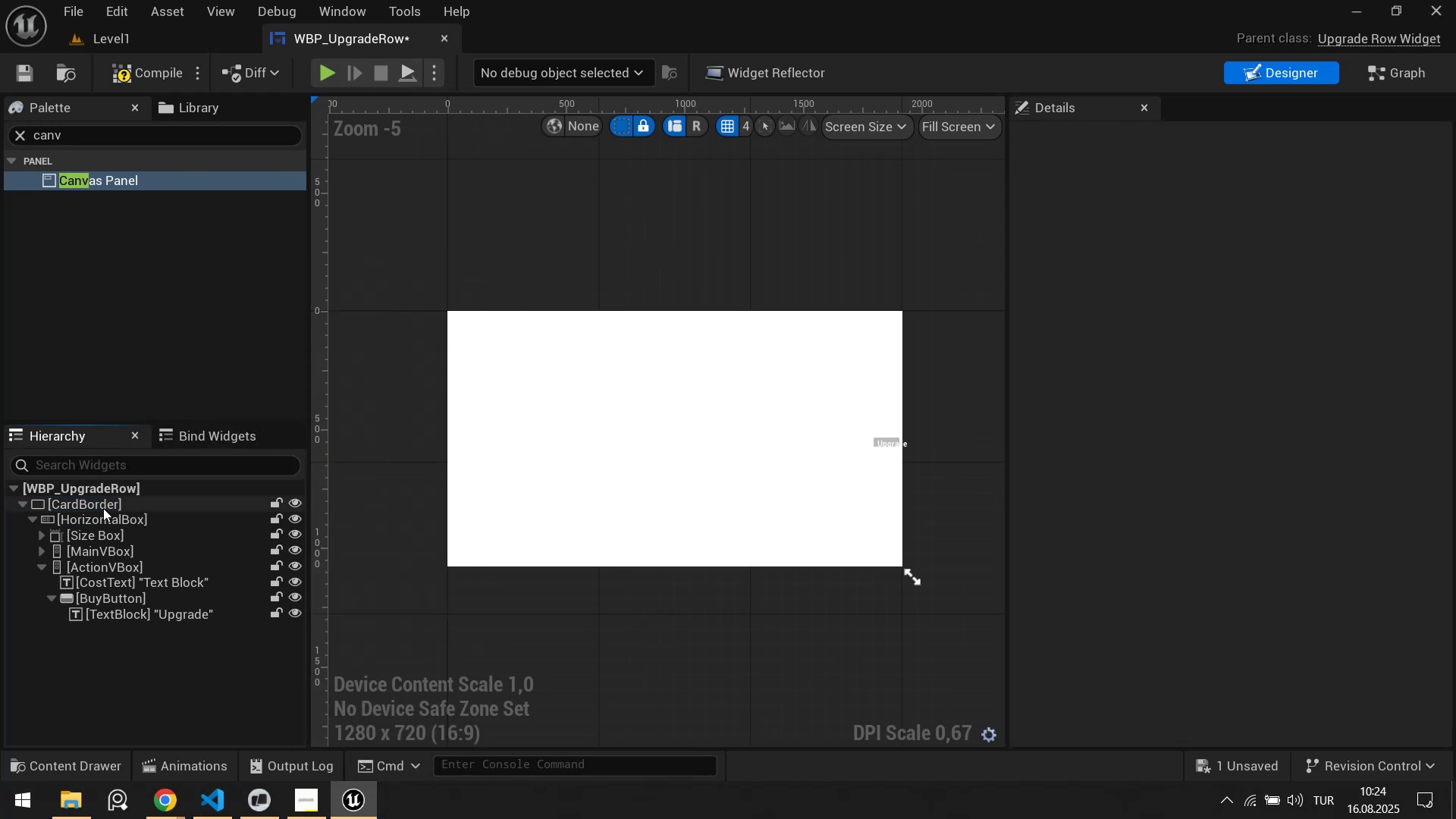 
left_click([103, 508])
 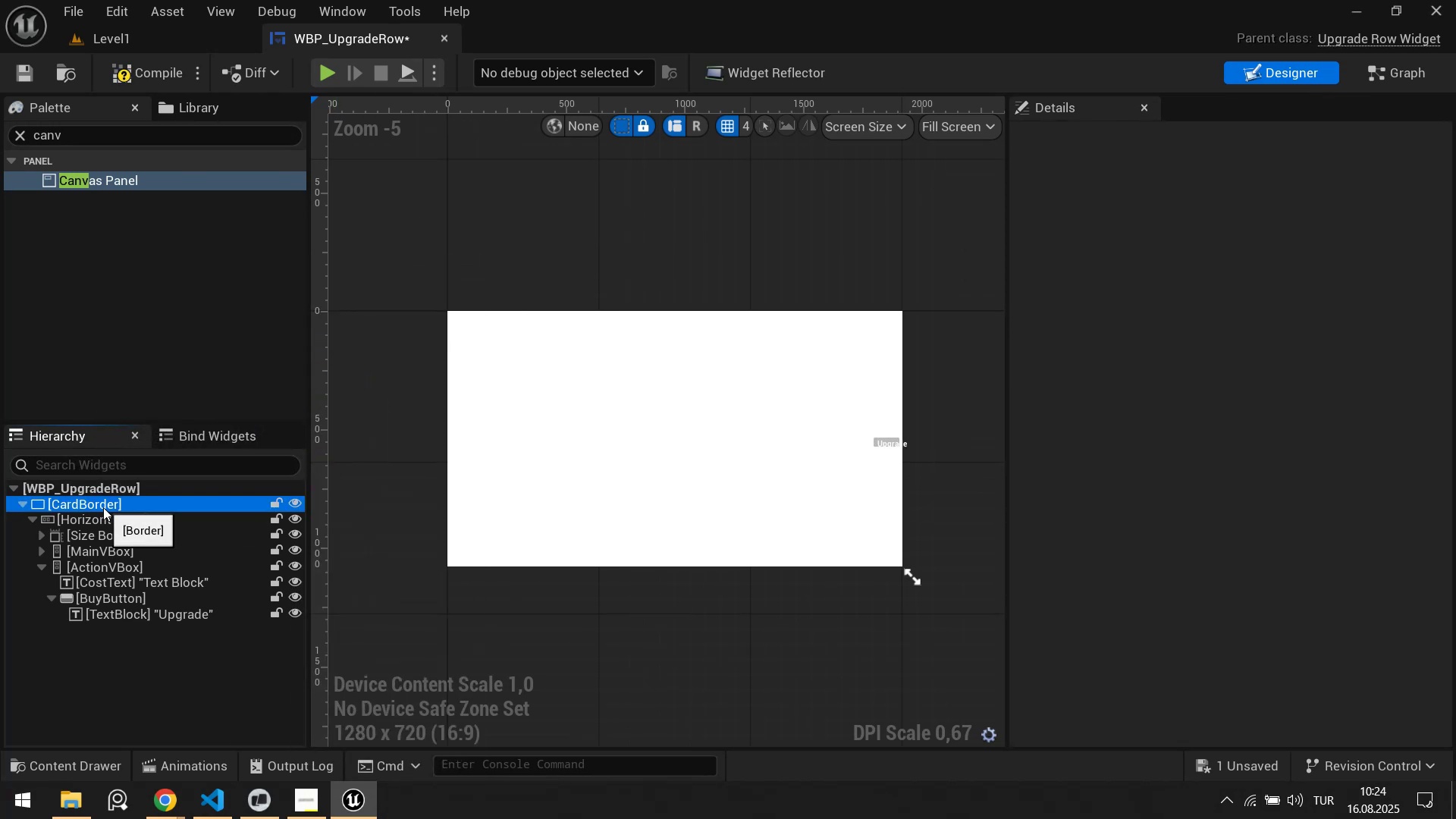 
key(Control+ControlLeft)
 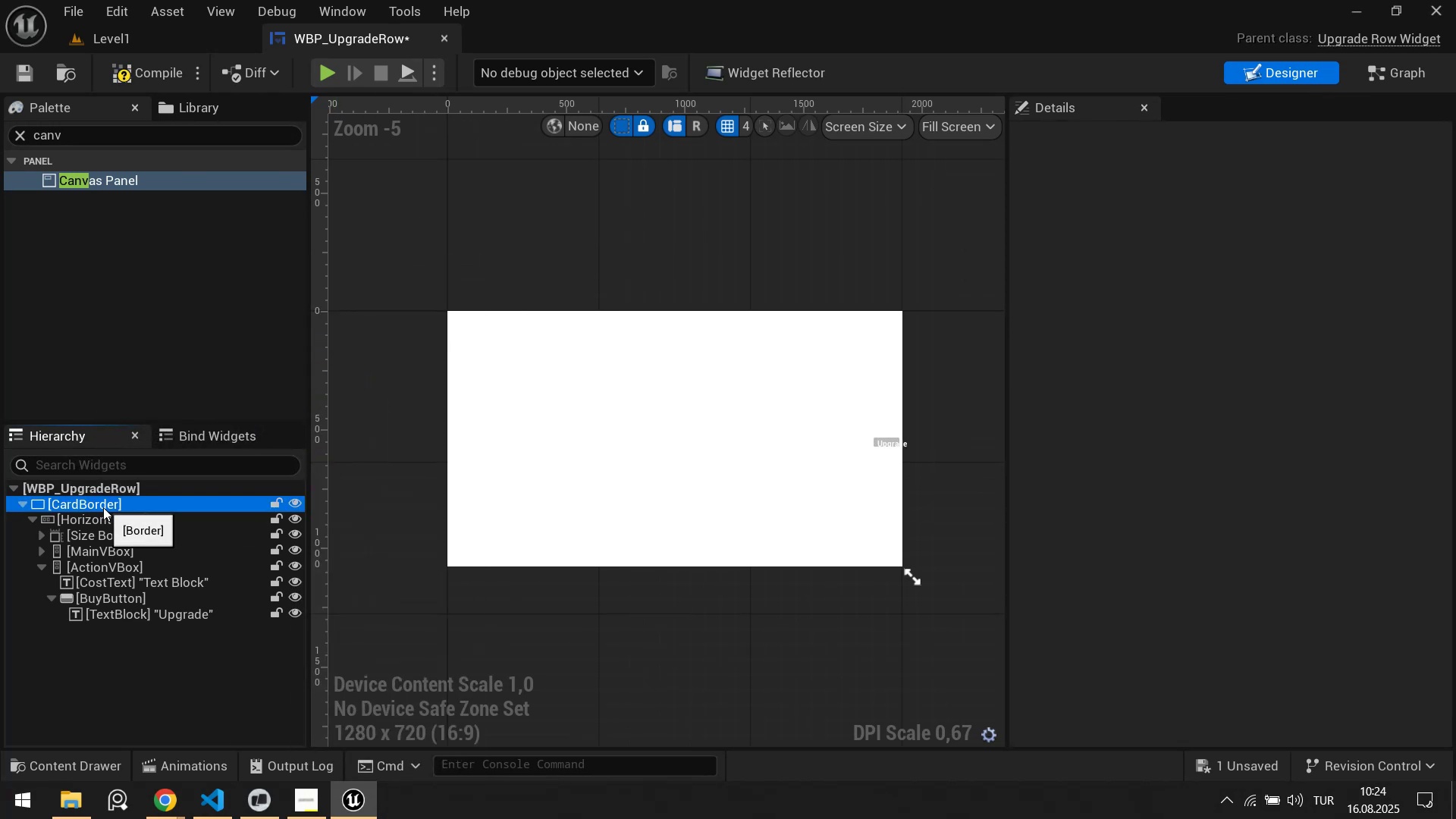 
key(Control+X)
 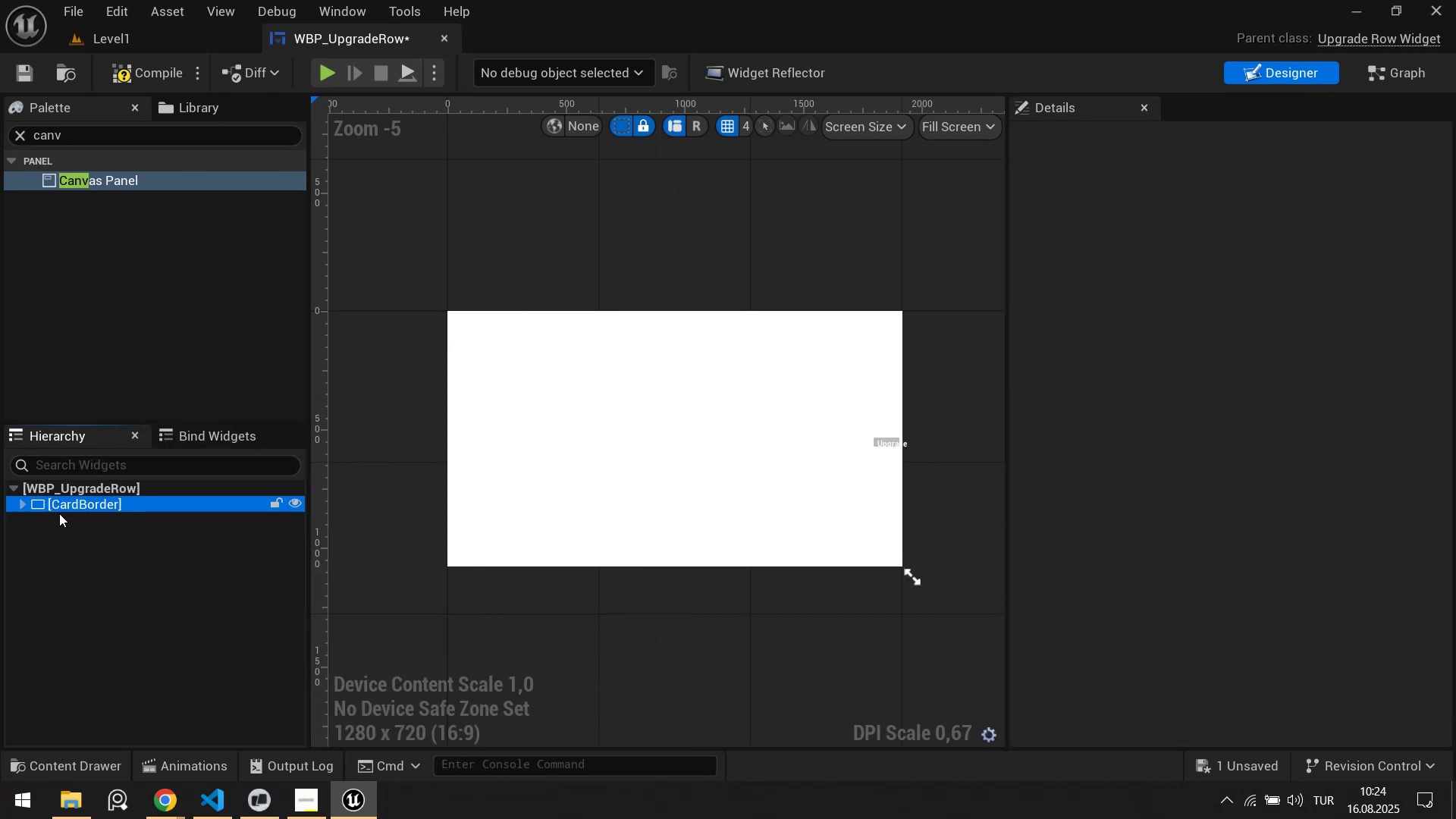 
key(Control+ControlLeft)
 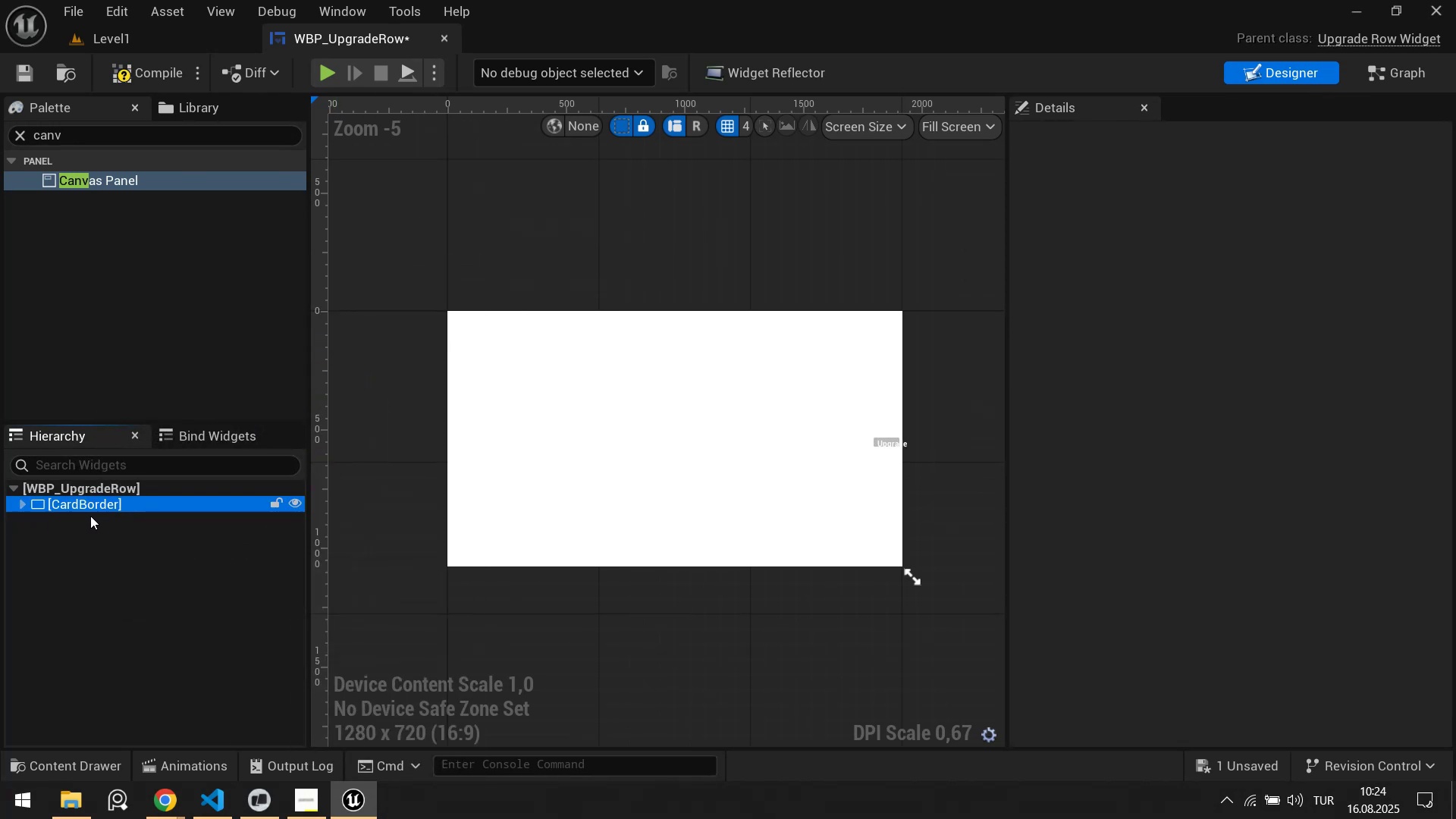 
key(Control+X)
 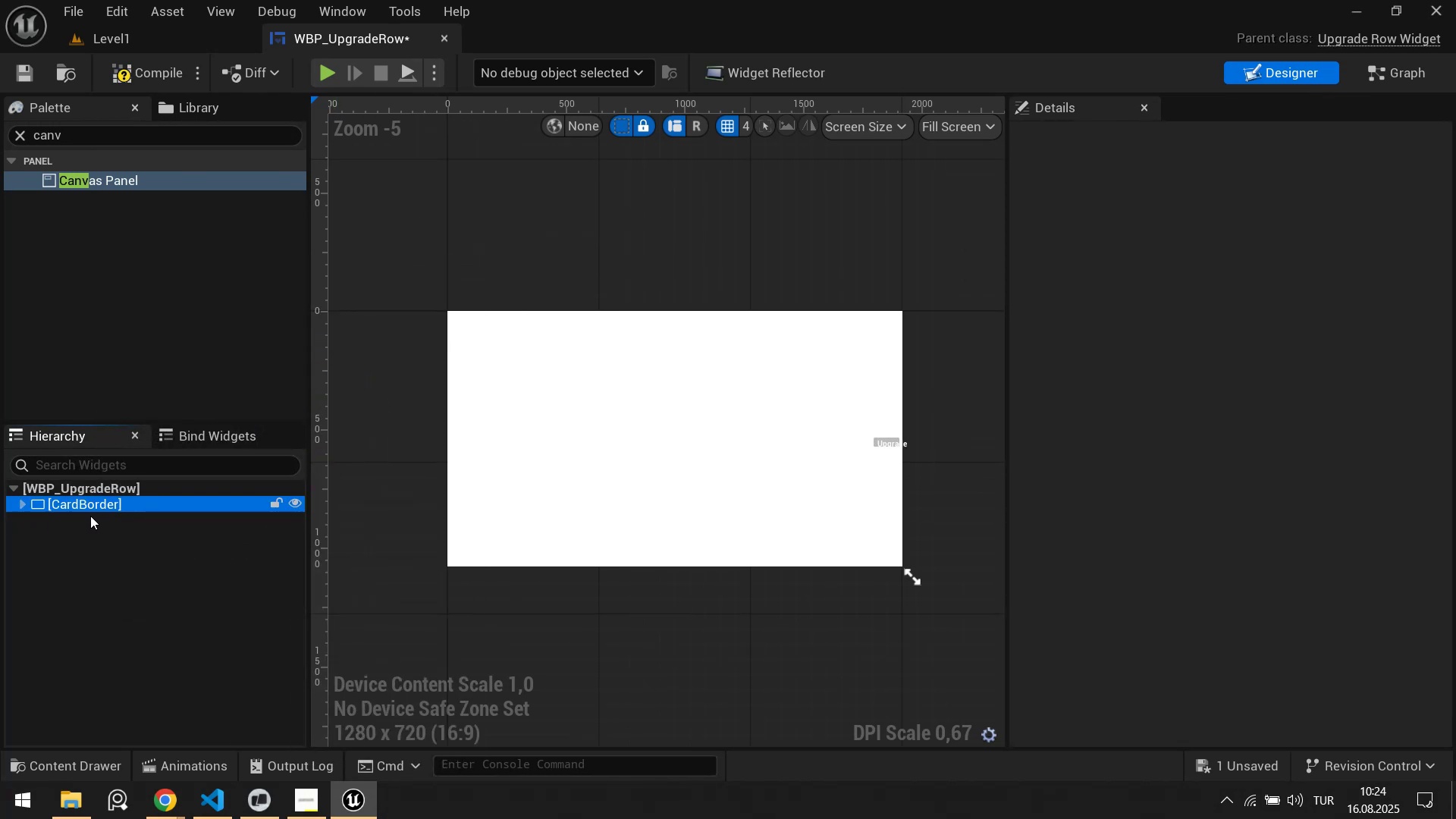 
key(Delete)
 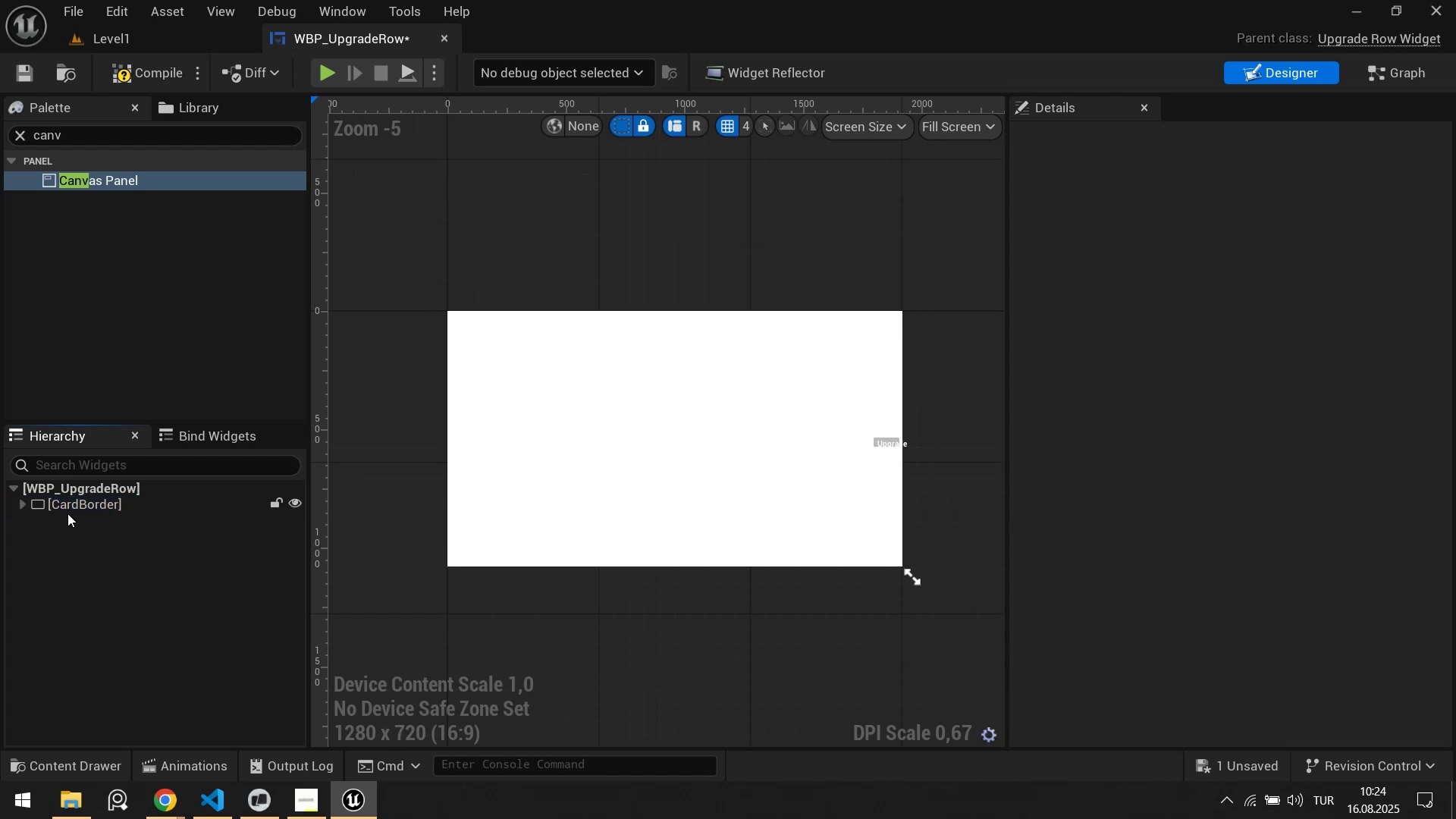 
double_click([53, 501])
 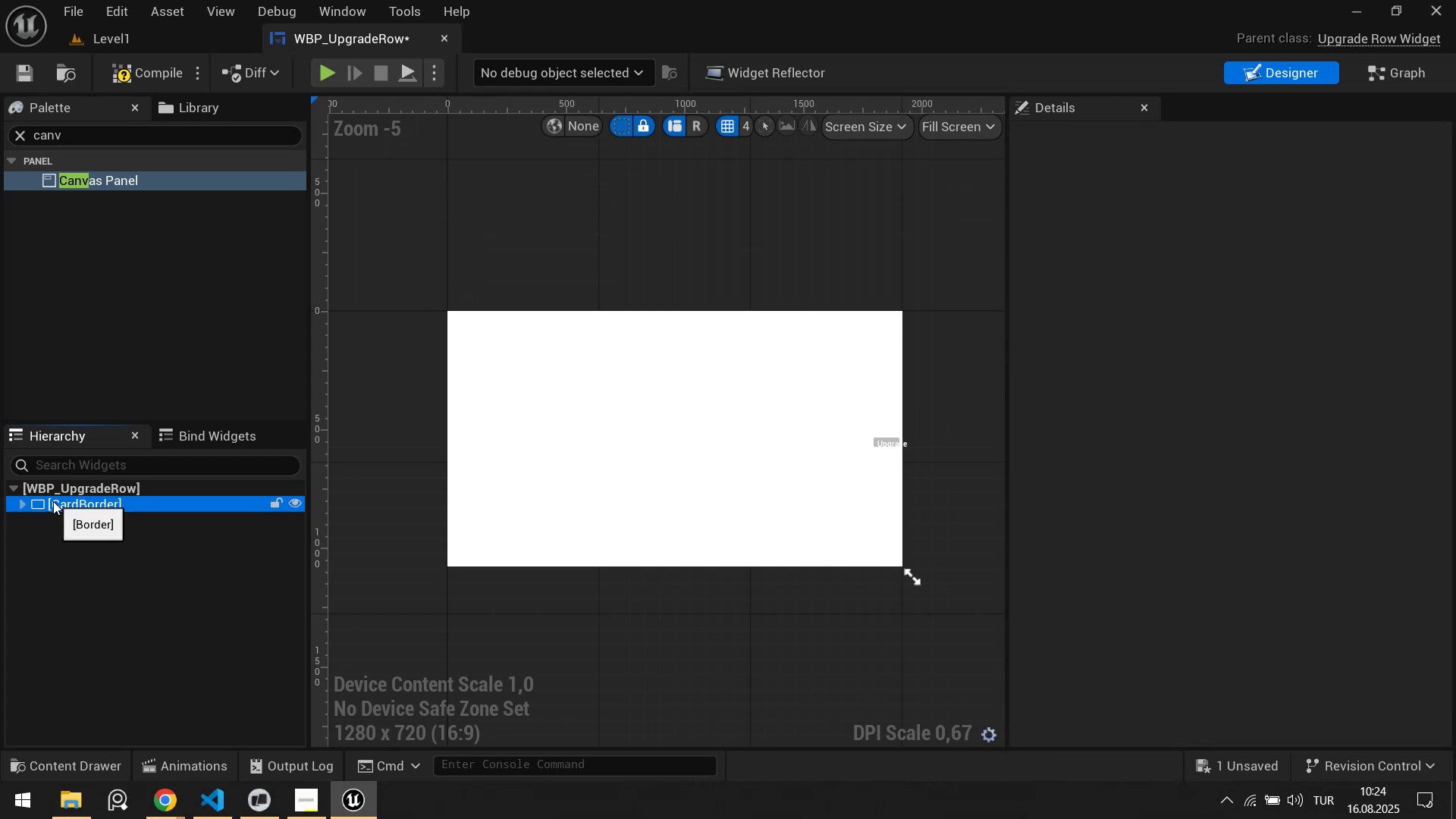 
key(Delete)
 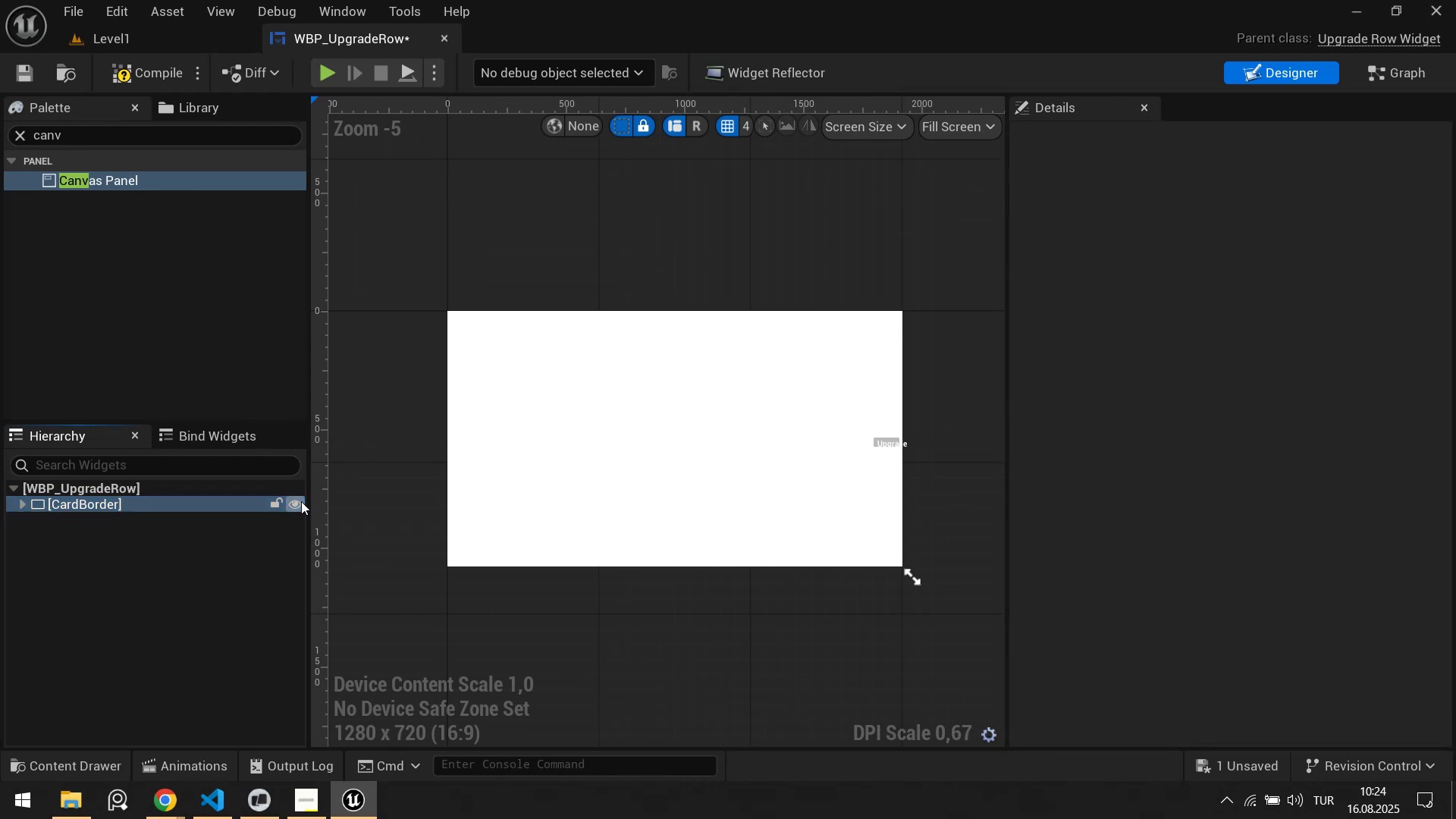 
double_click([301, 501])
 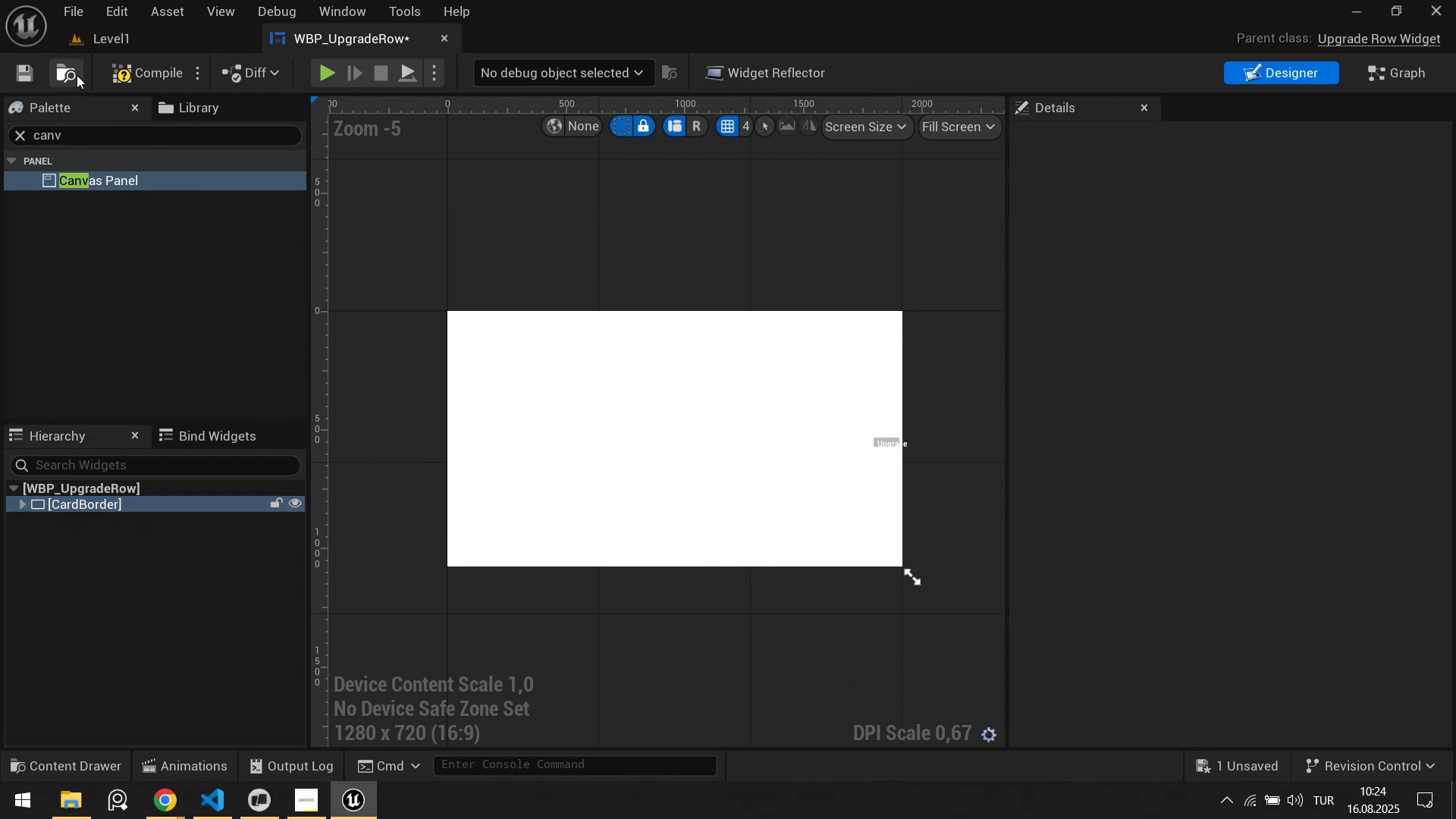 
double_click([155, 75])
 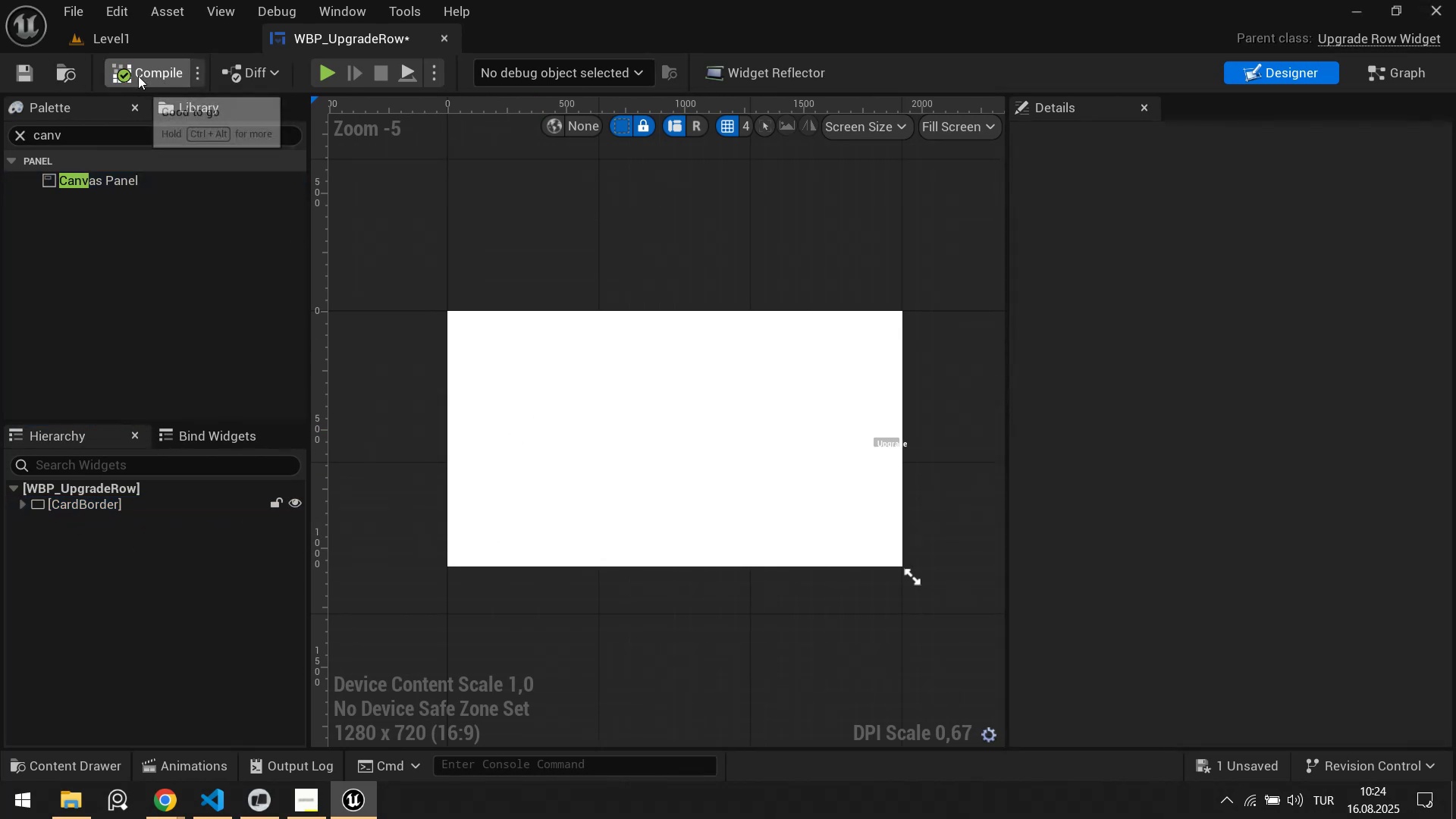 
triple_click([138, 76])
 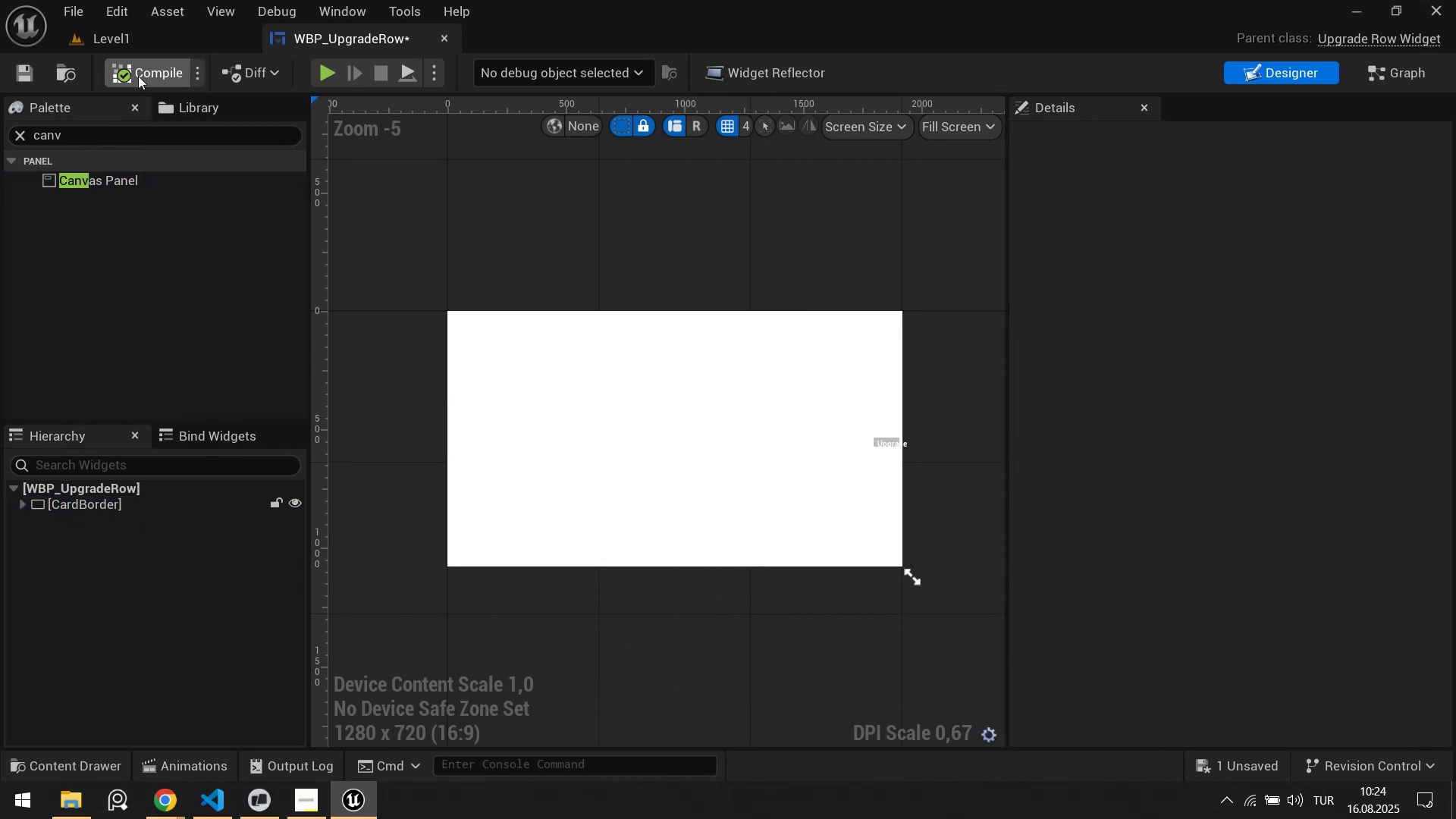 
triple_click([138, 76])
 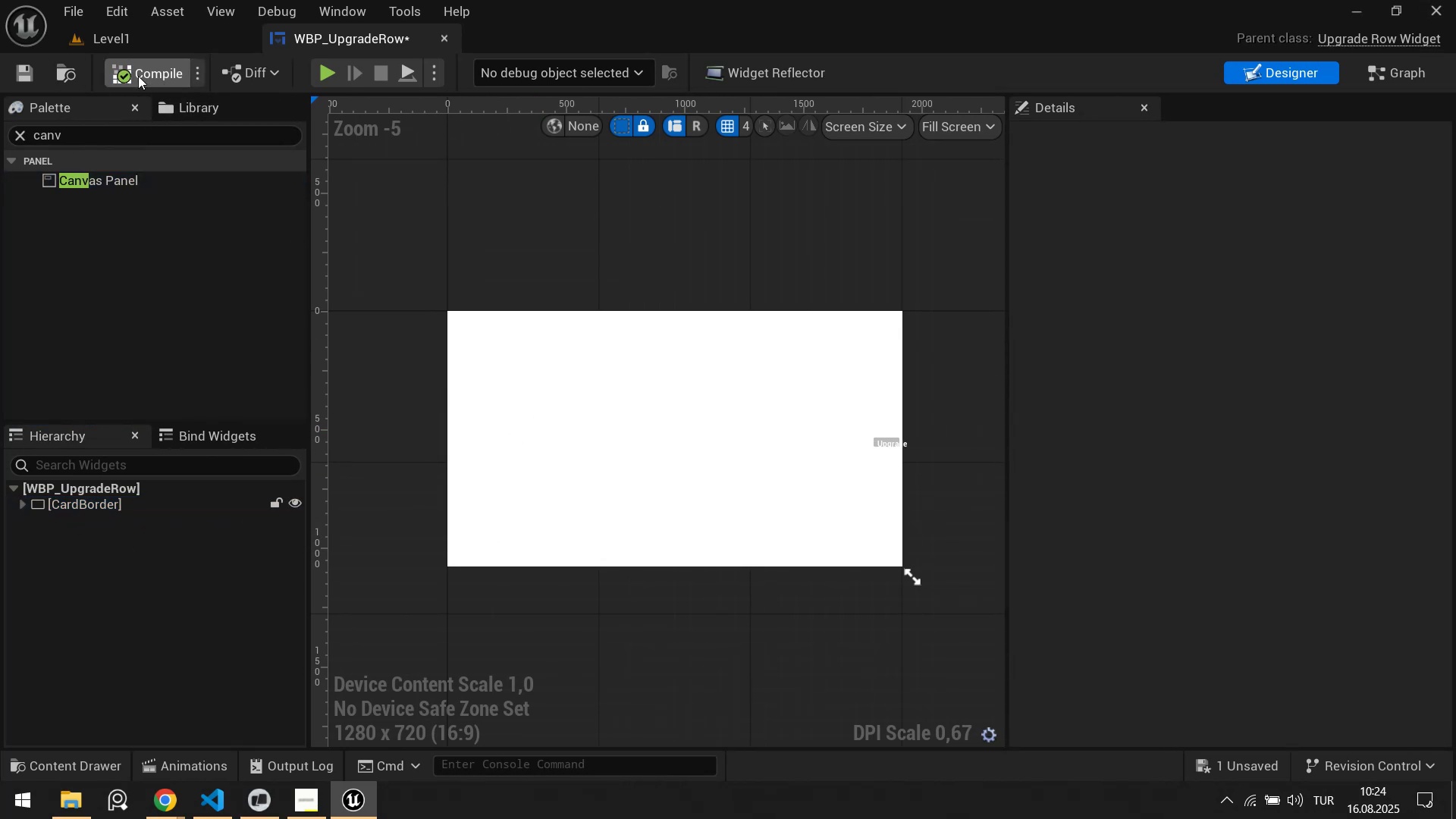 
triple_click([138, 76])
 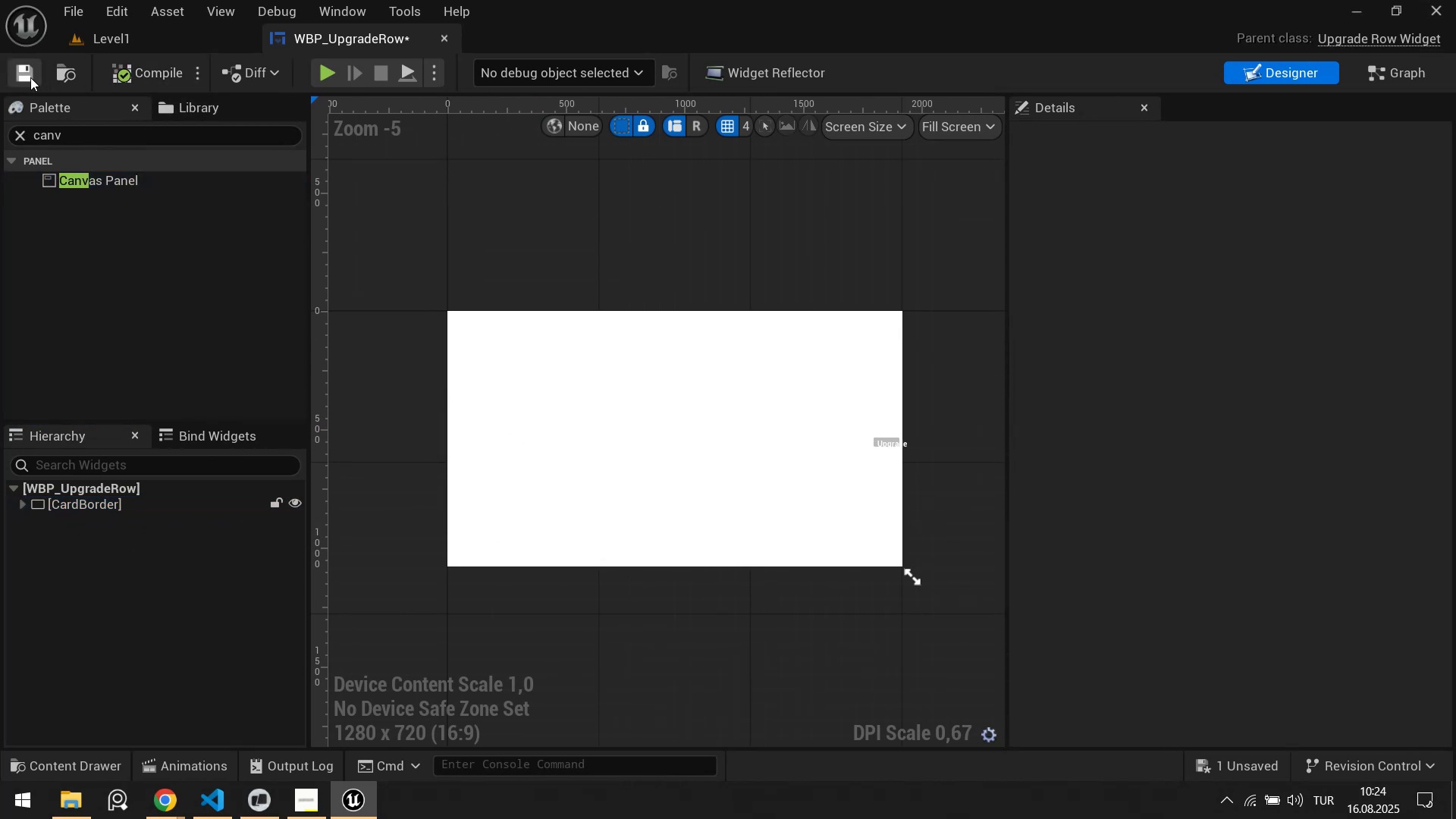 
left_click([21, 79])
 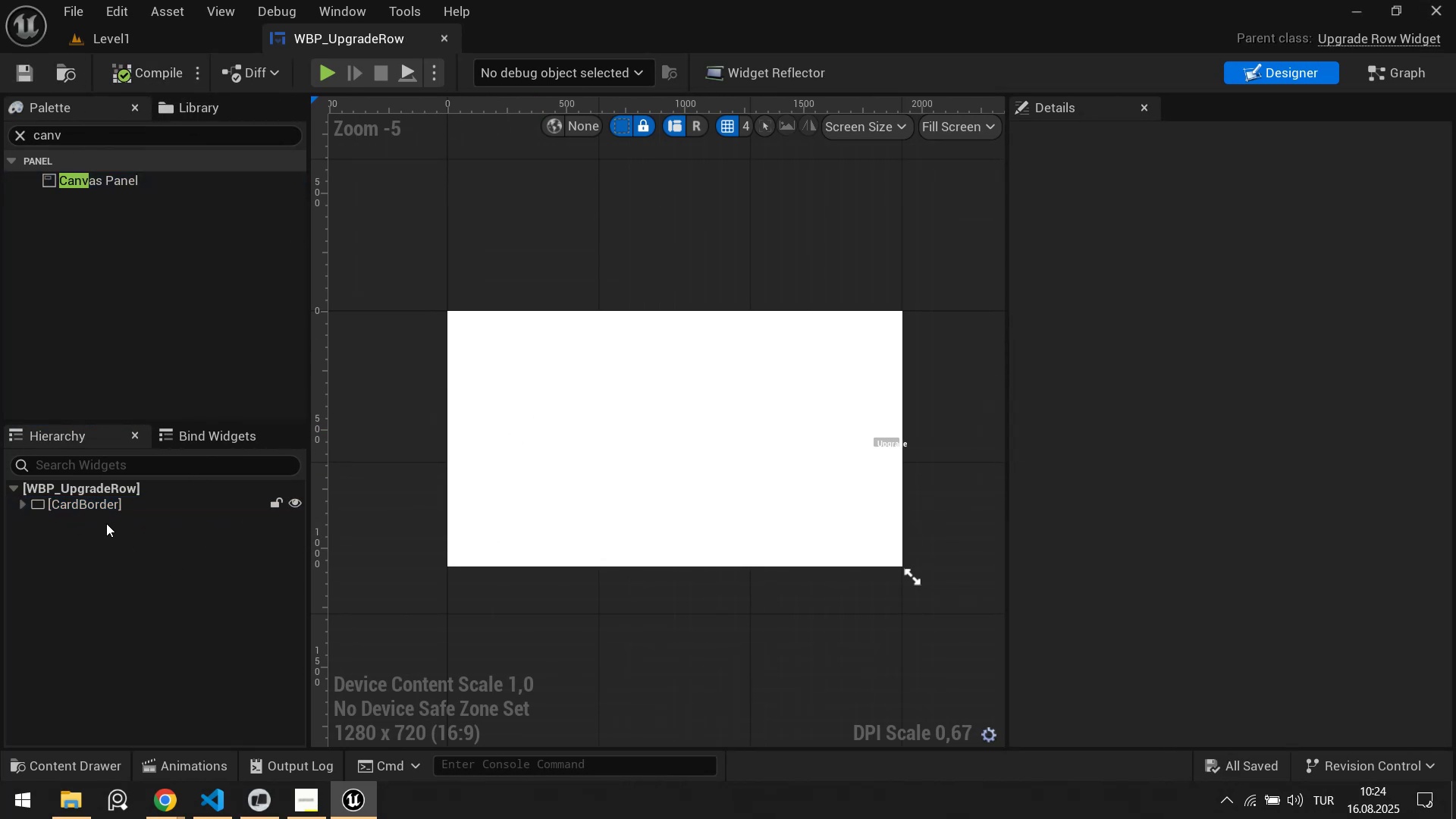 
left_click([111, 504])
 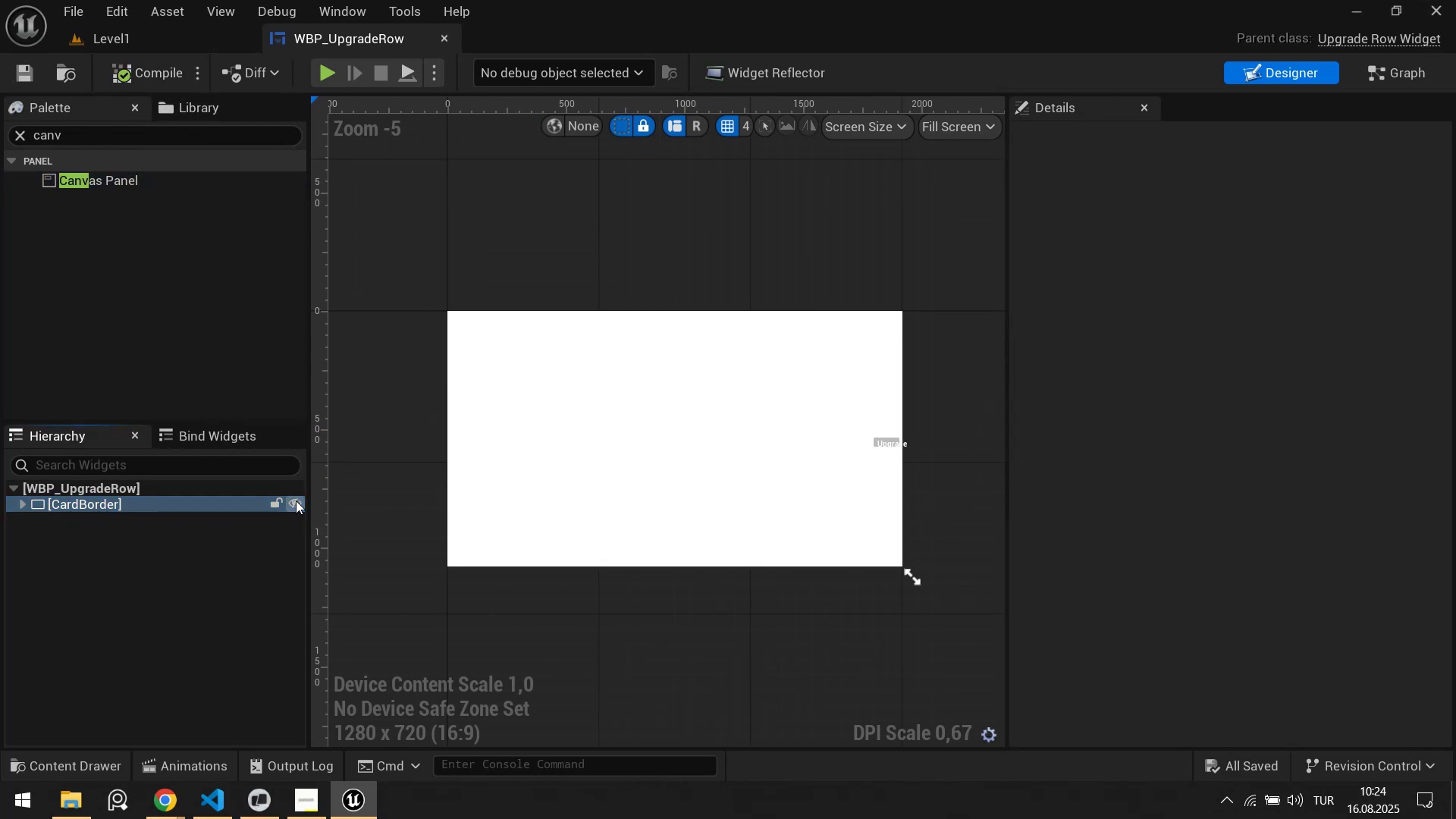 
double_click([270, 504])
 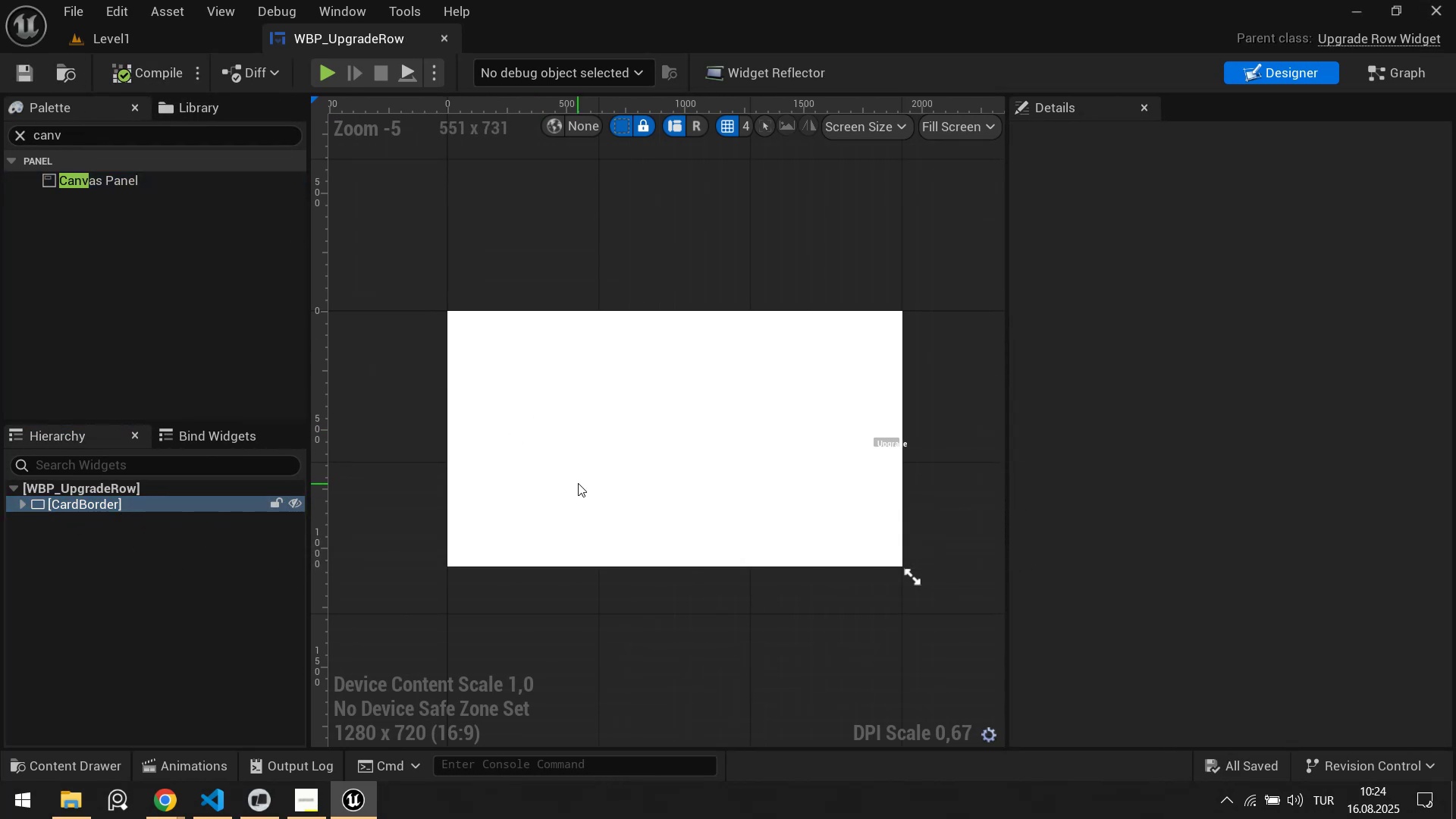 
double_click([582, 475])
 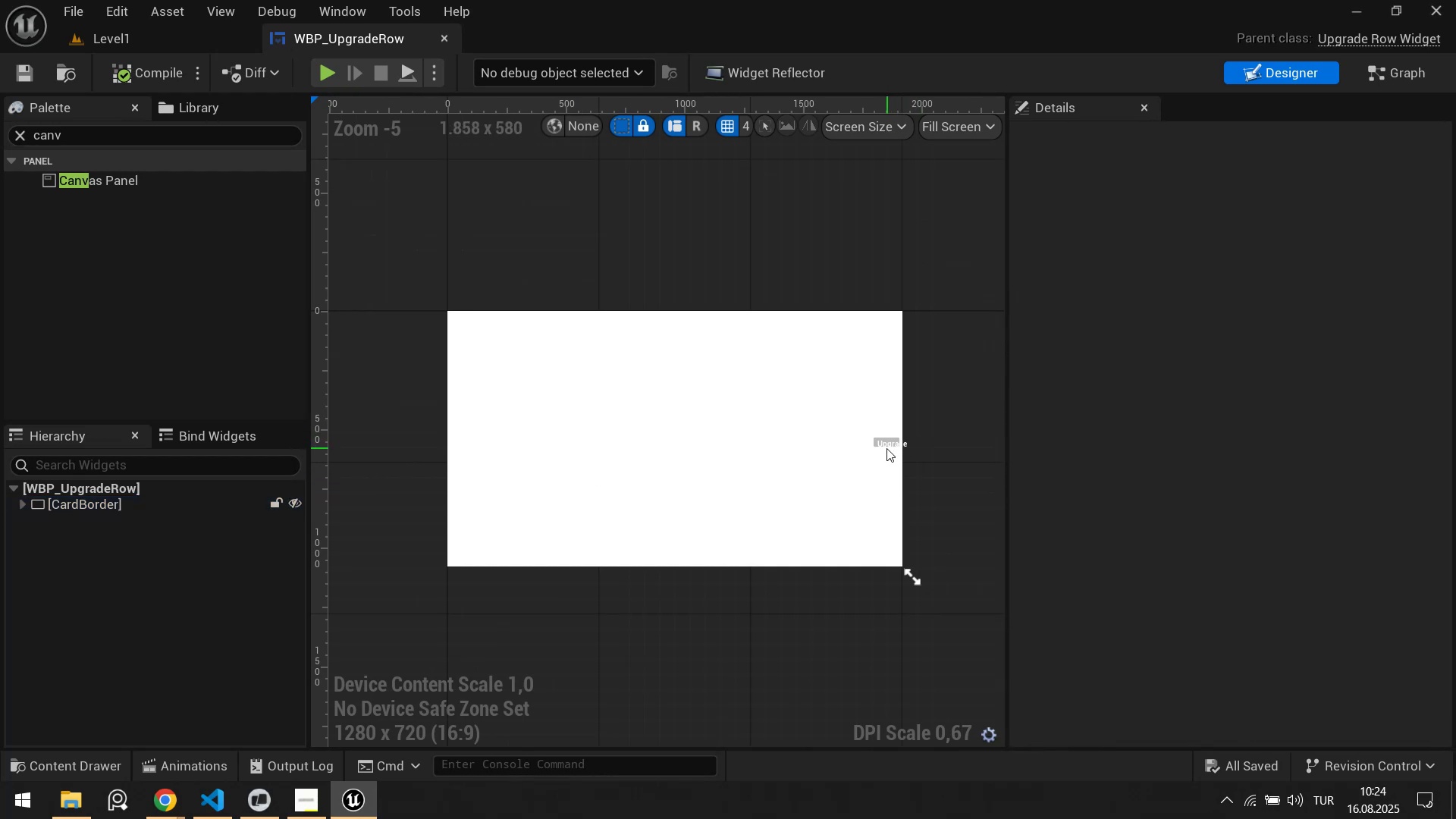 
triple_click([883, 448])
 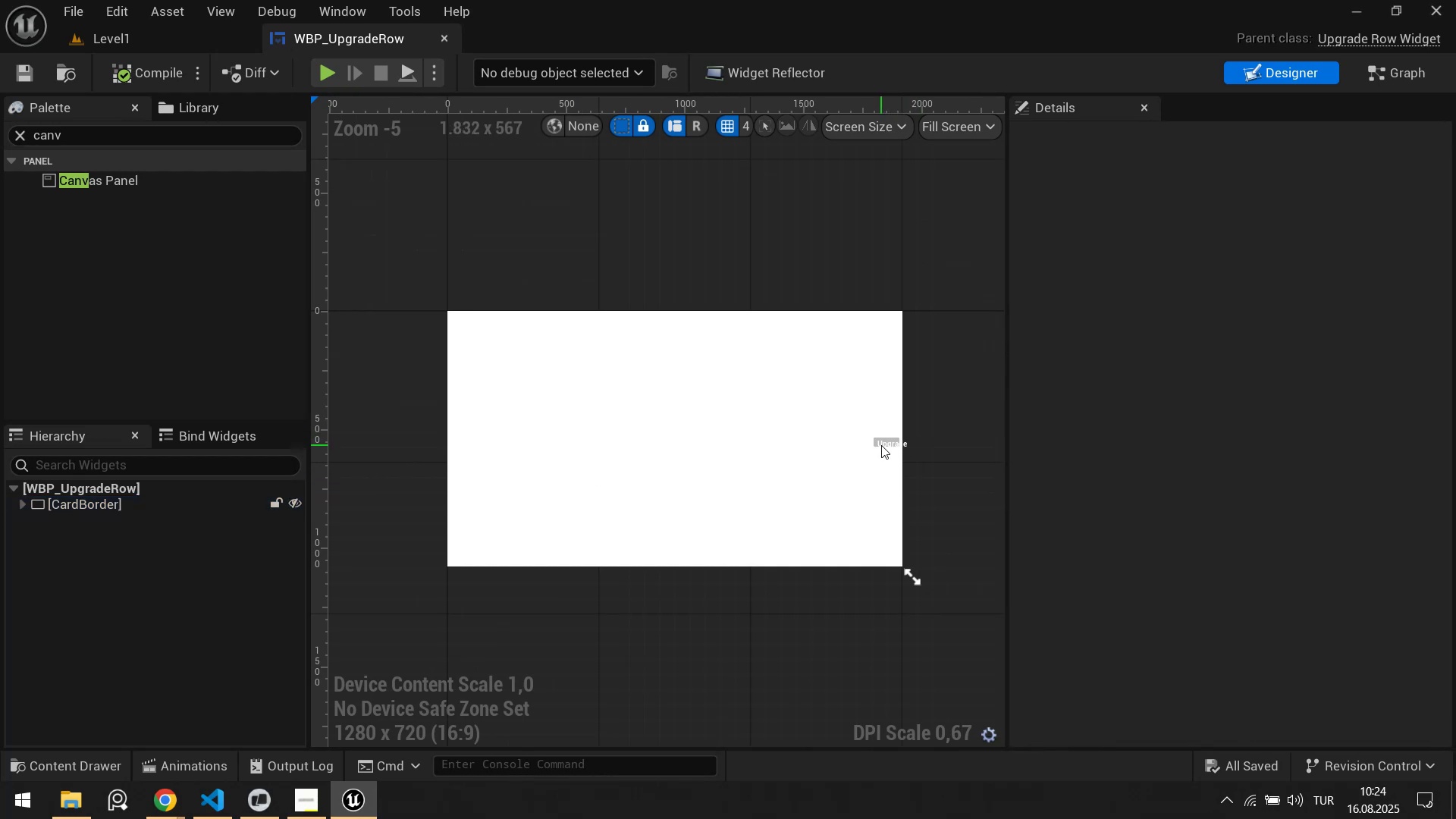 
triple_click([881, 445])
 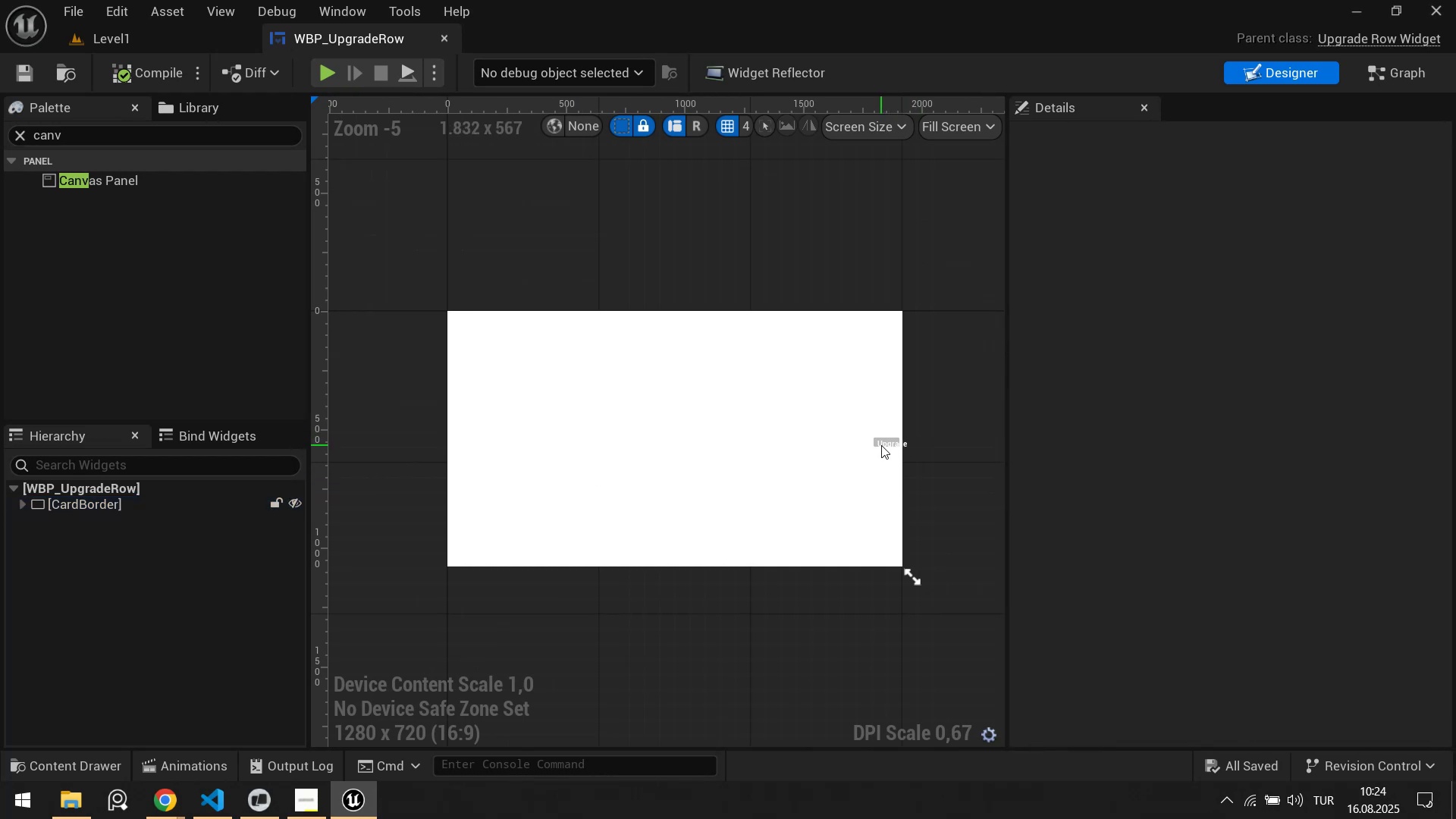 
triple_click([881, 445])
 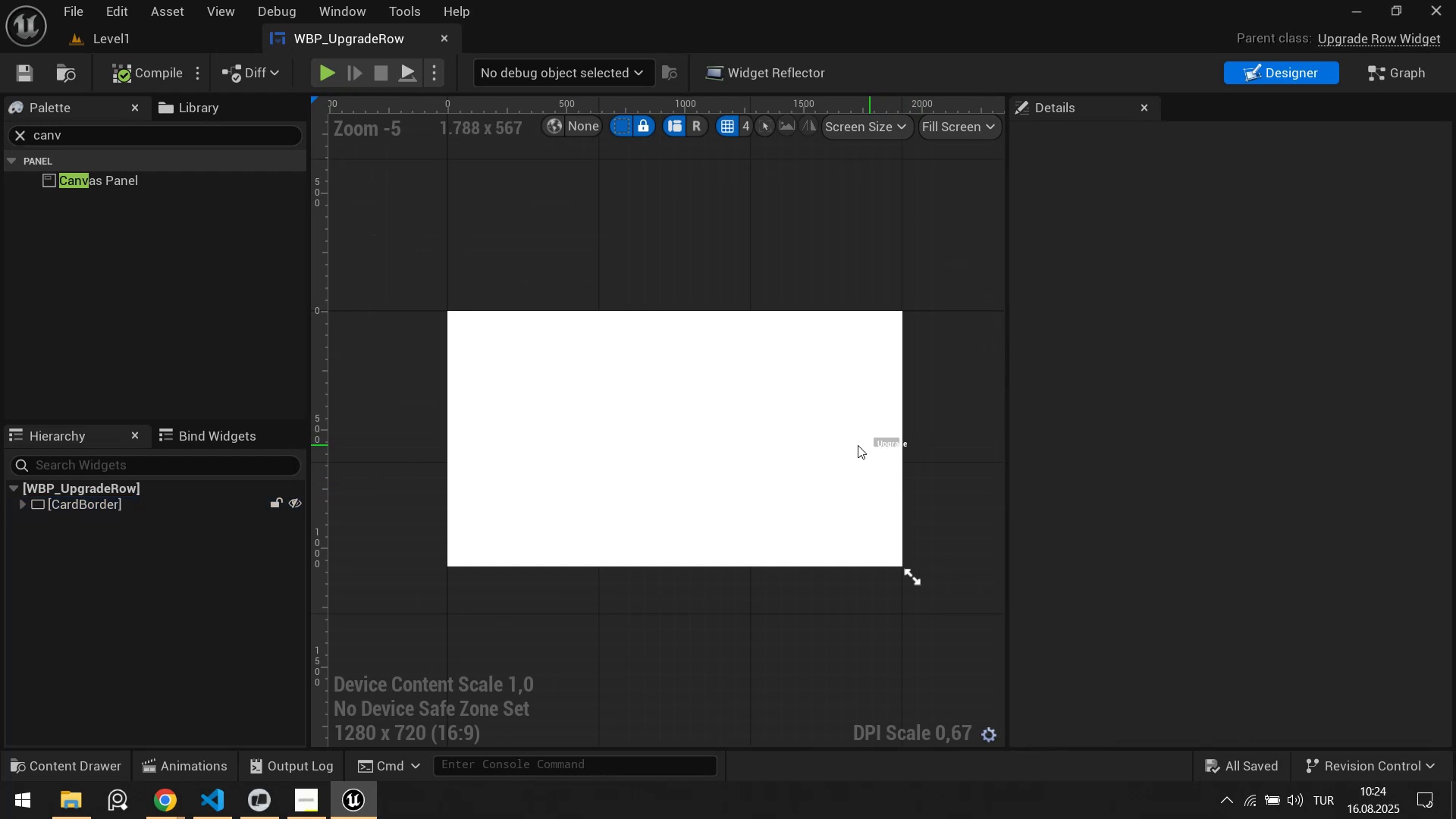 
left_click_drag(start_coordinate=[737, 431], to_coordinate=[658, 424])
 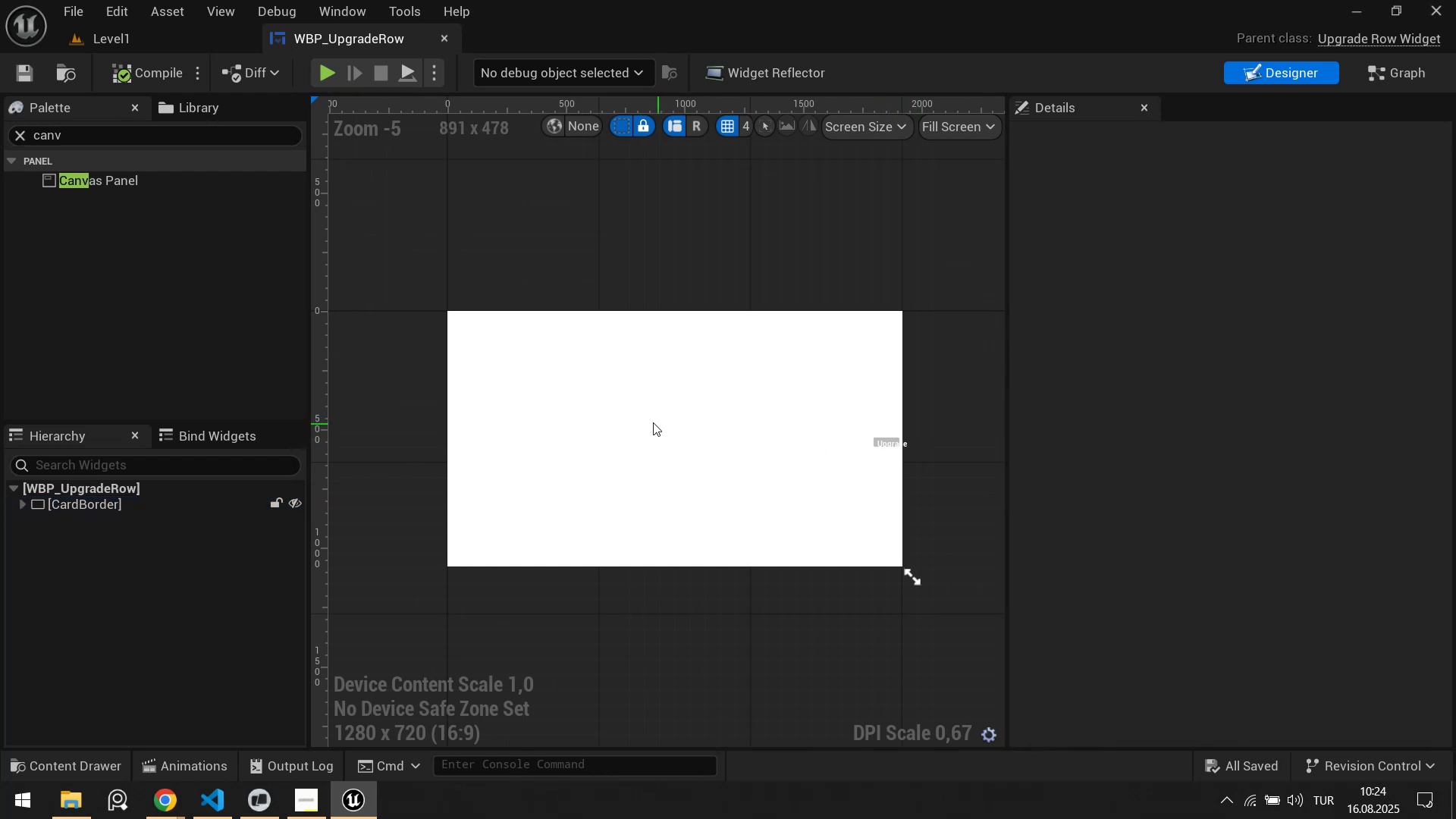 
left_click_drag(start_coordinate=[613, 413], to_coordinate=[588, 412])
 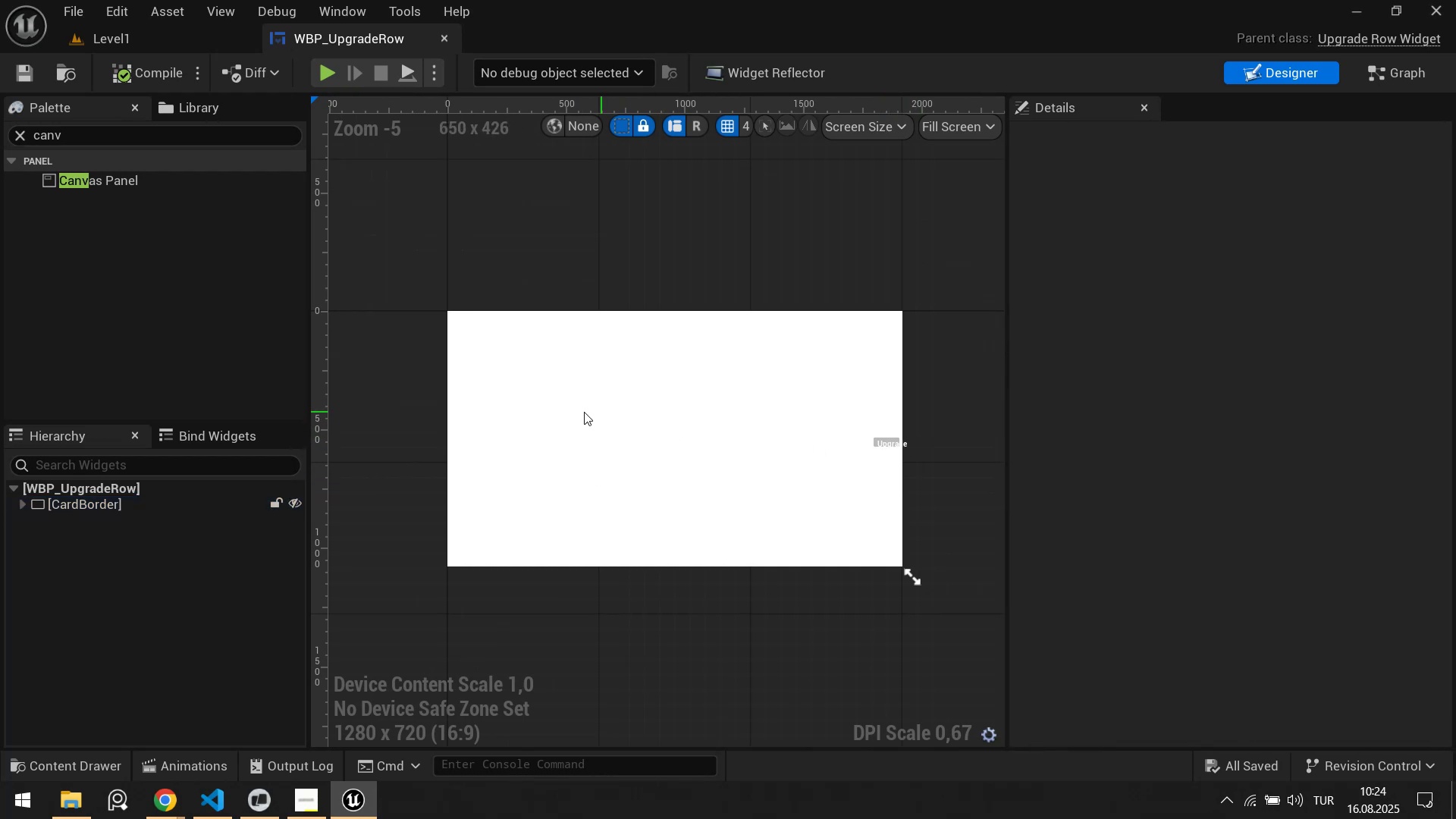 
left_click_drag(start_coordinate=[477, 399], to_coordinate=[465, 398])
 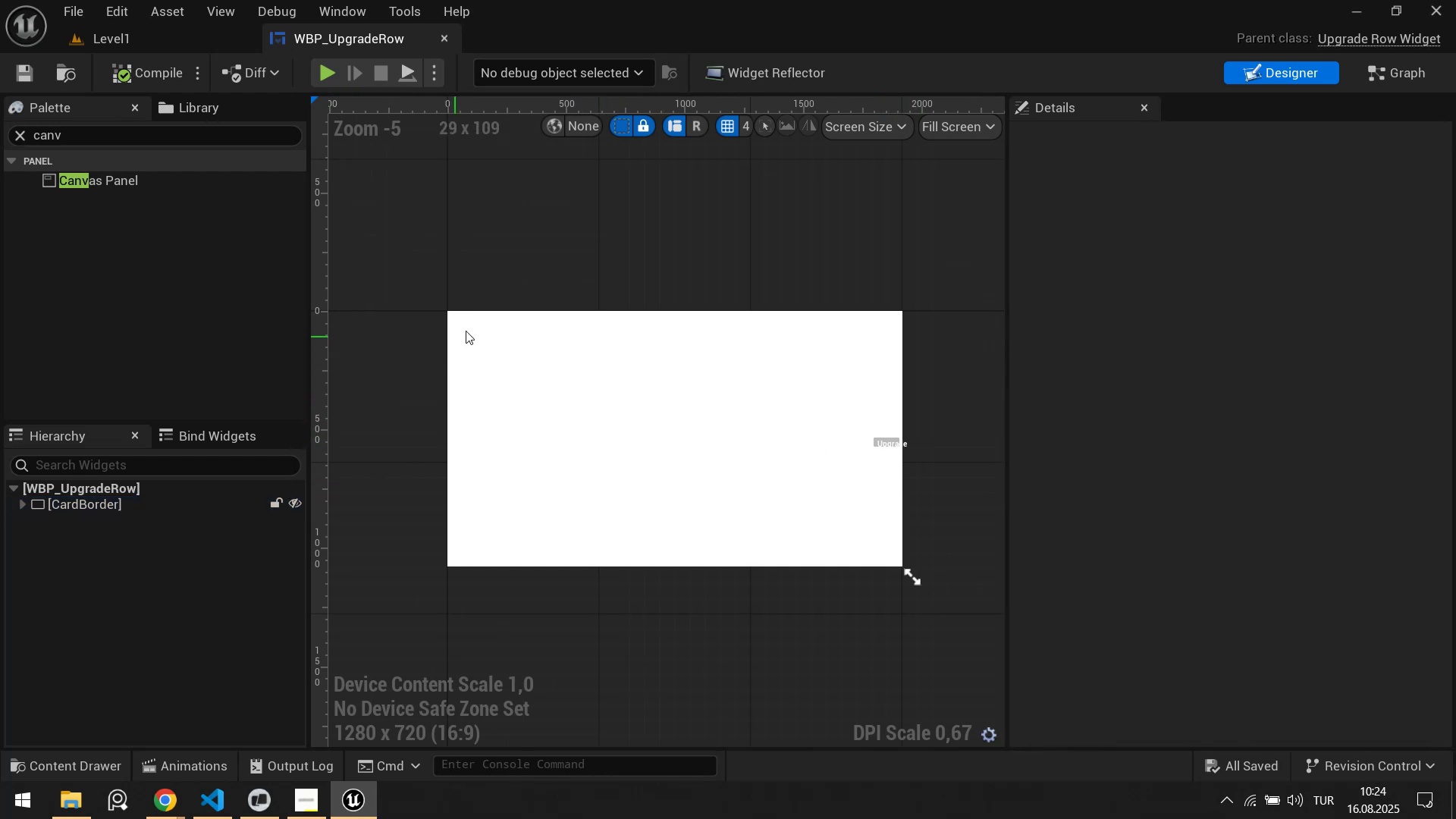 
scroll: coordinate [491, 334], scroll_direction: down, amount: 4.0
 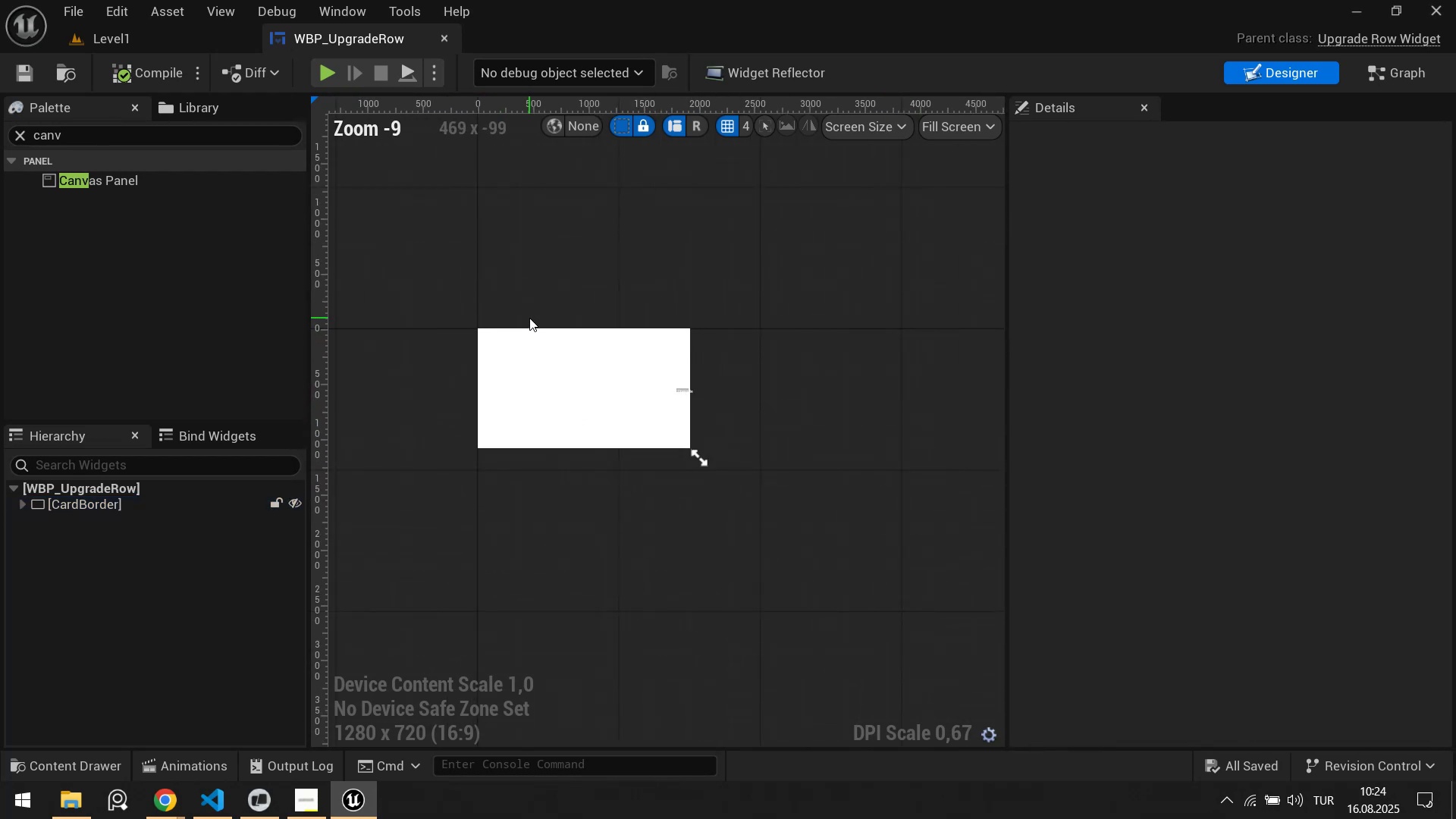 
scroll: coordinate [529, 318], scroll_direction: up, amount: 4.0
 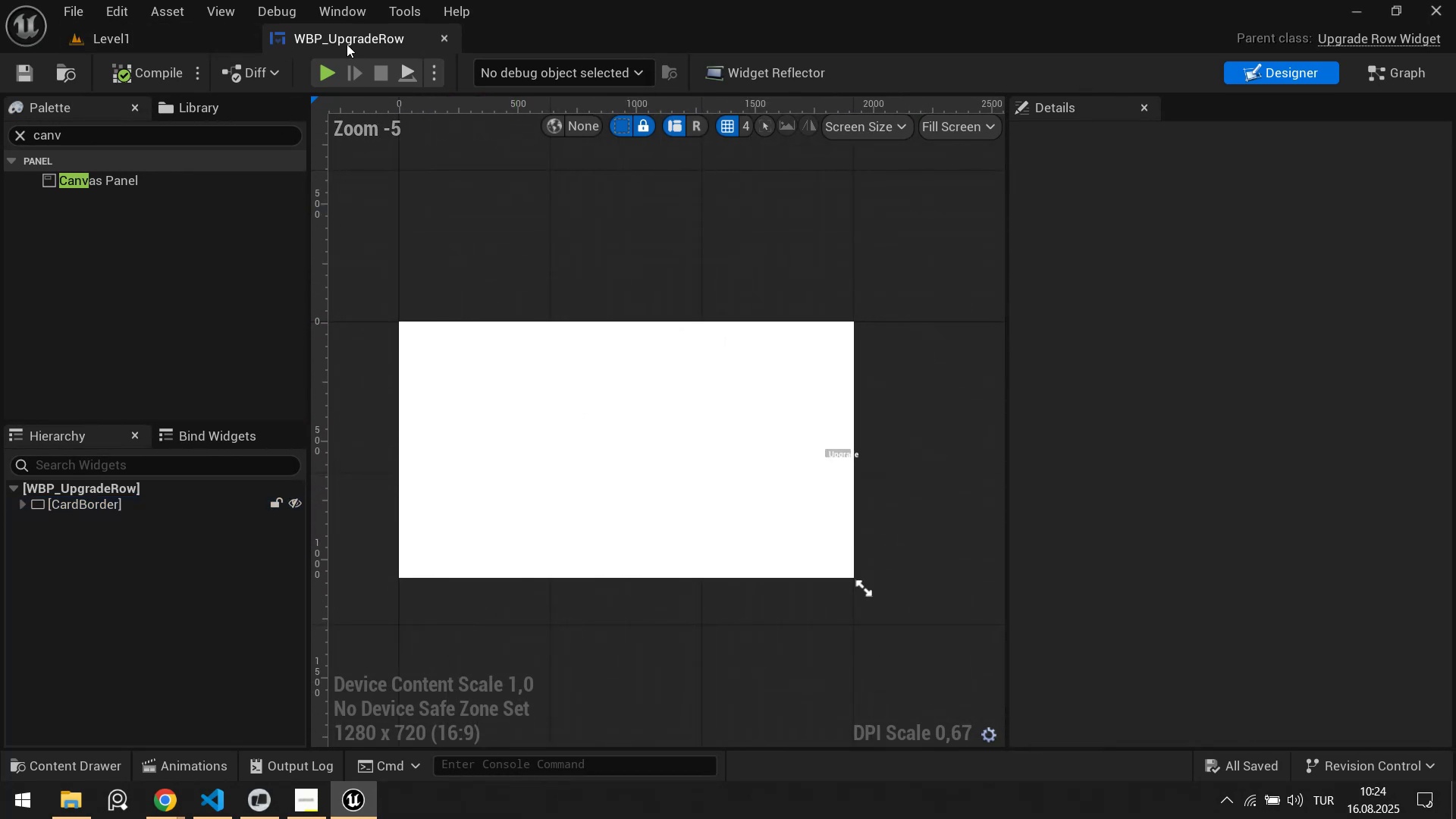 
middle_click([353, 45])
 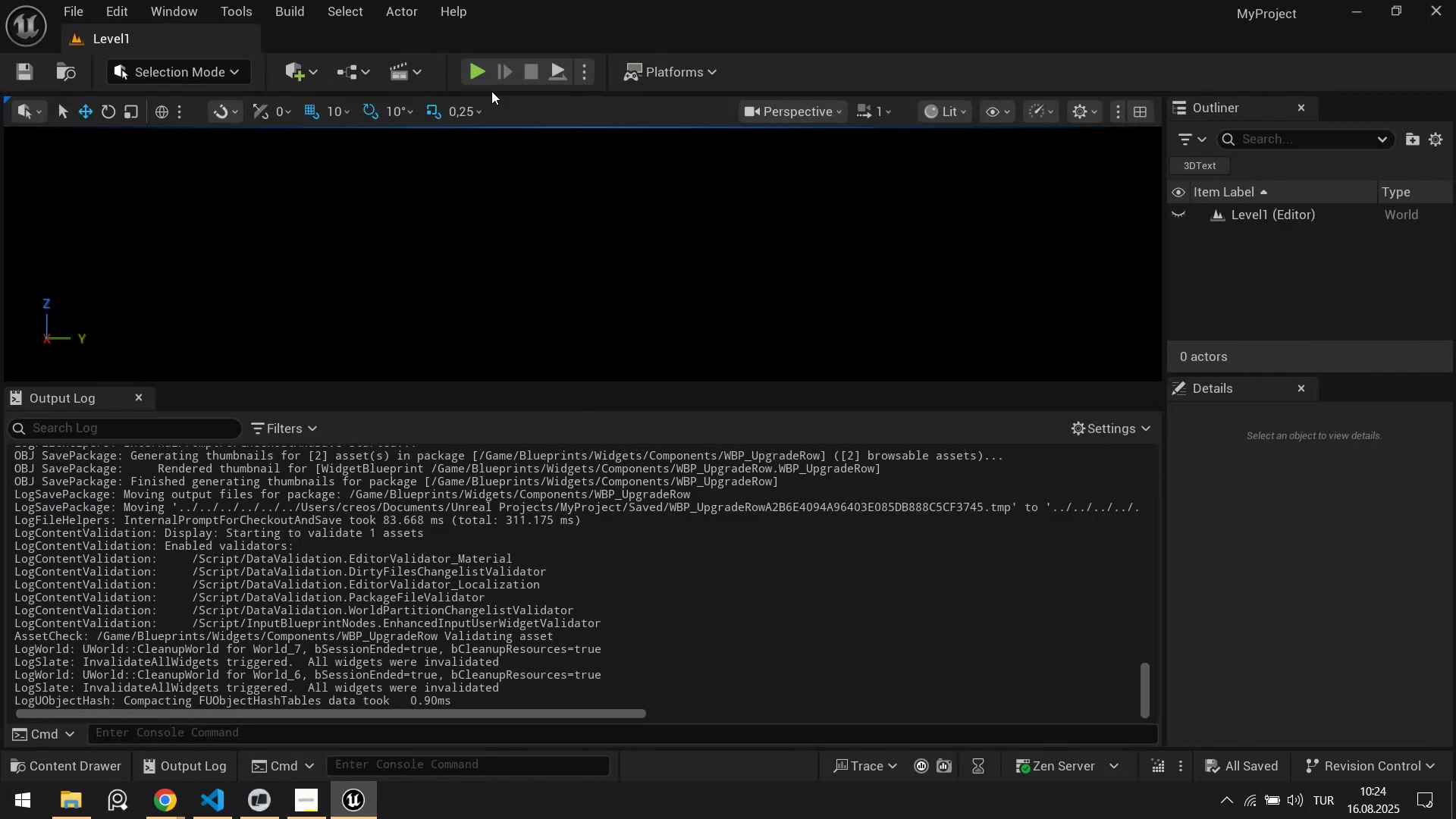 
key(Alt+AltLeft)
 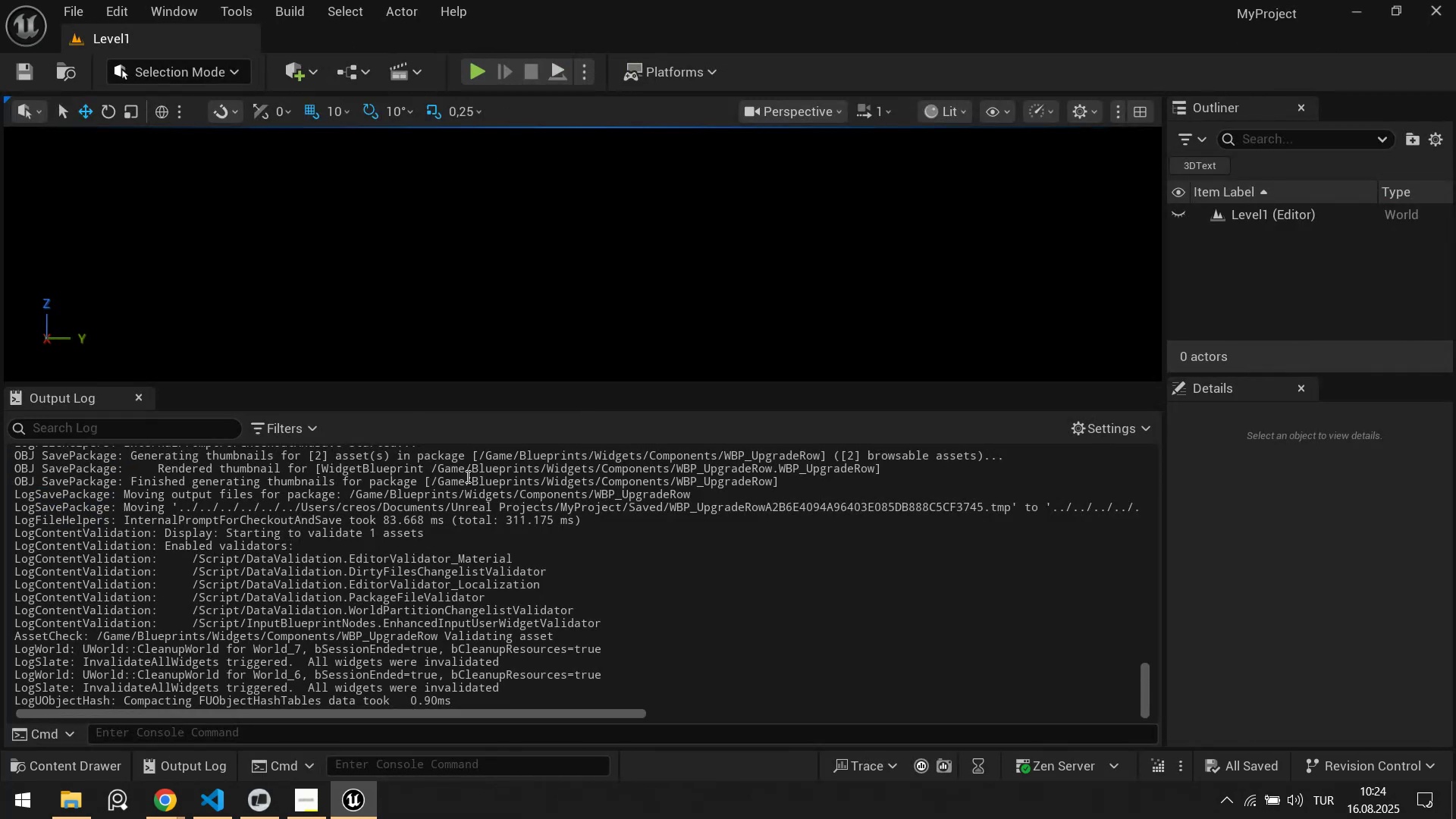 
key(Alt+Tab)
 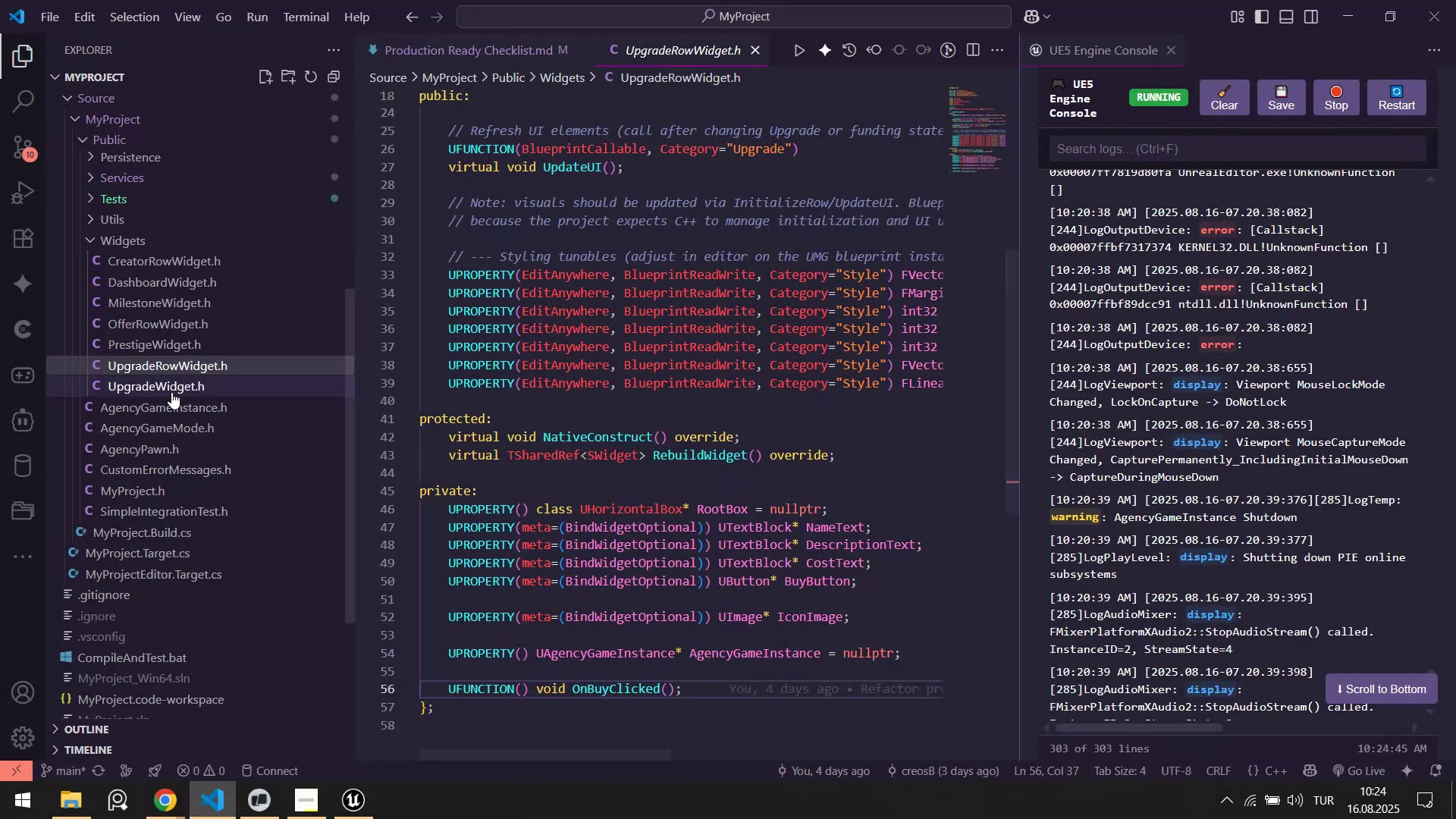 
scroll: coordinate [160, 322], scroll_direction: up, amount: 8.0
 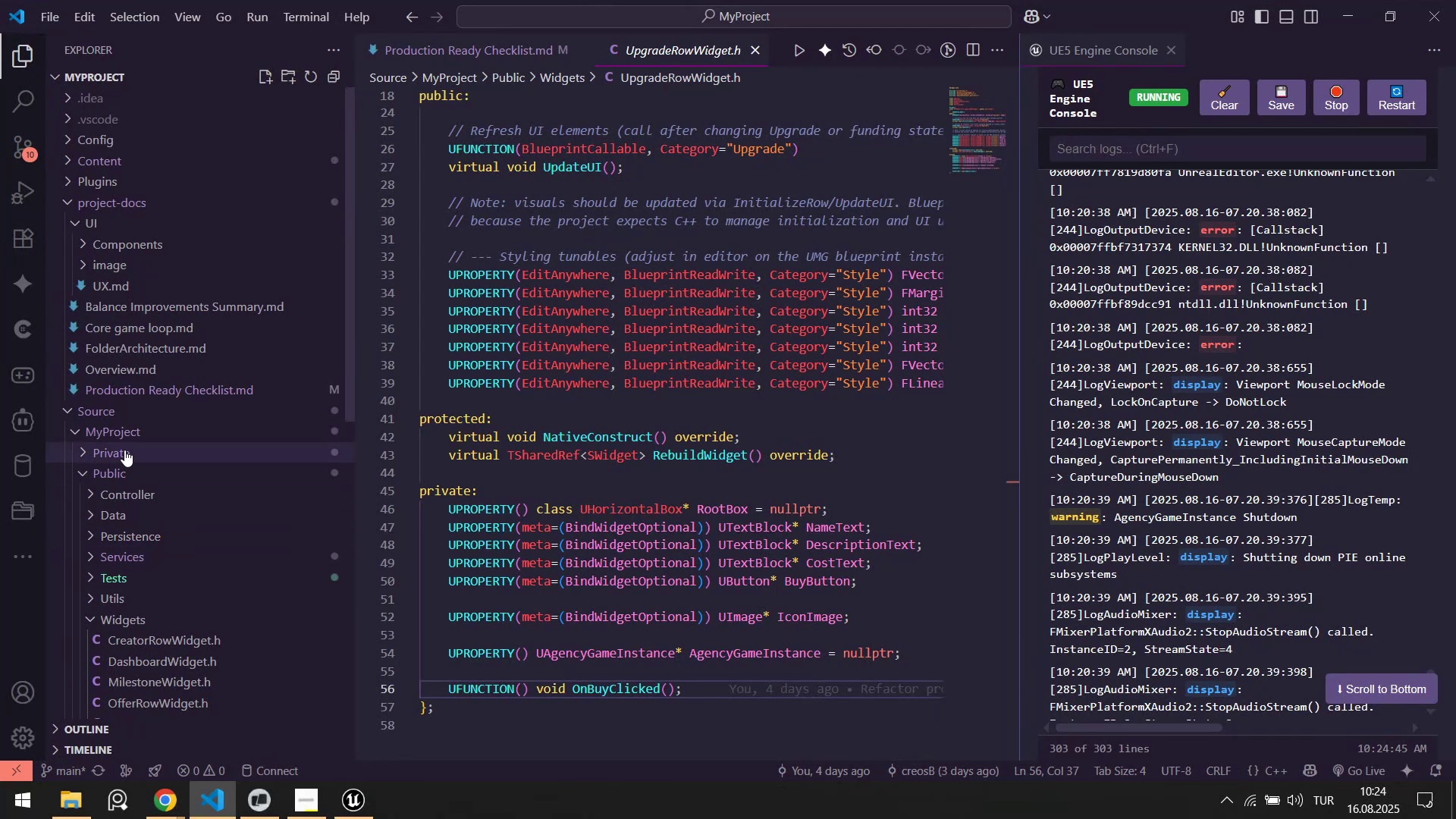 
left_click([124, 454])
 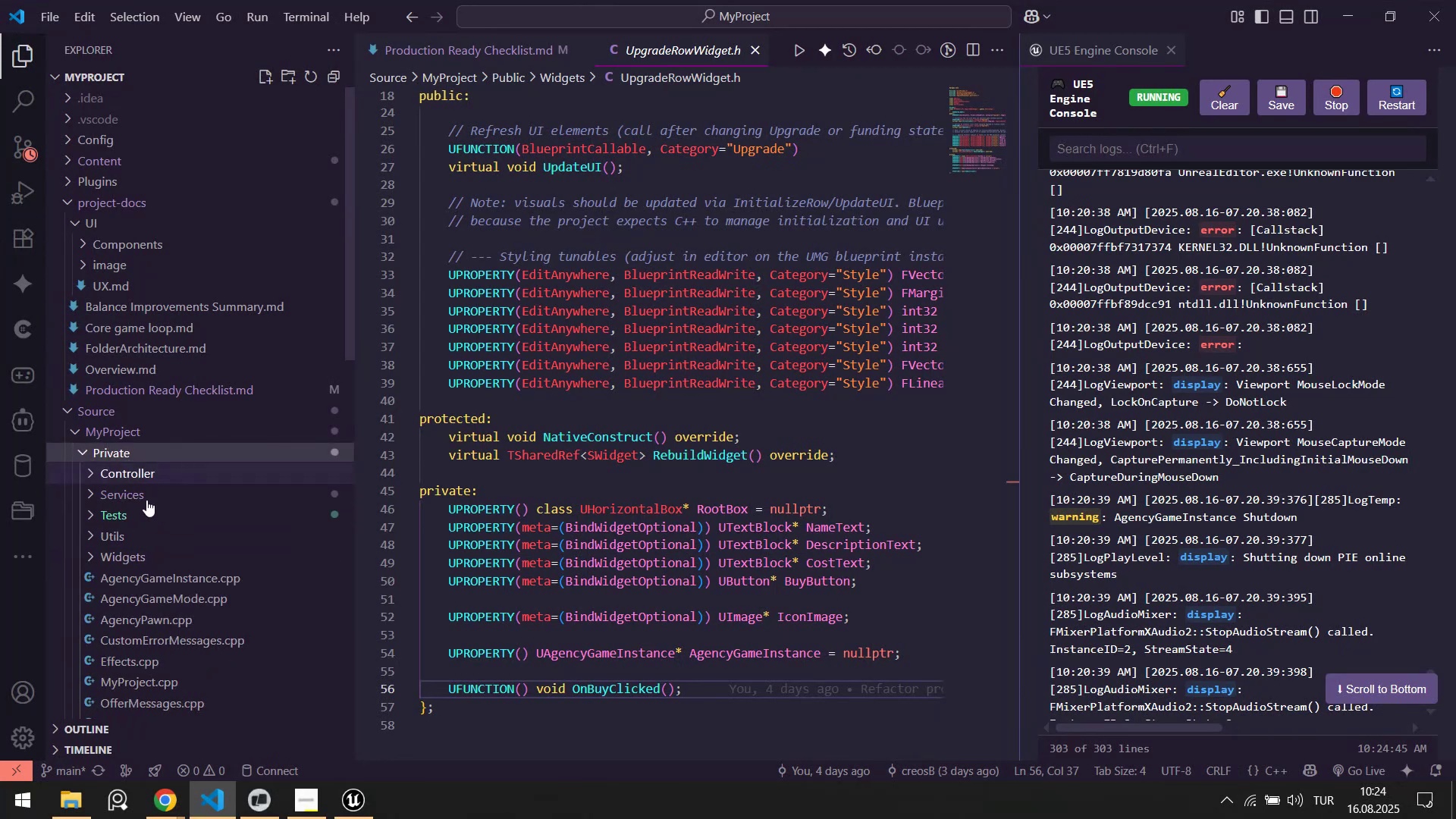 
scroll: coordinate [155, 568], scroll_direction: down, amount: 3.0
 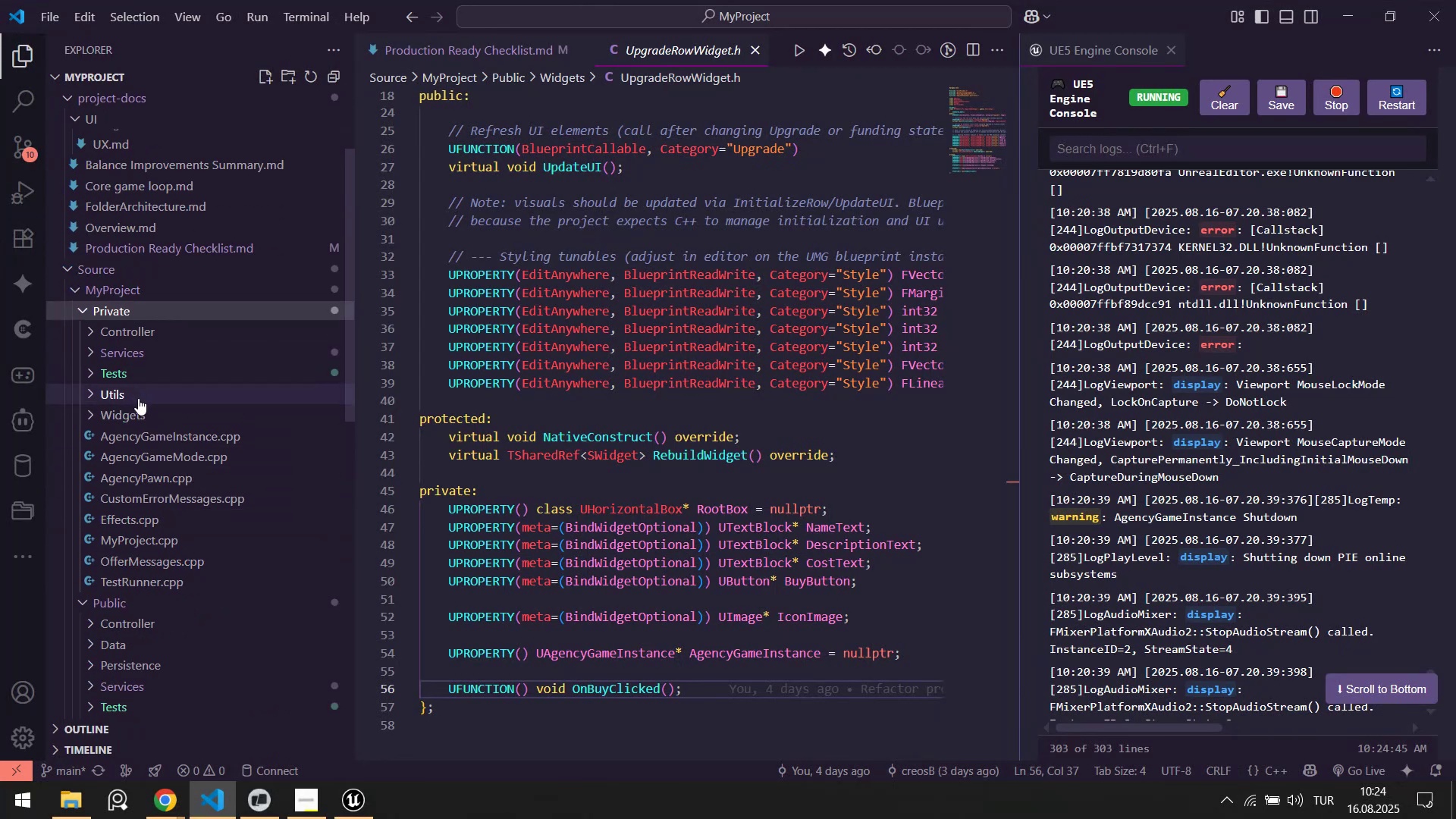 
left_click([138, 408])
 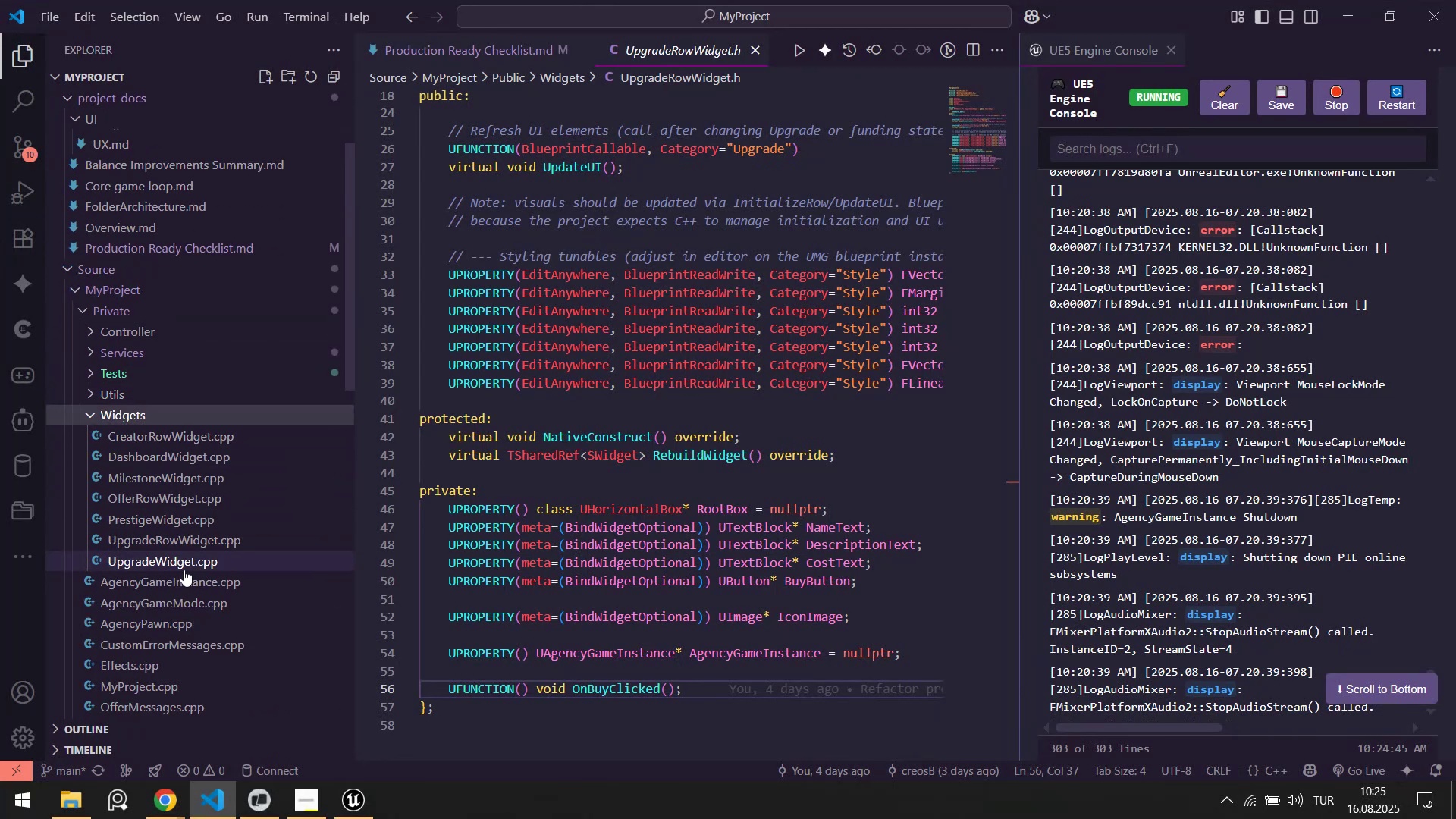 
left_click([183, 570])
 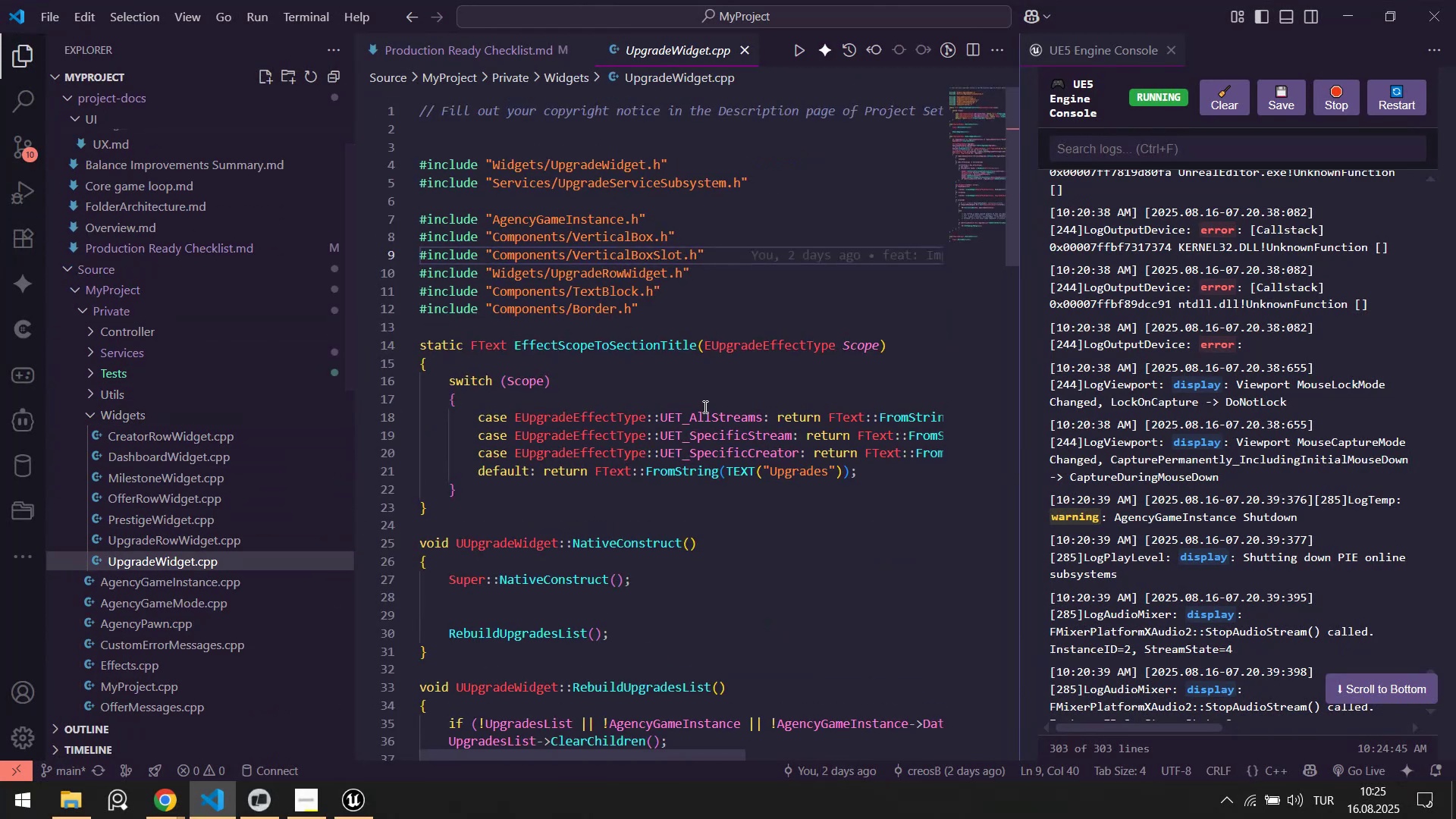 
scroll: coordinate [612, 427], scroll_direction: down, amount: 4.0
 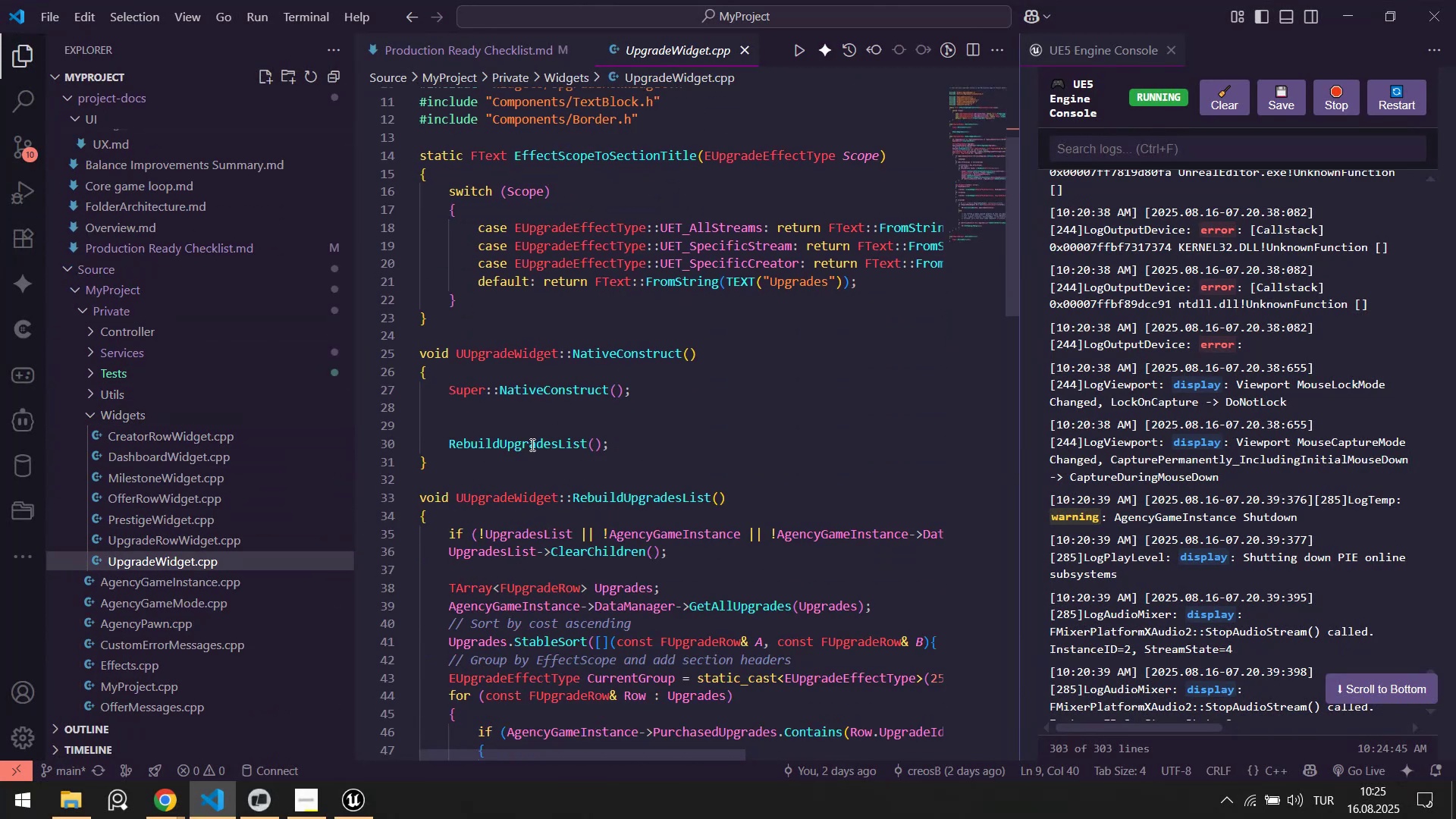 
hold_key(key=ControlLeft, duration=0.48)
 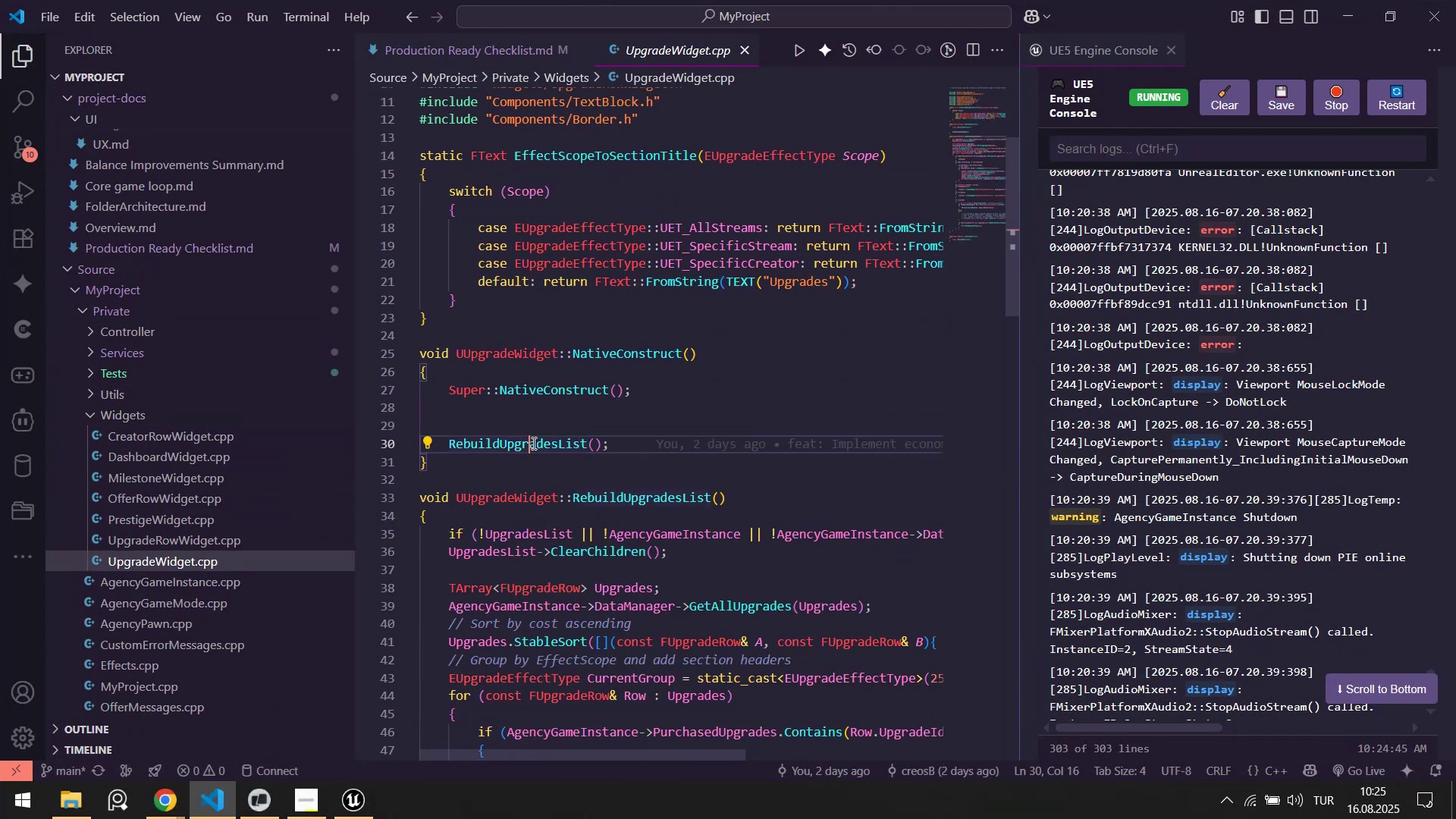 
scroll: coordinate [554, 447], scroll_direction: down, amount: 3.0
 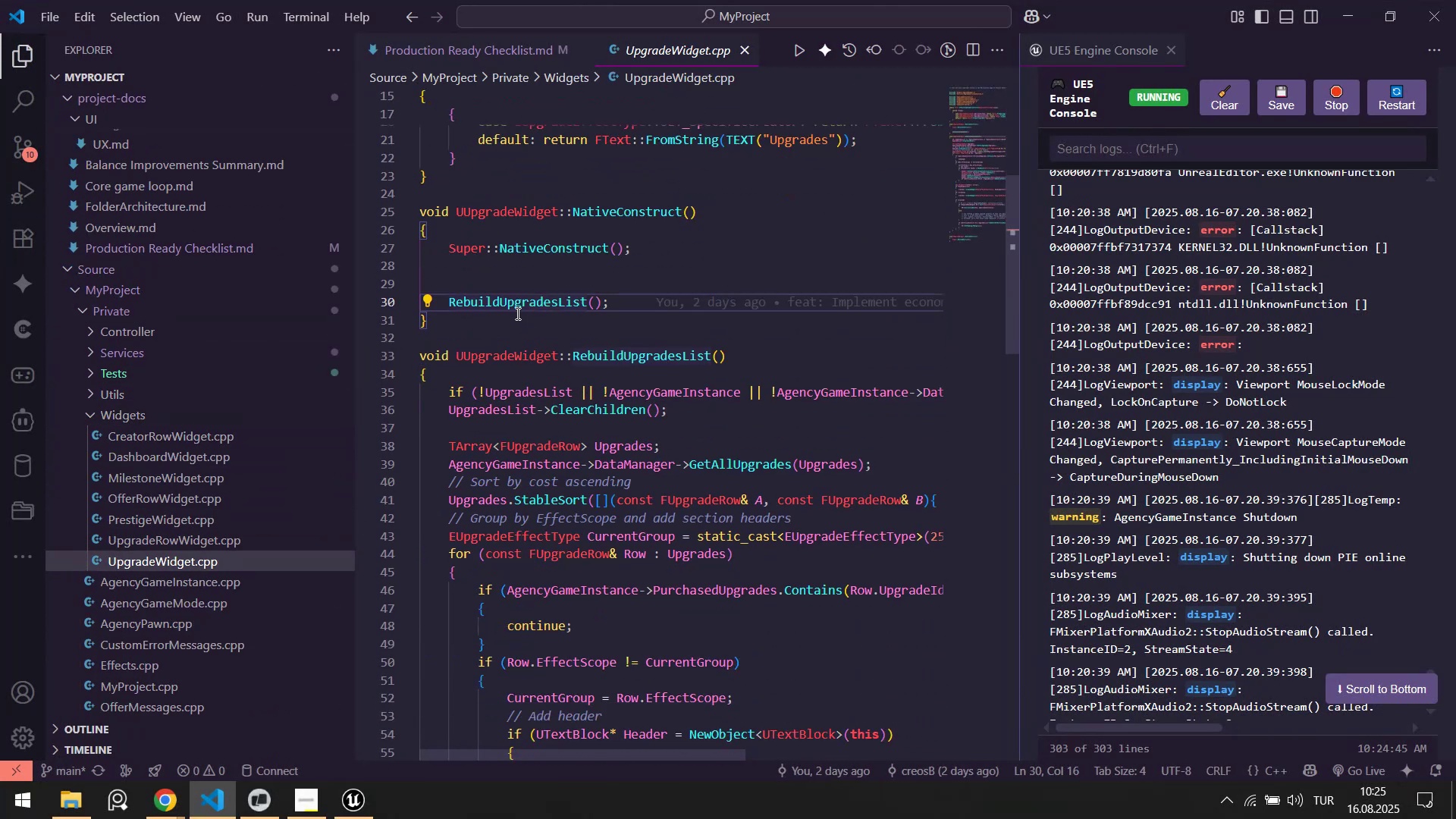 
double_click([516, 312])
 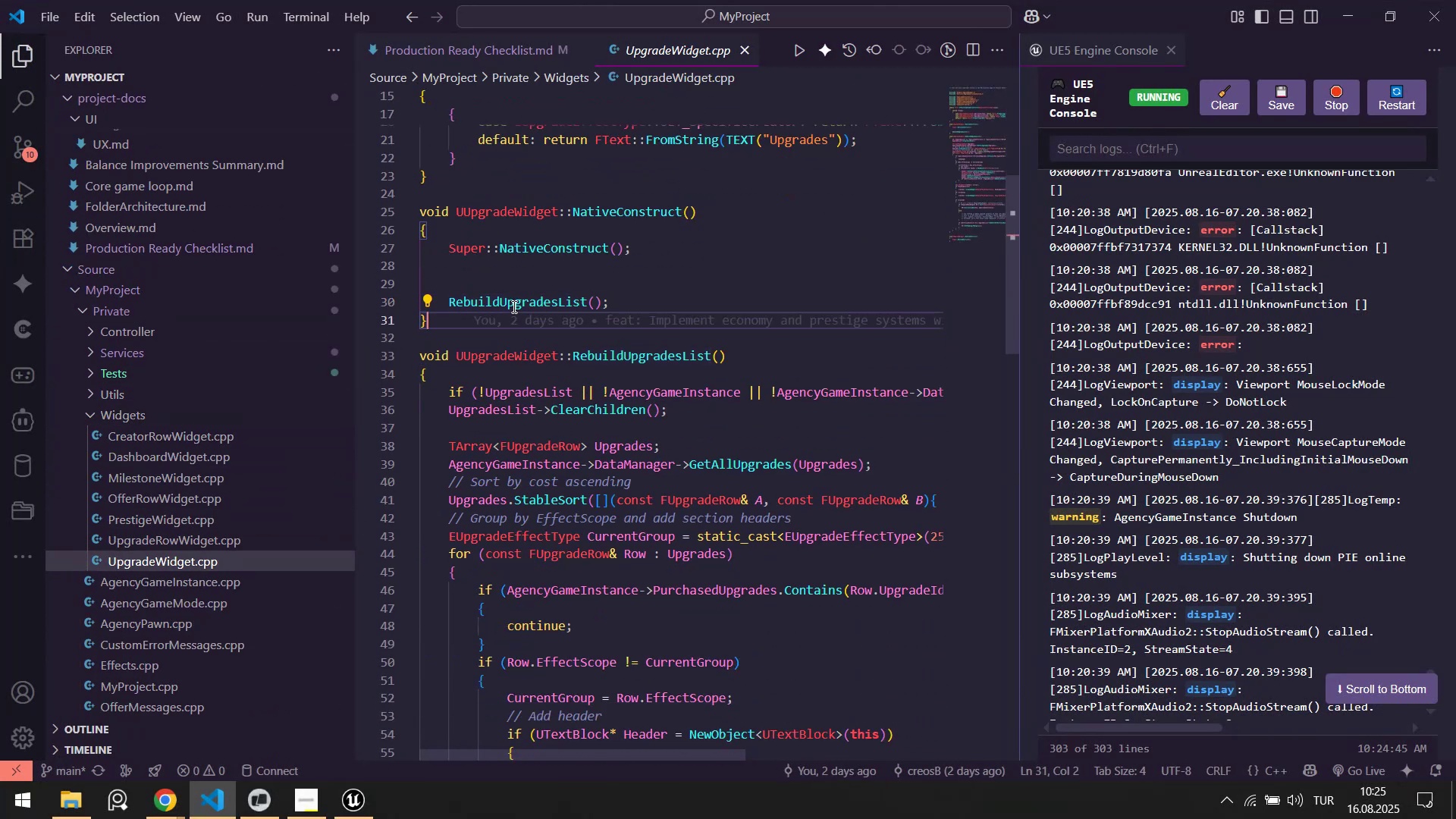 
triple_click([513, 306])
 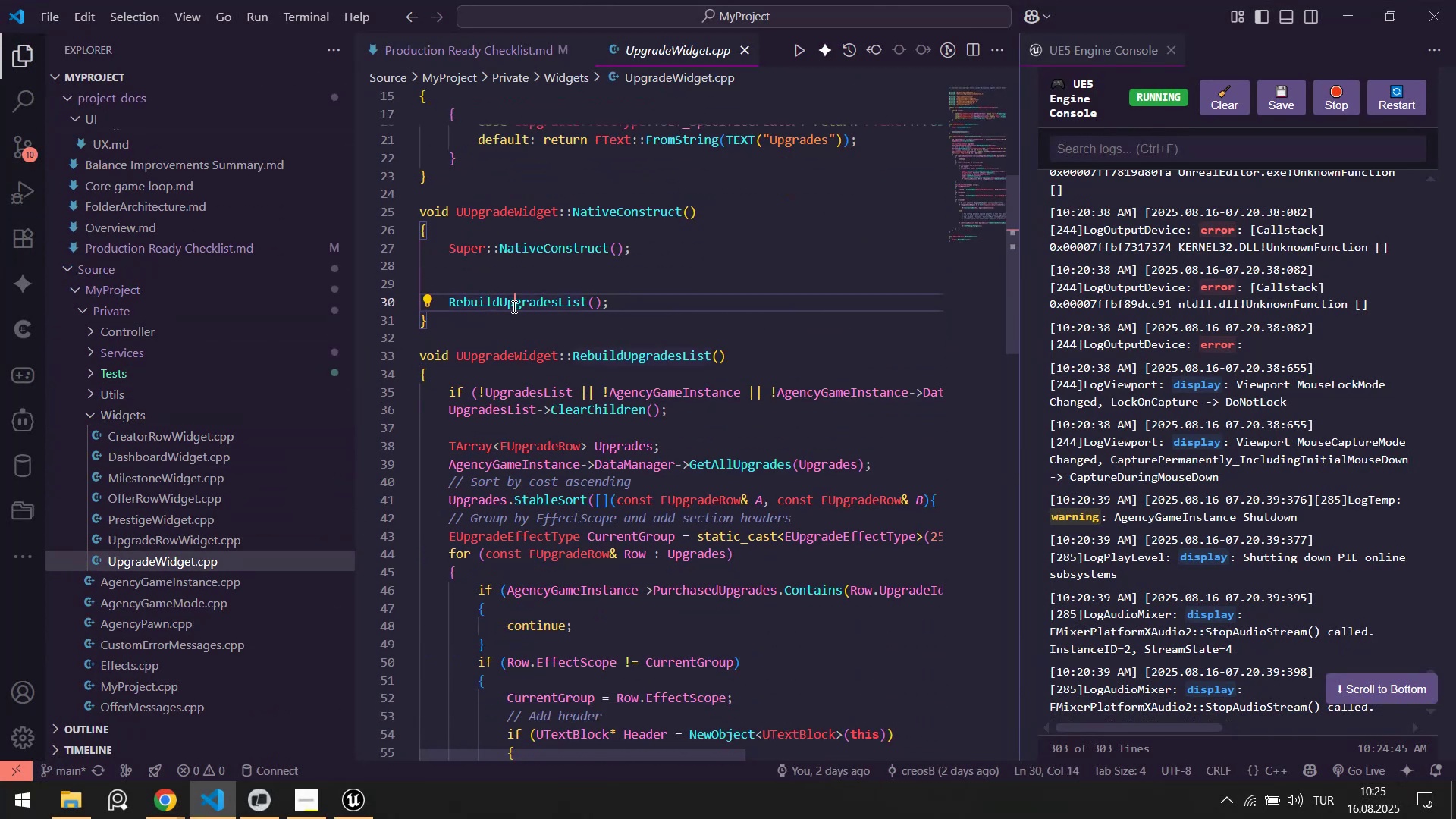 
triple_click([513, 306])
 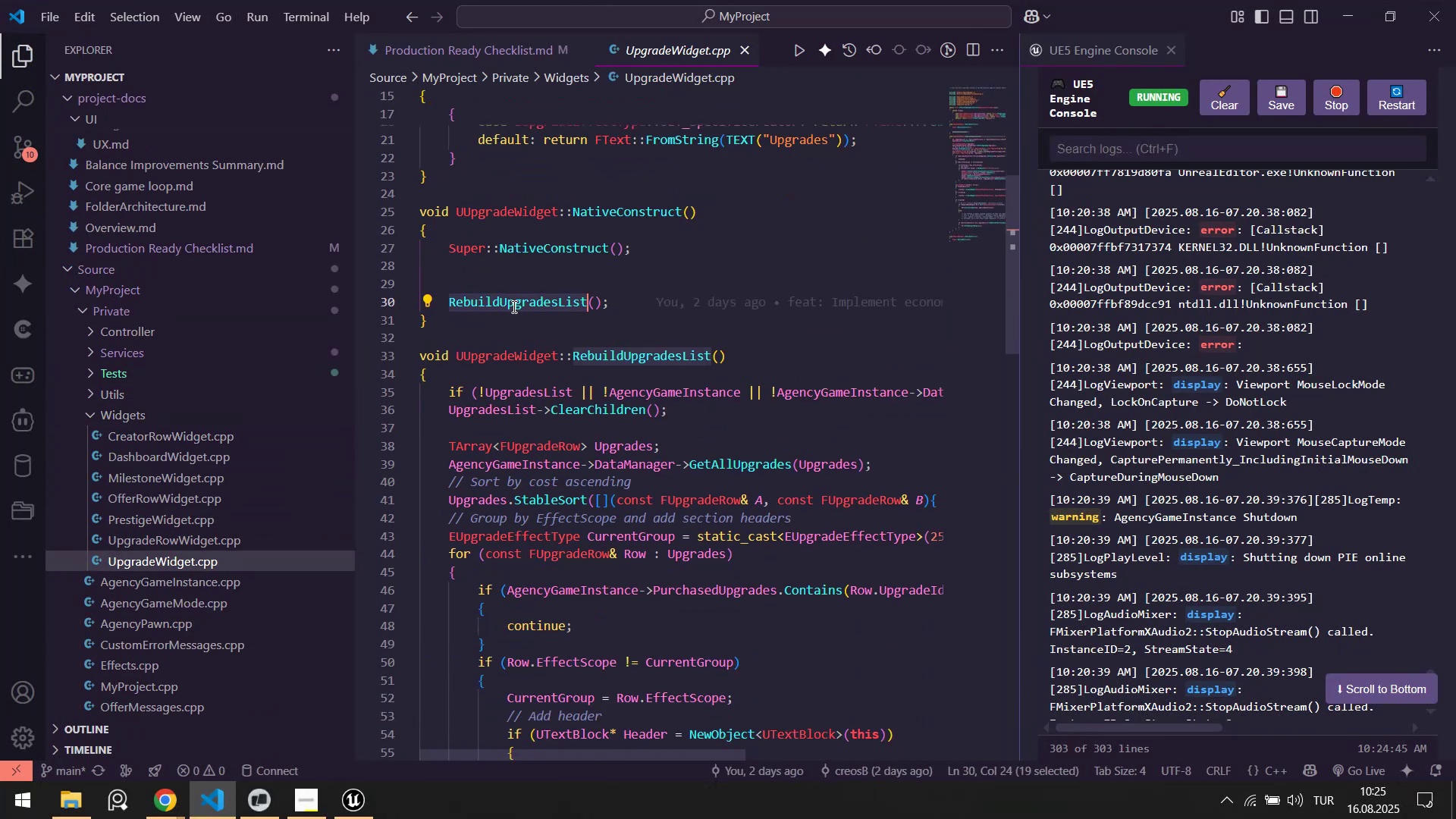 
key(Control+F)
 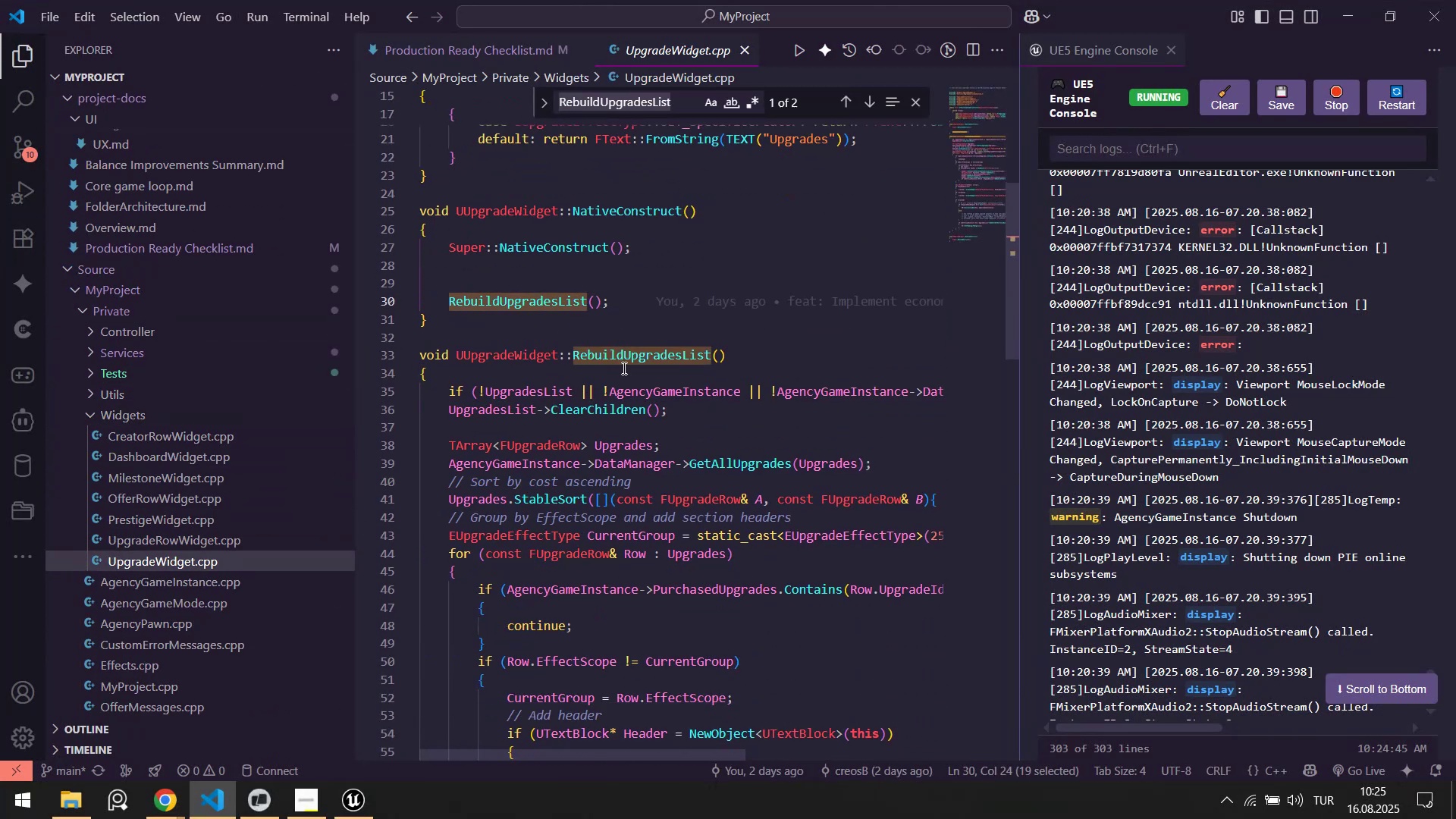 
scroll: coordinate [660, 346], scroll_direction: down, amount: 4.0
 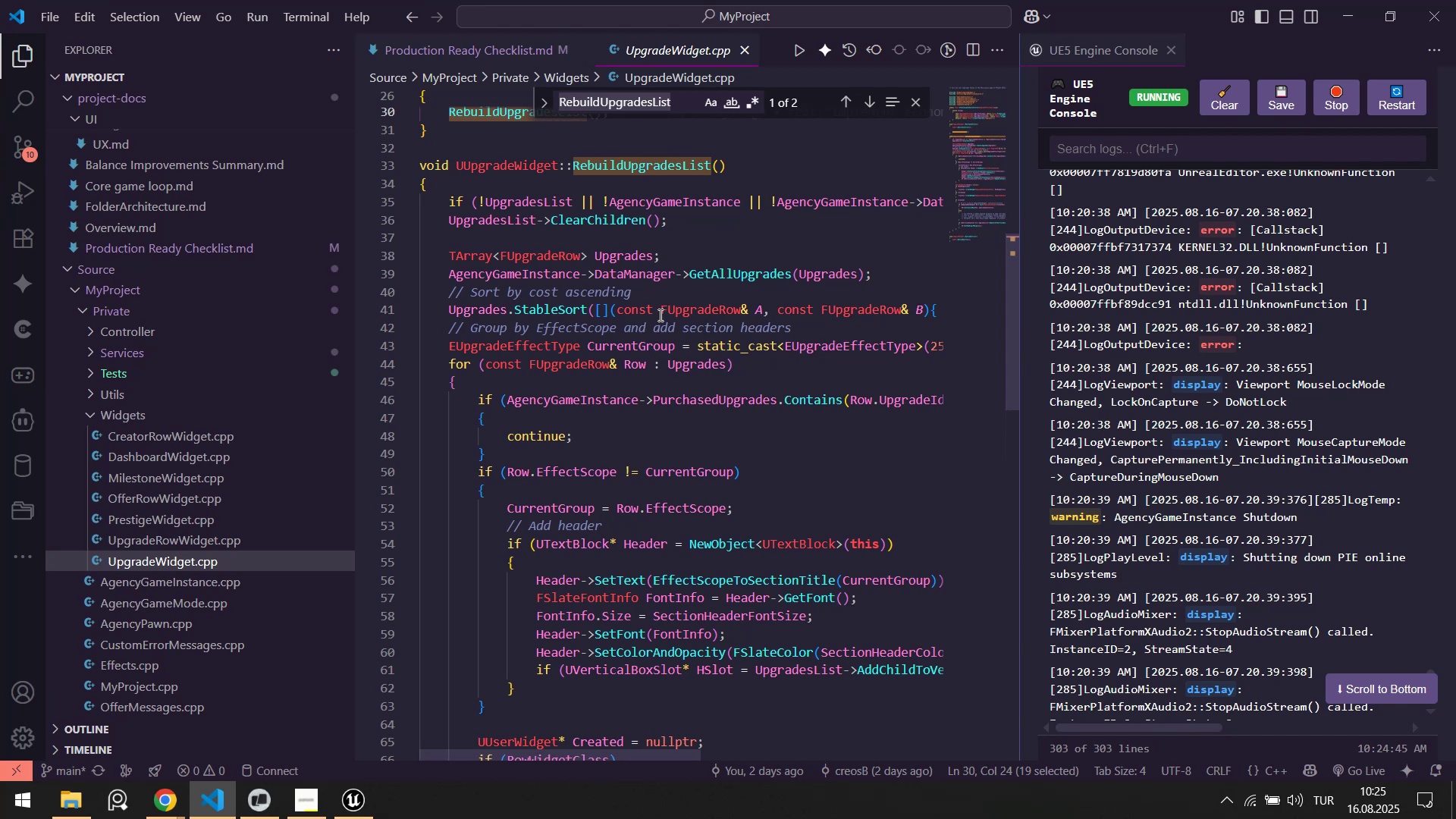 
scroll: coordinate [544, 266], scroll_direction: up, amount: 3.0
 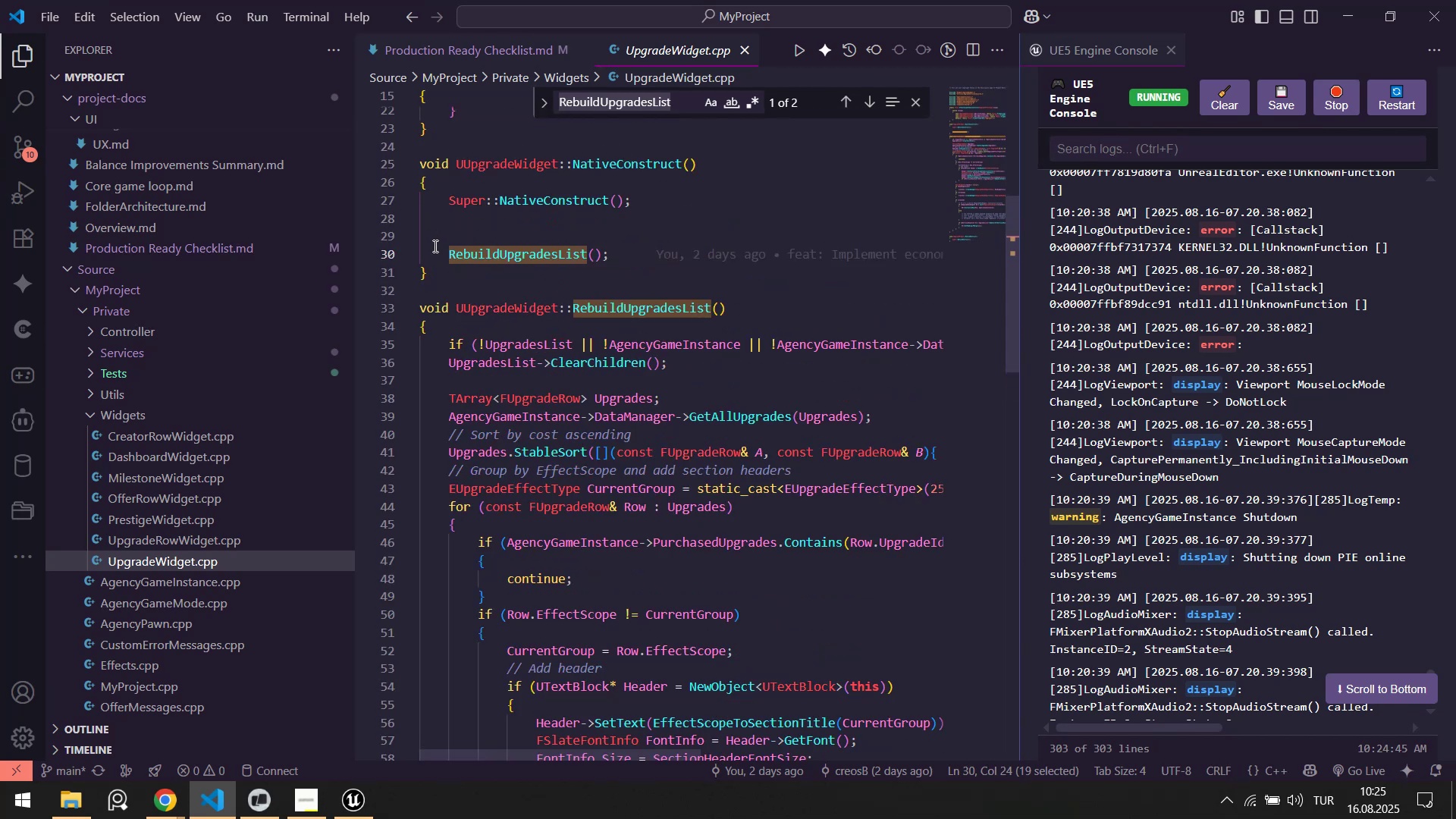 
left_click([433, 246])
 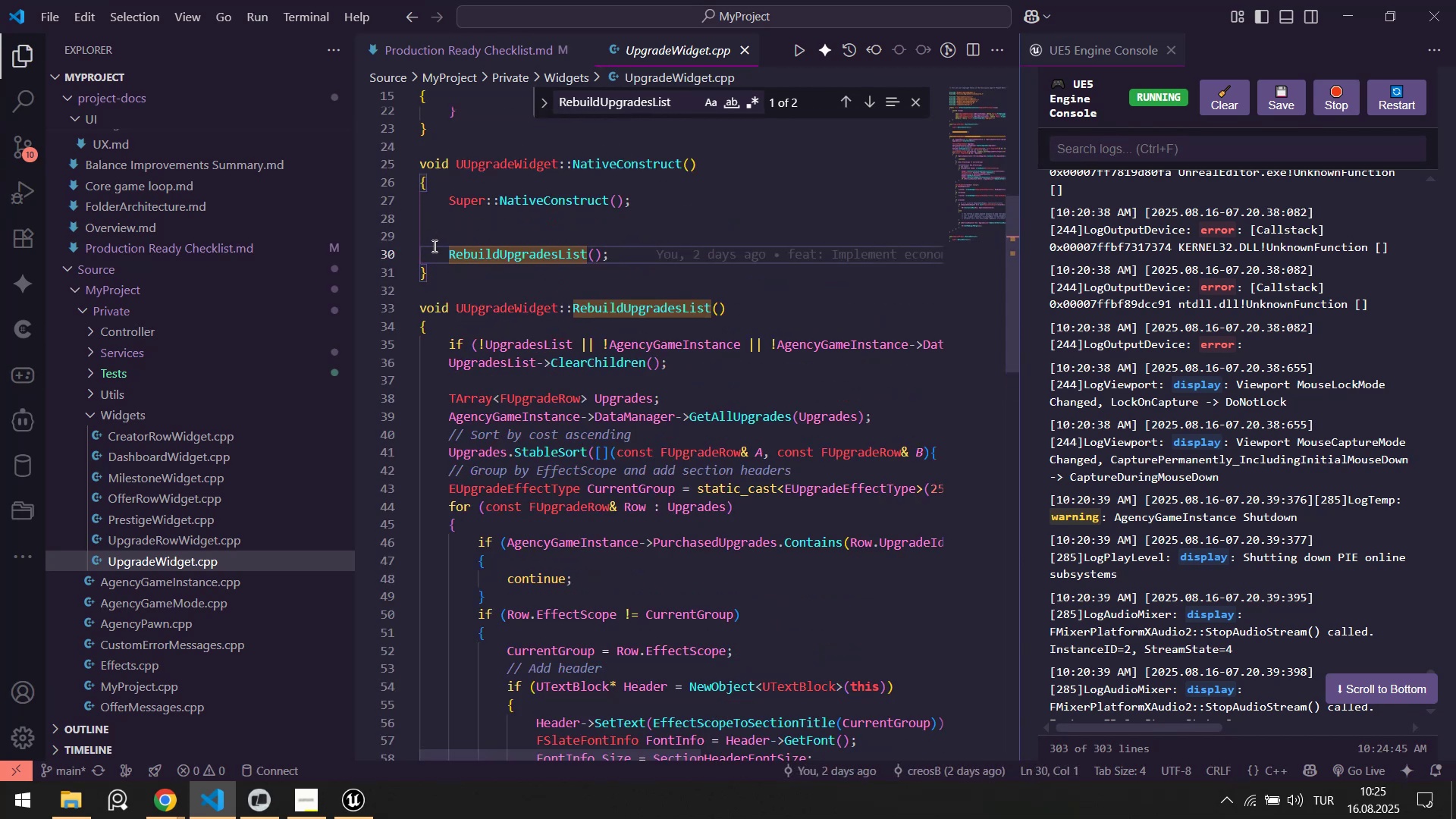 
type(.)
key(Backspace)
type(&&)
 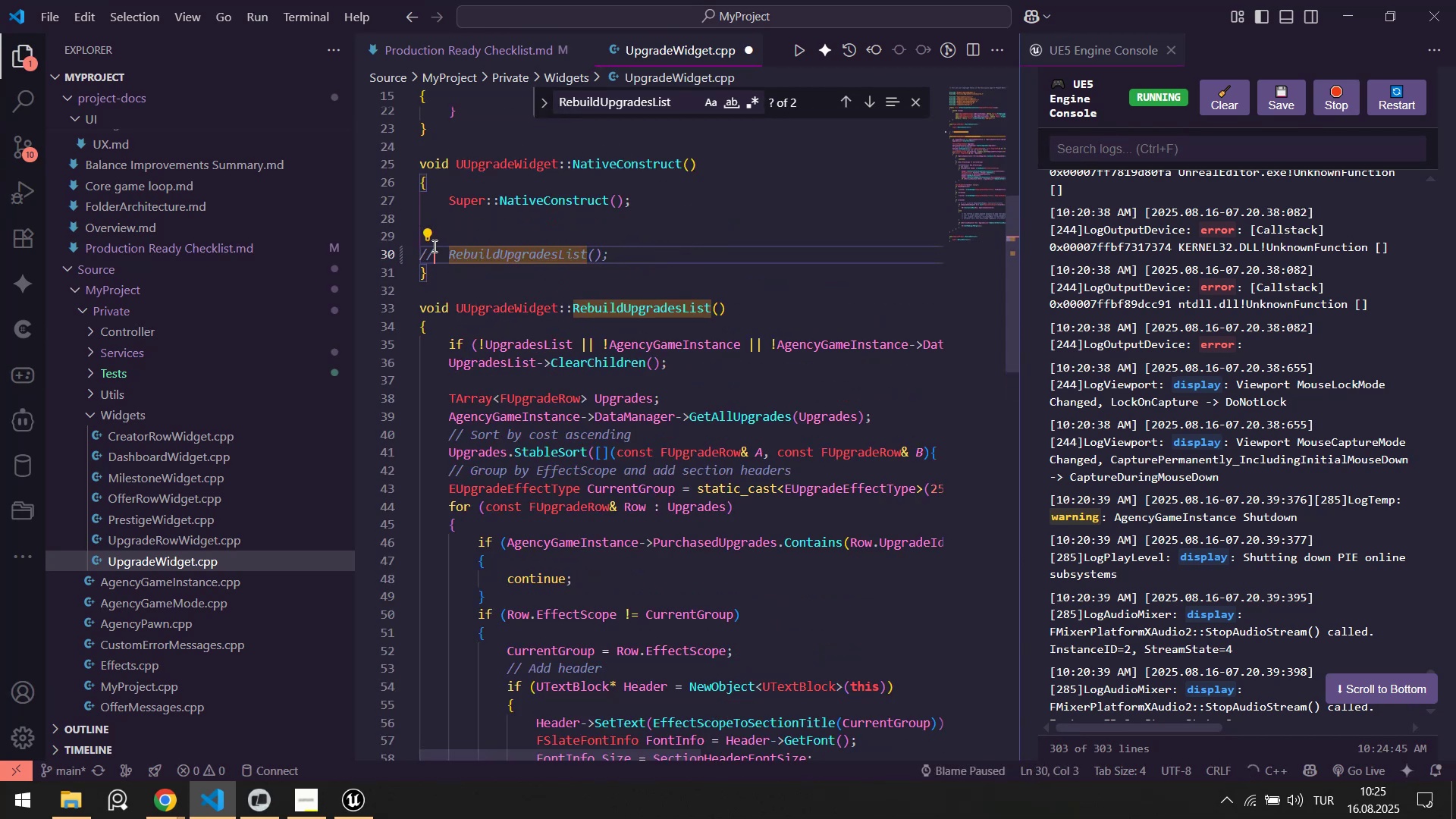 
key(Control+S)
 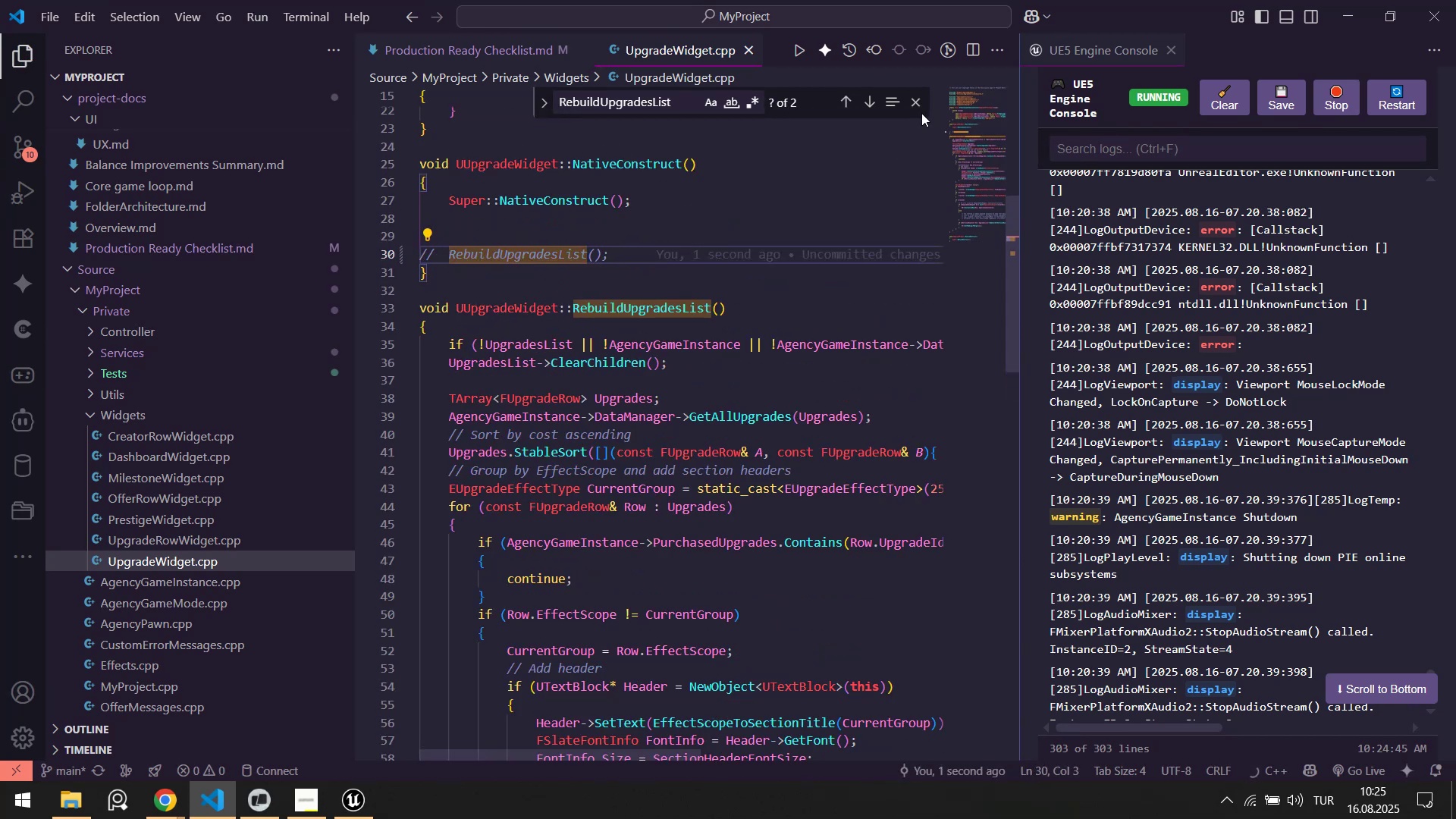 
left_click([917, 102])
 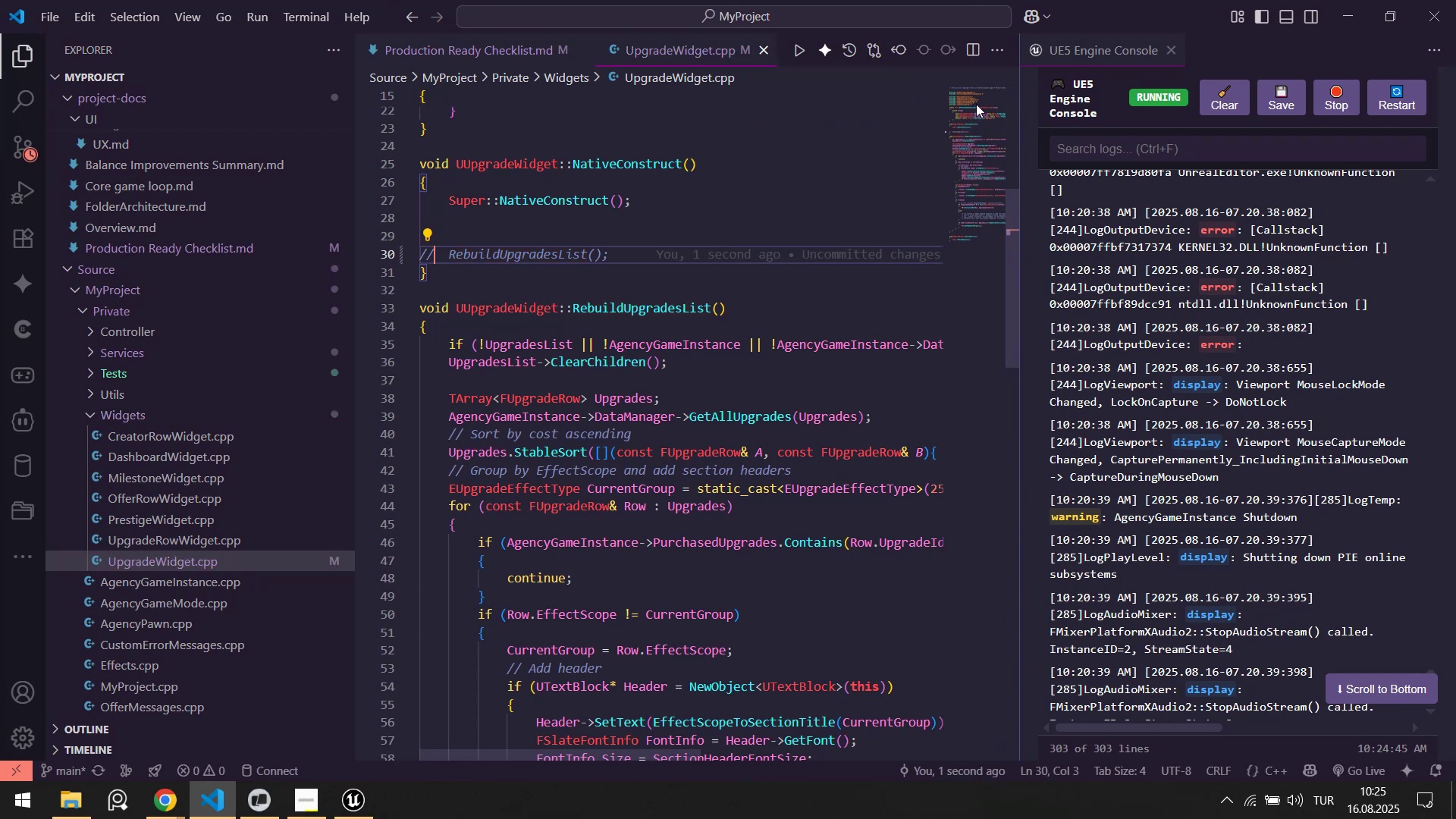 
key(Alt+AltLeft)
 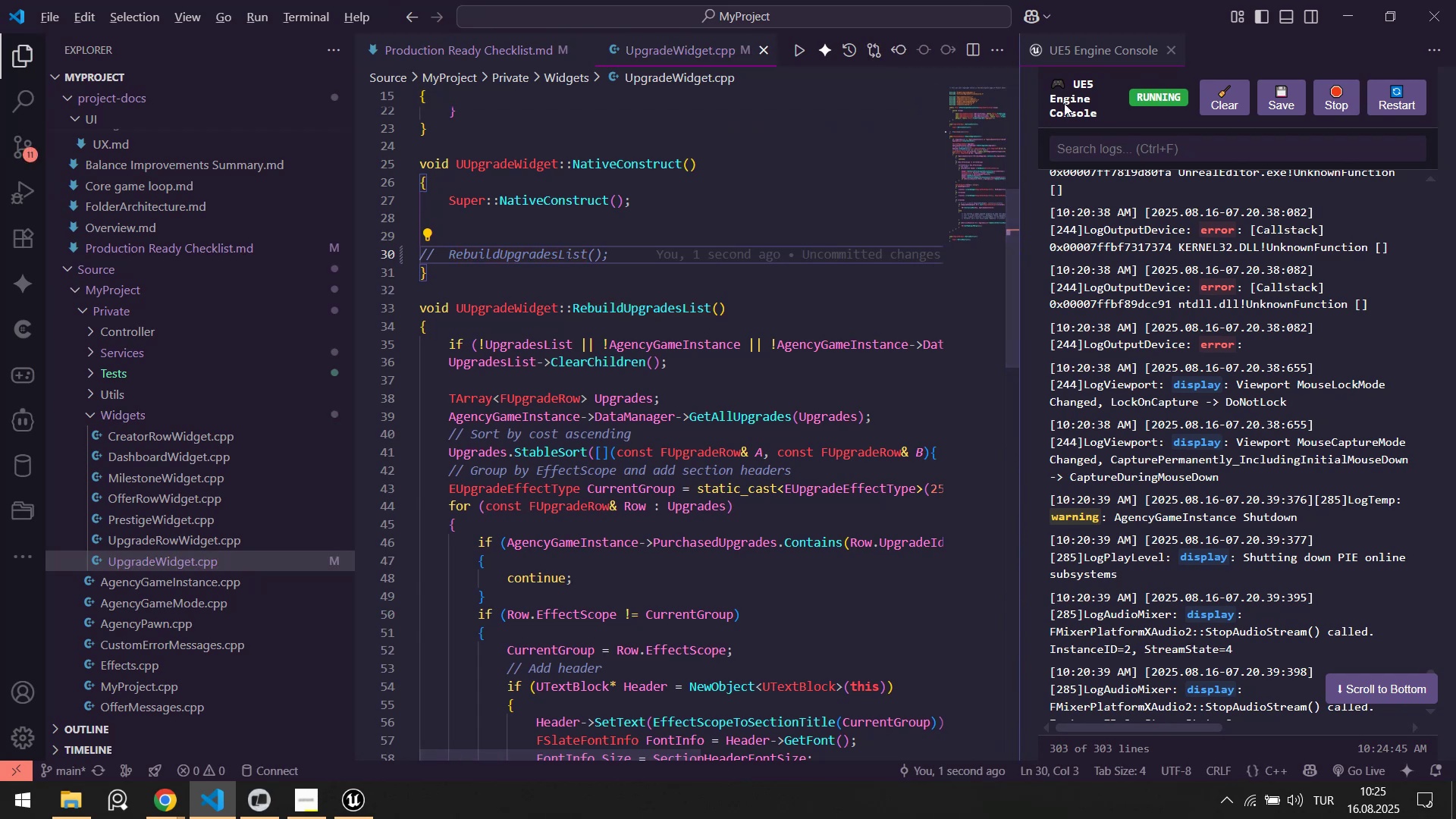 
key(Alt+Tab)
 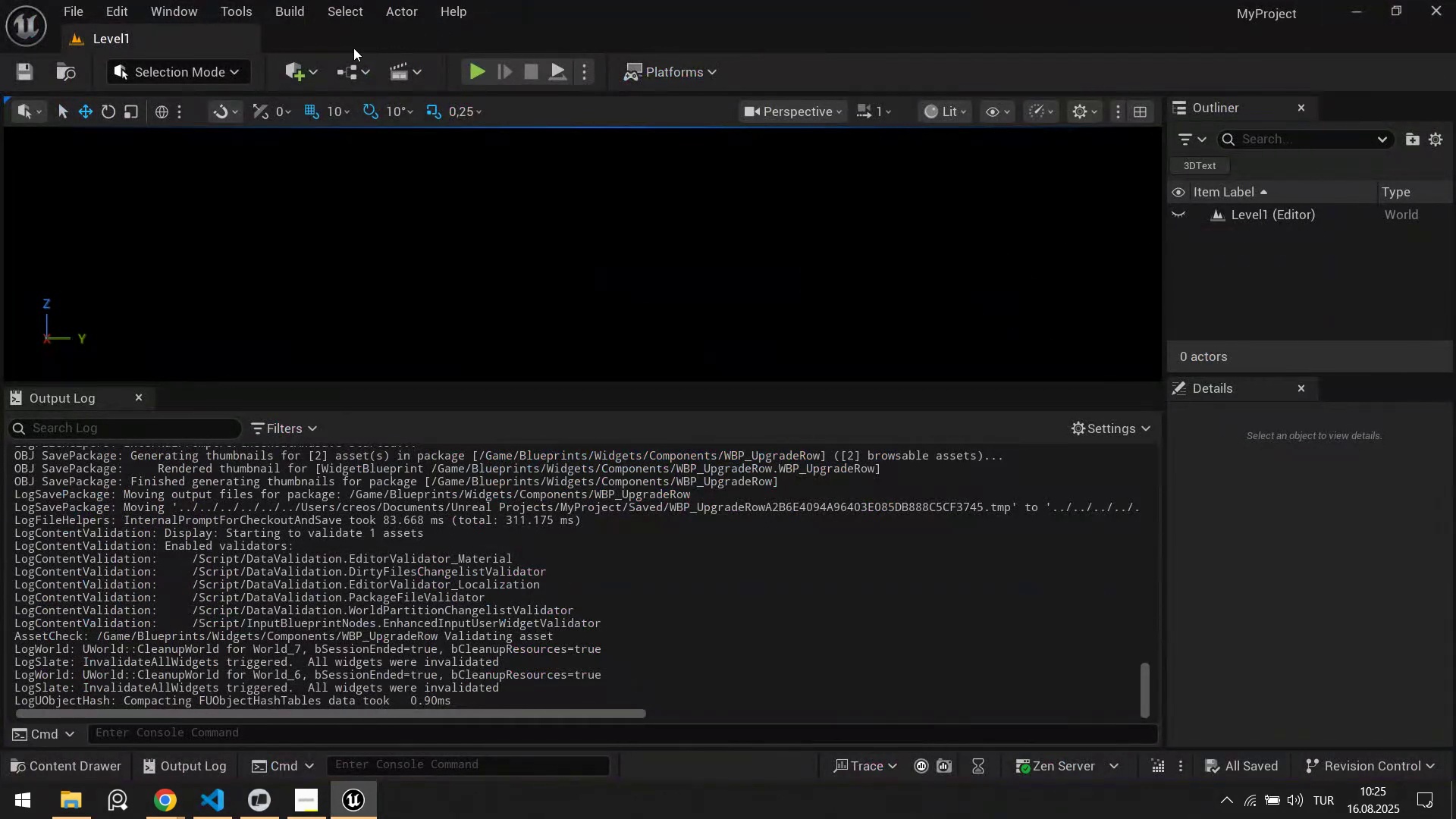 
key(Alt+AltLeft)
 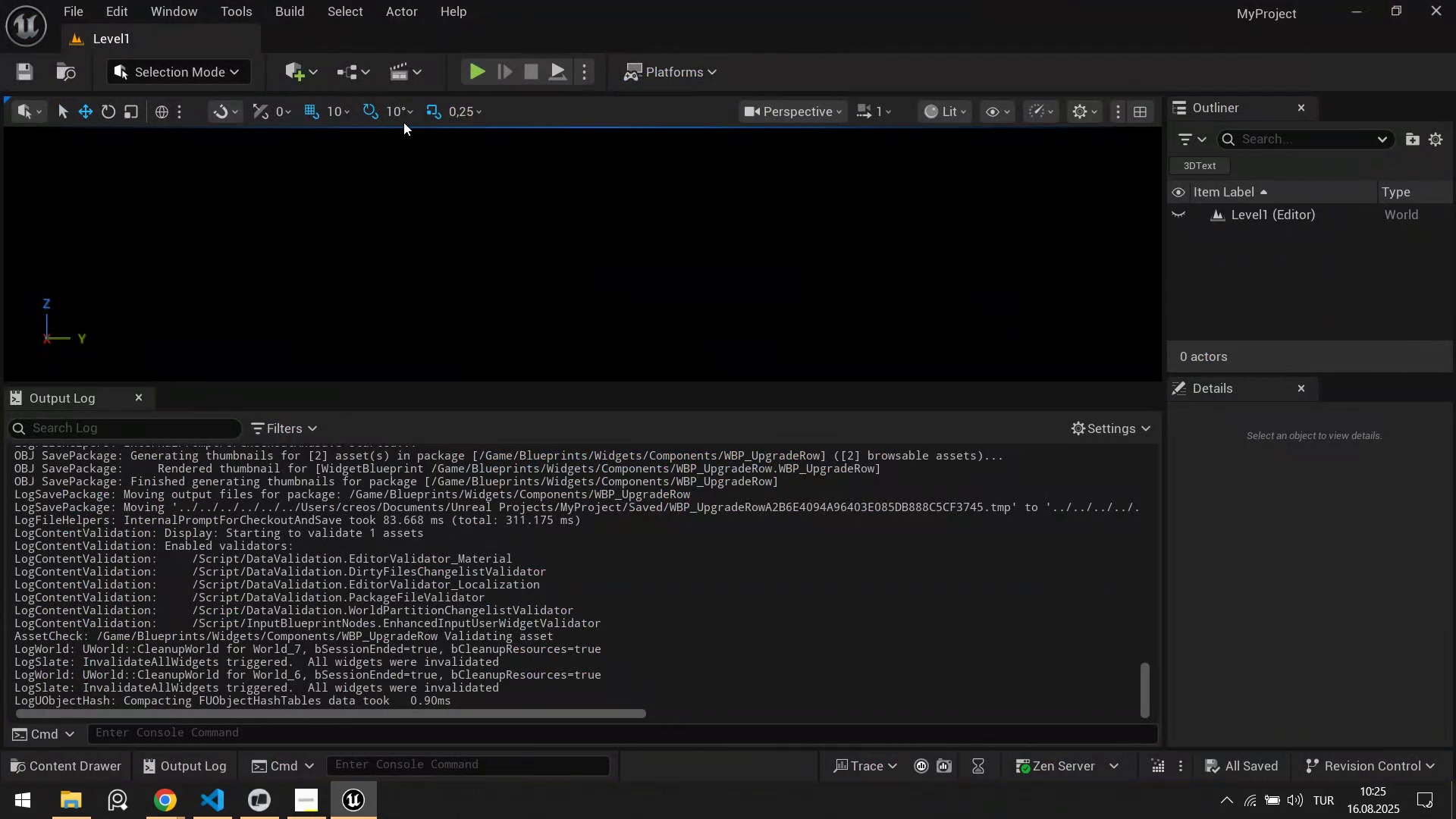 
key(Alt+Tab)
 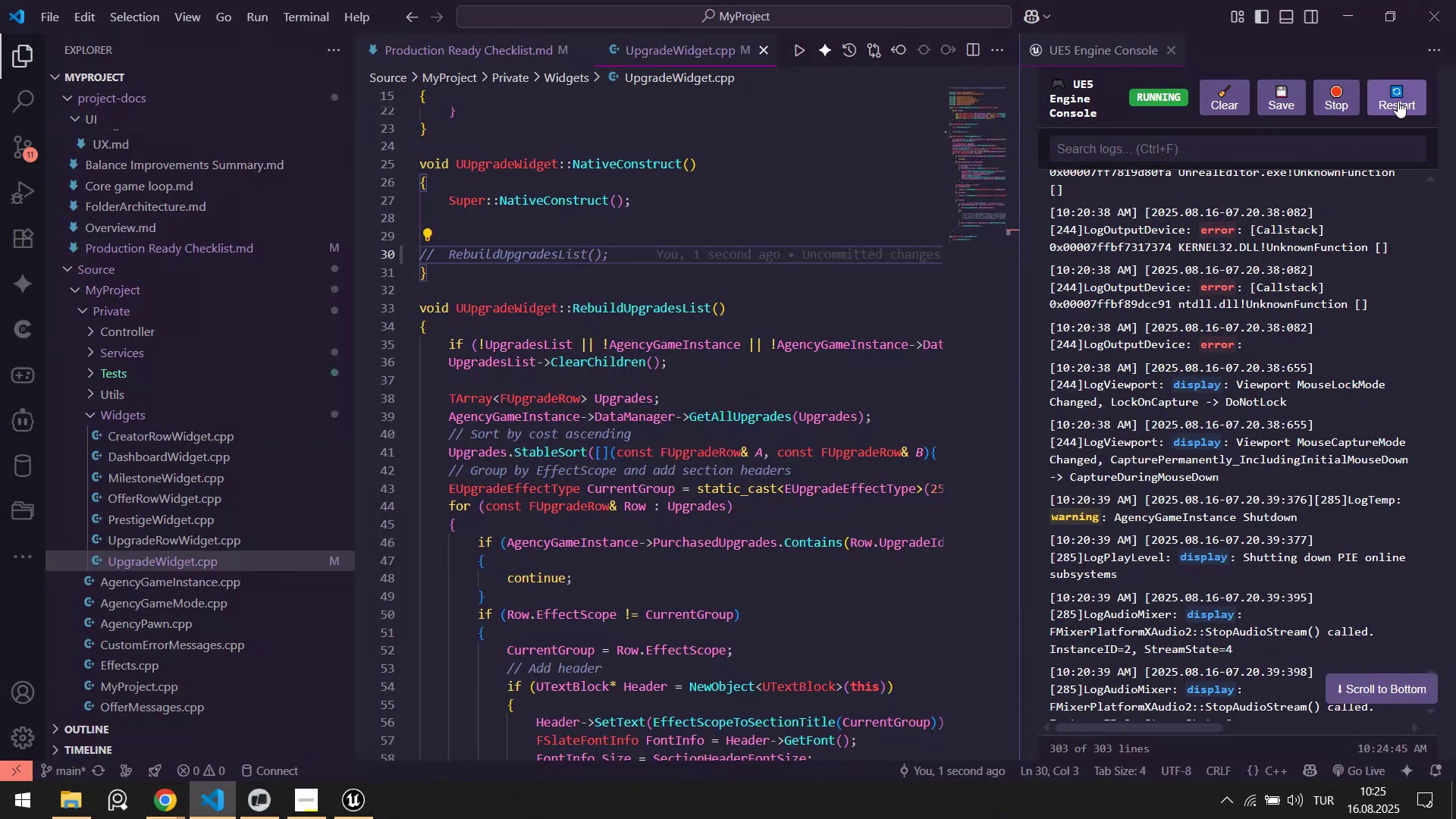 
key(Alt+AltLeft)
 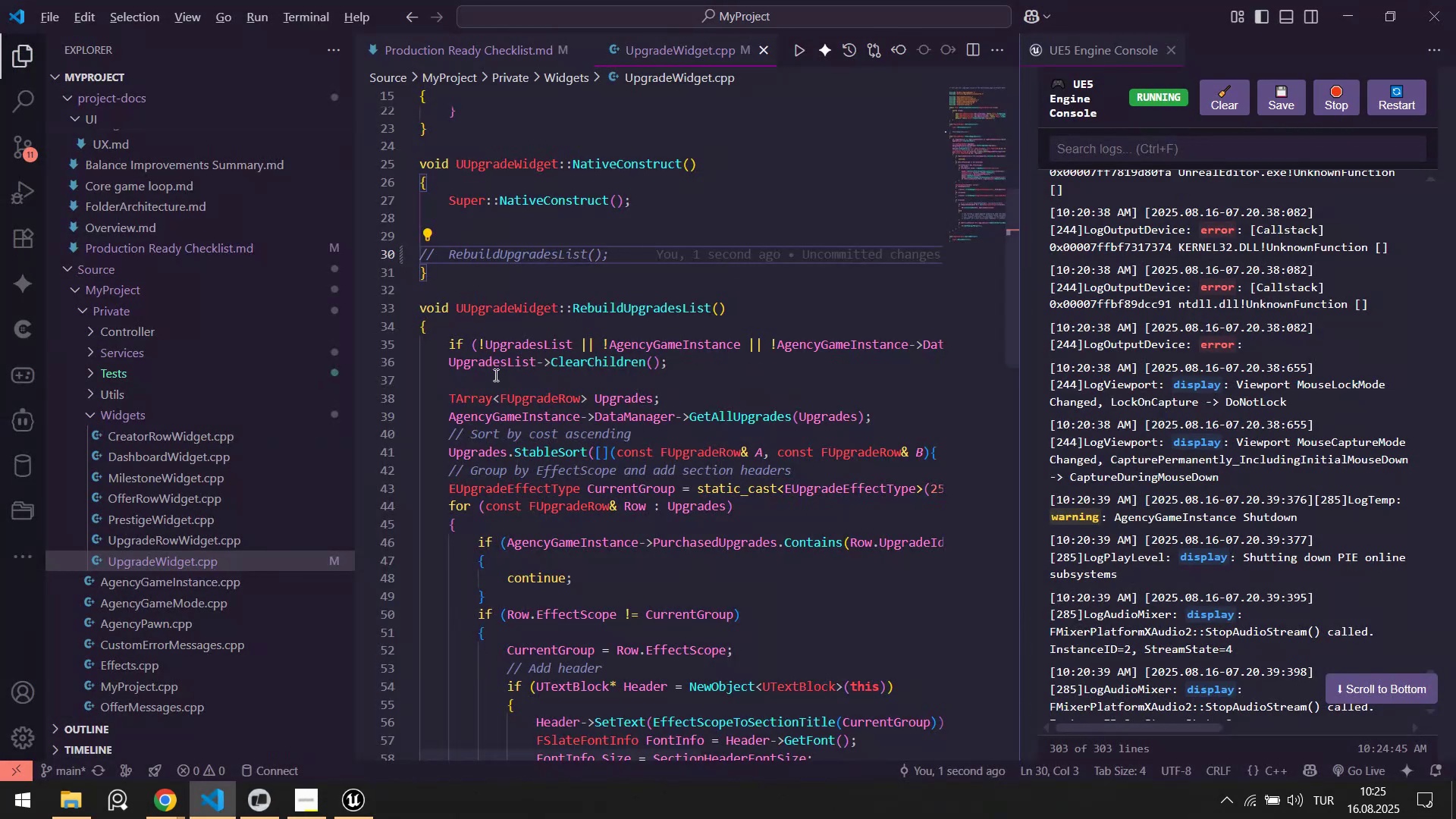 
key(Alt+Tab)
 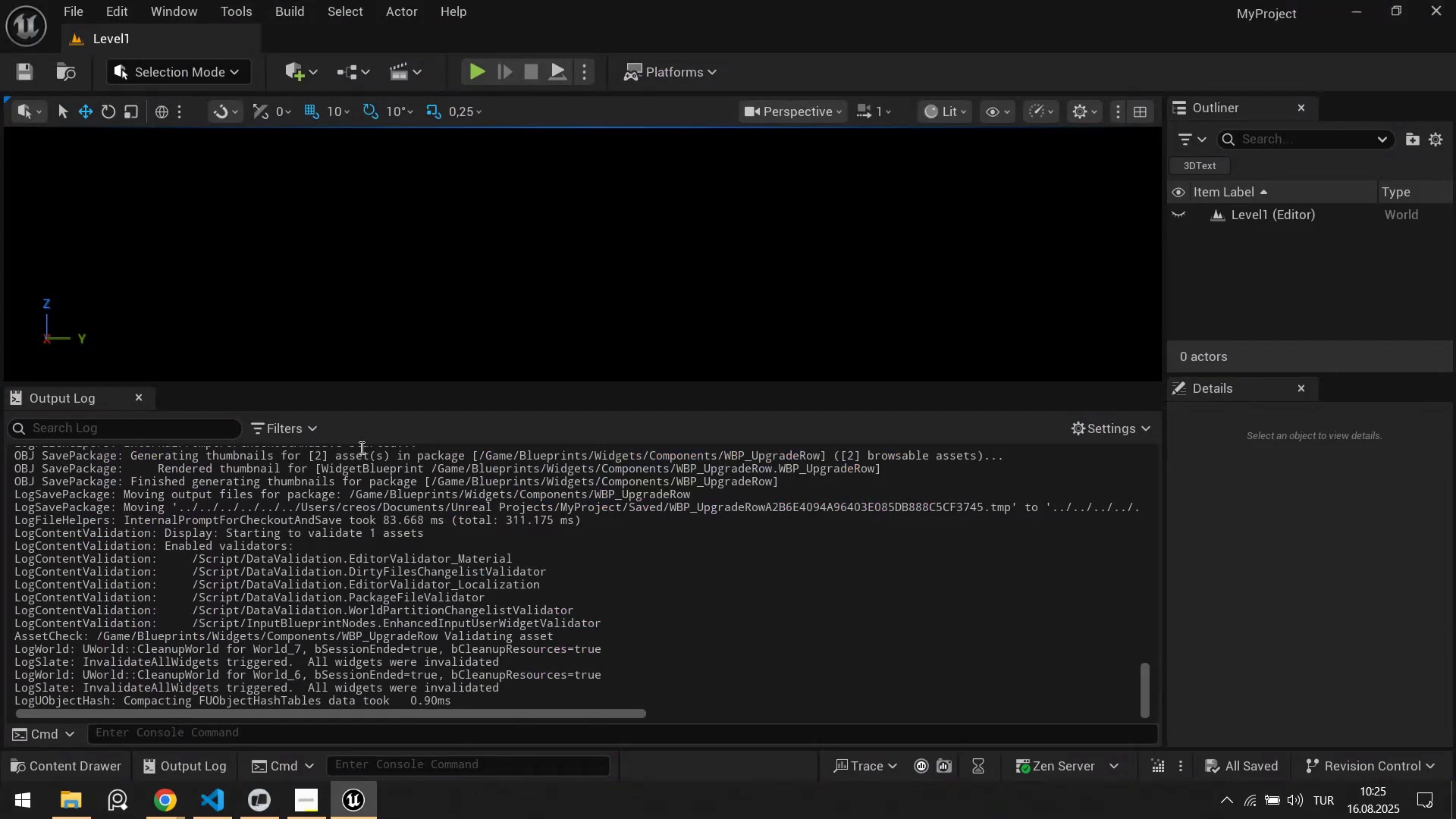 
key(Alt+AltLeft)
 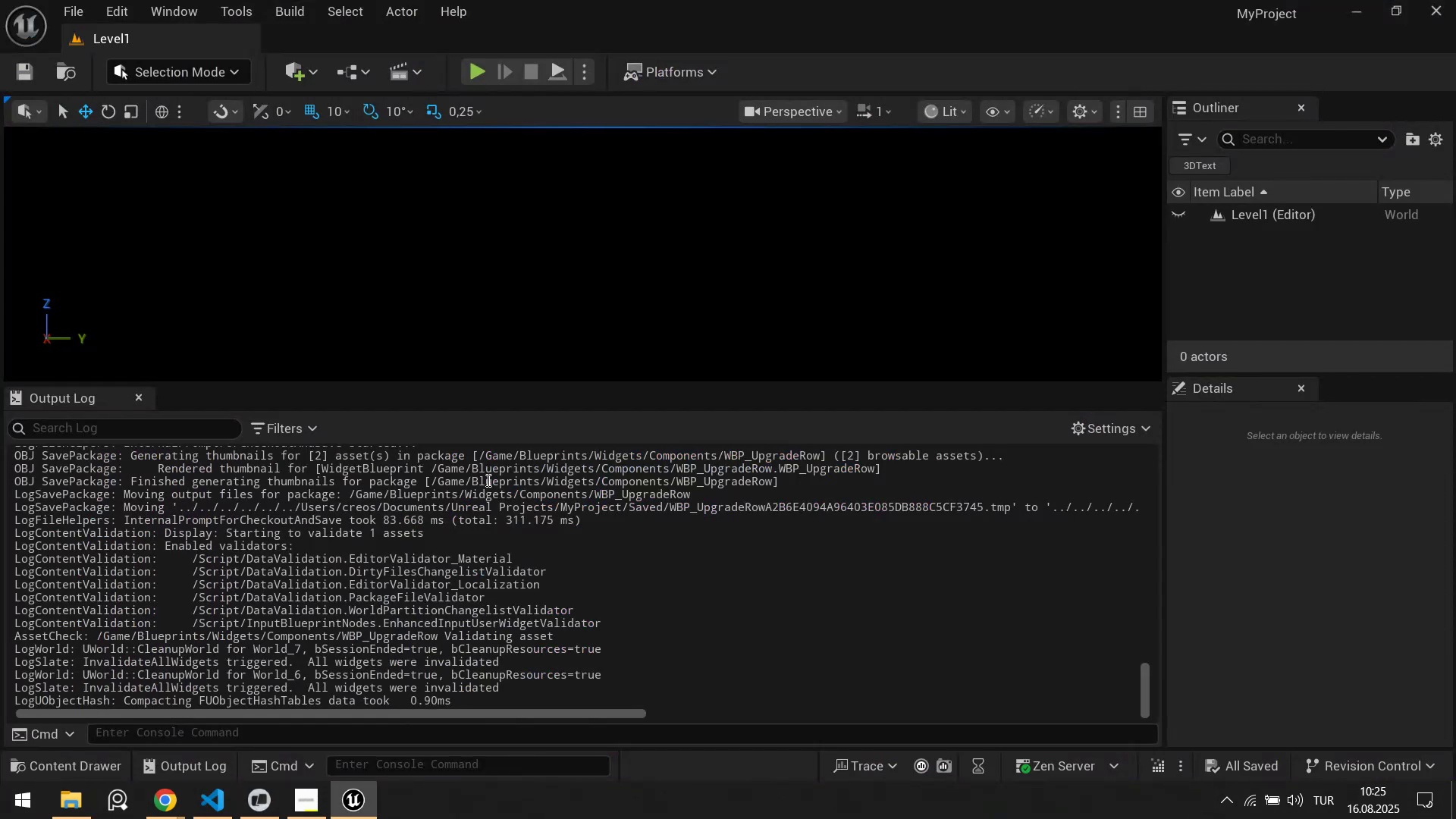 
key(Alt+Tab)
 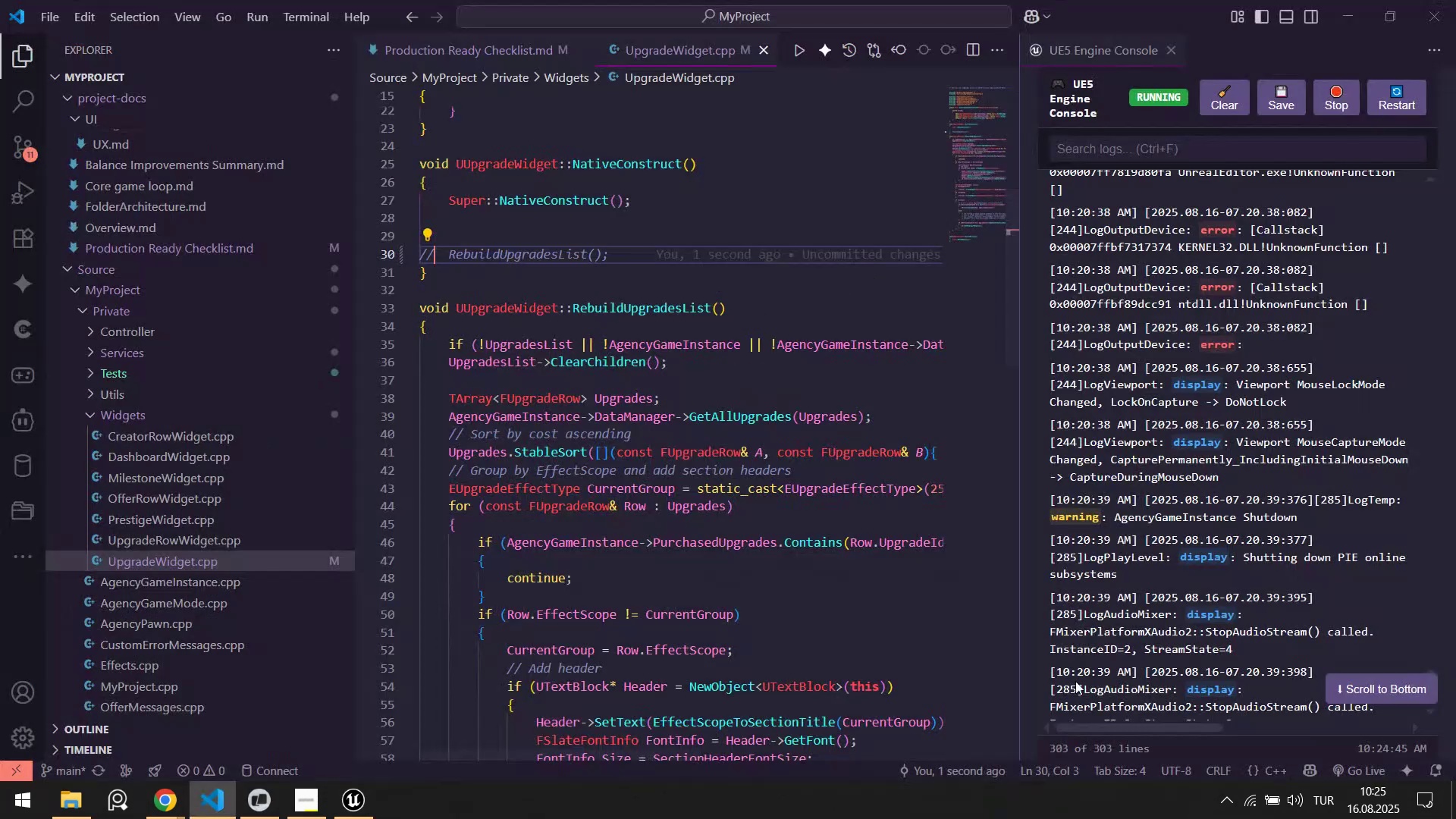 
key(Alt+AltLeft)
 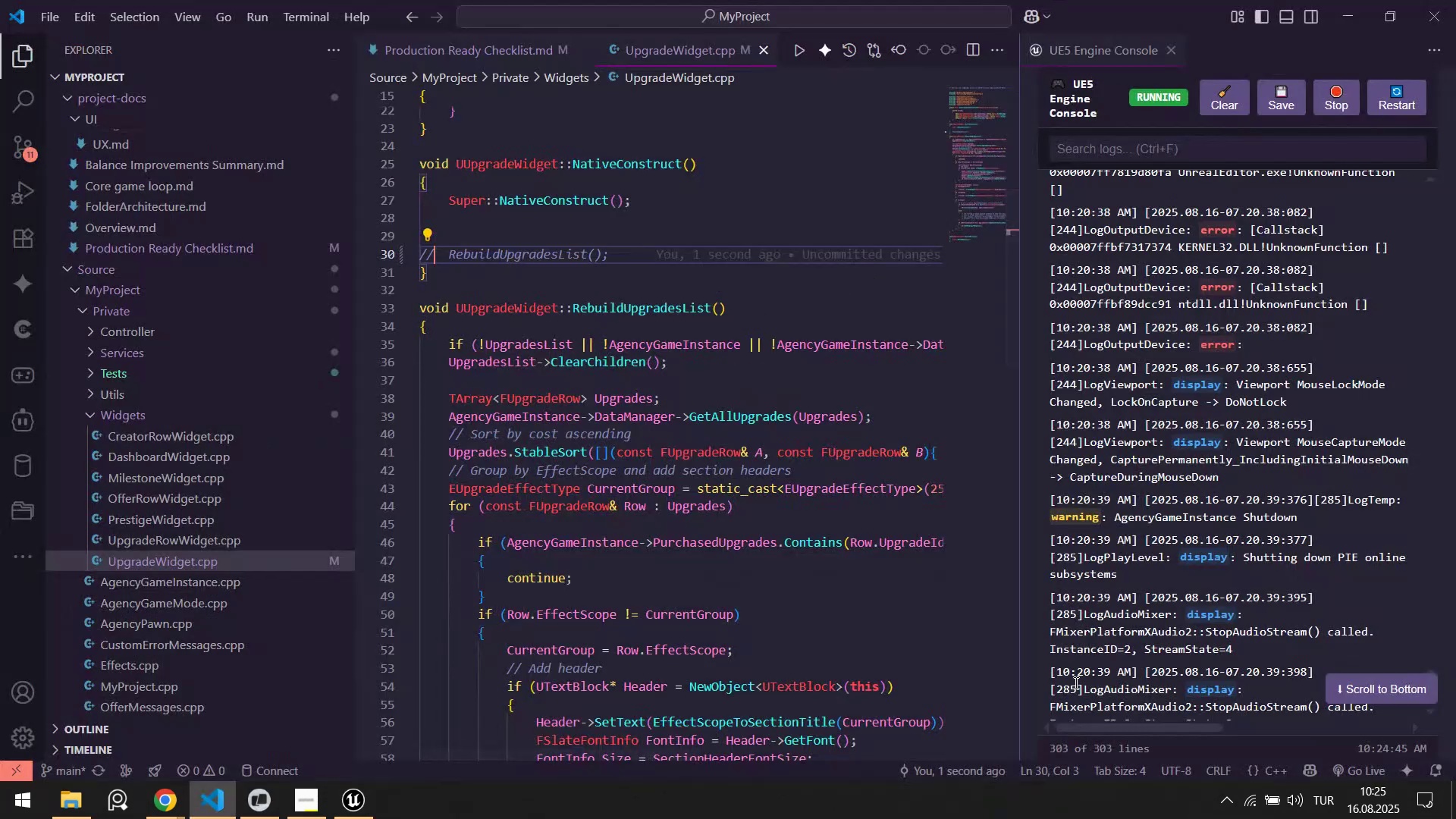 
key(Alt+Tab)
 